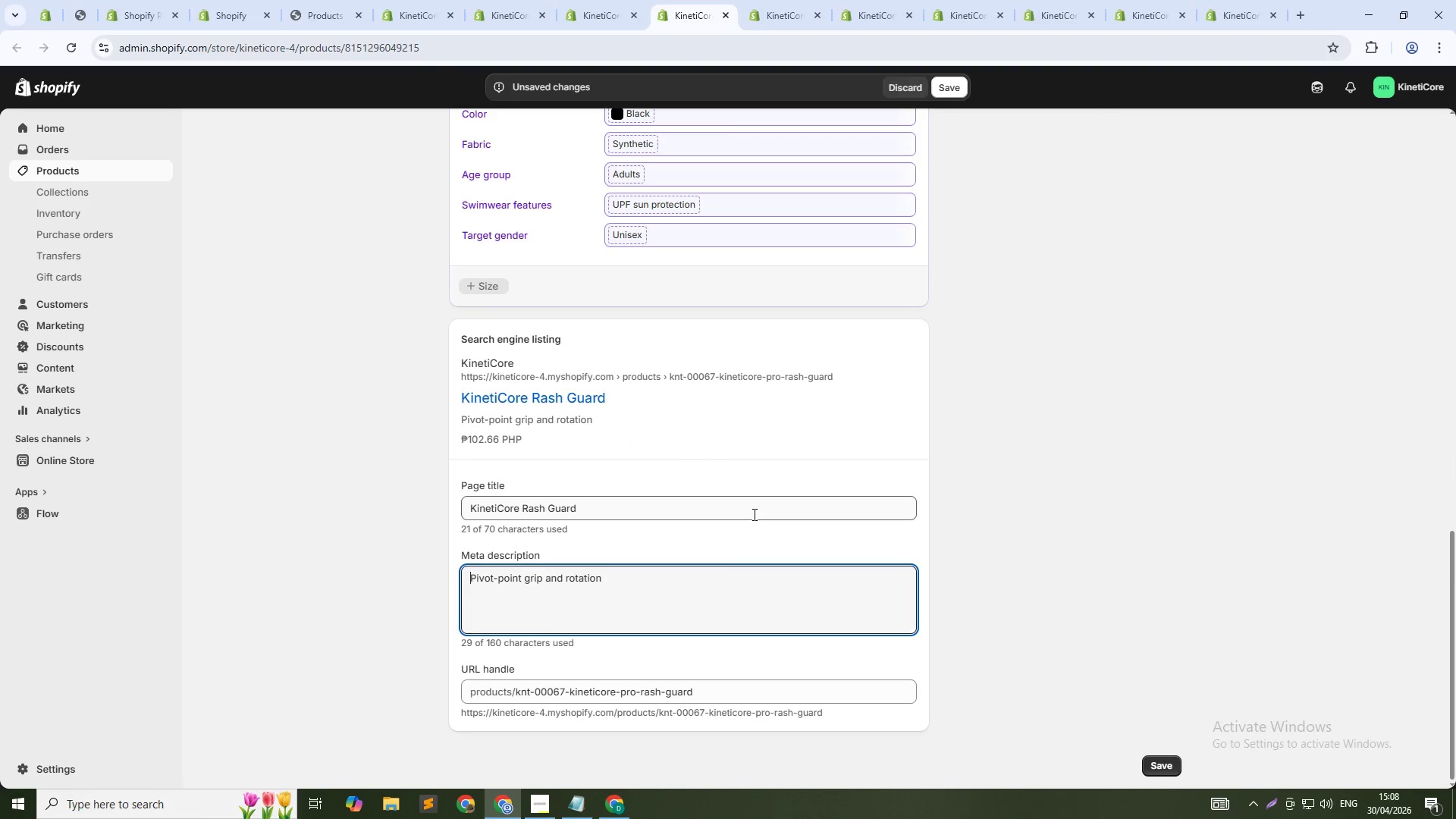 
key(Control+A)
 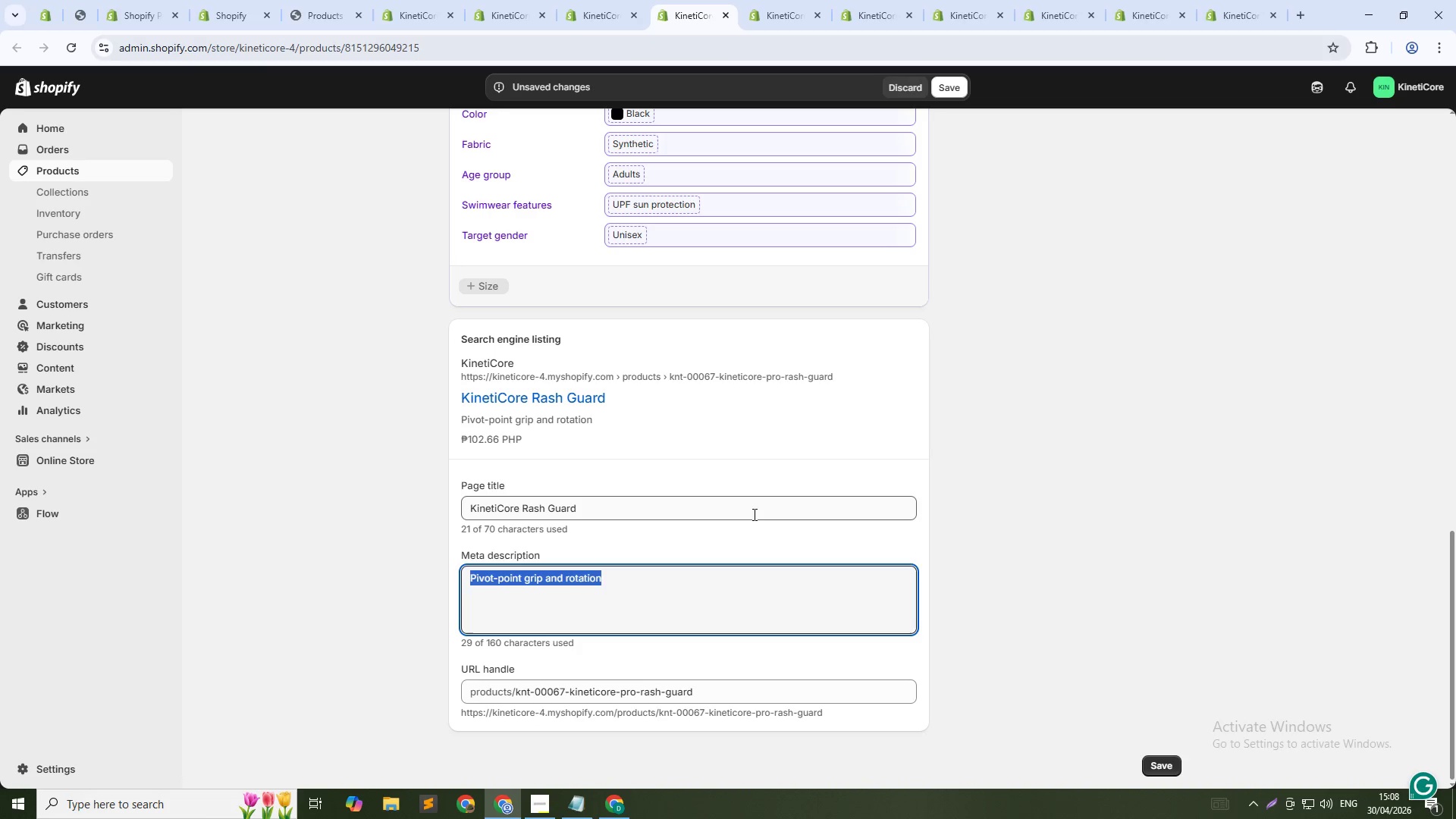 
wait(8.39)
 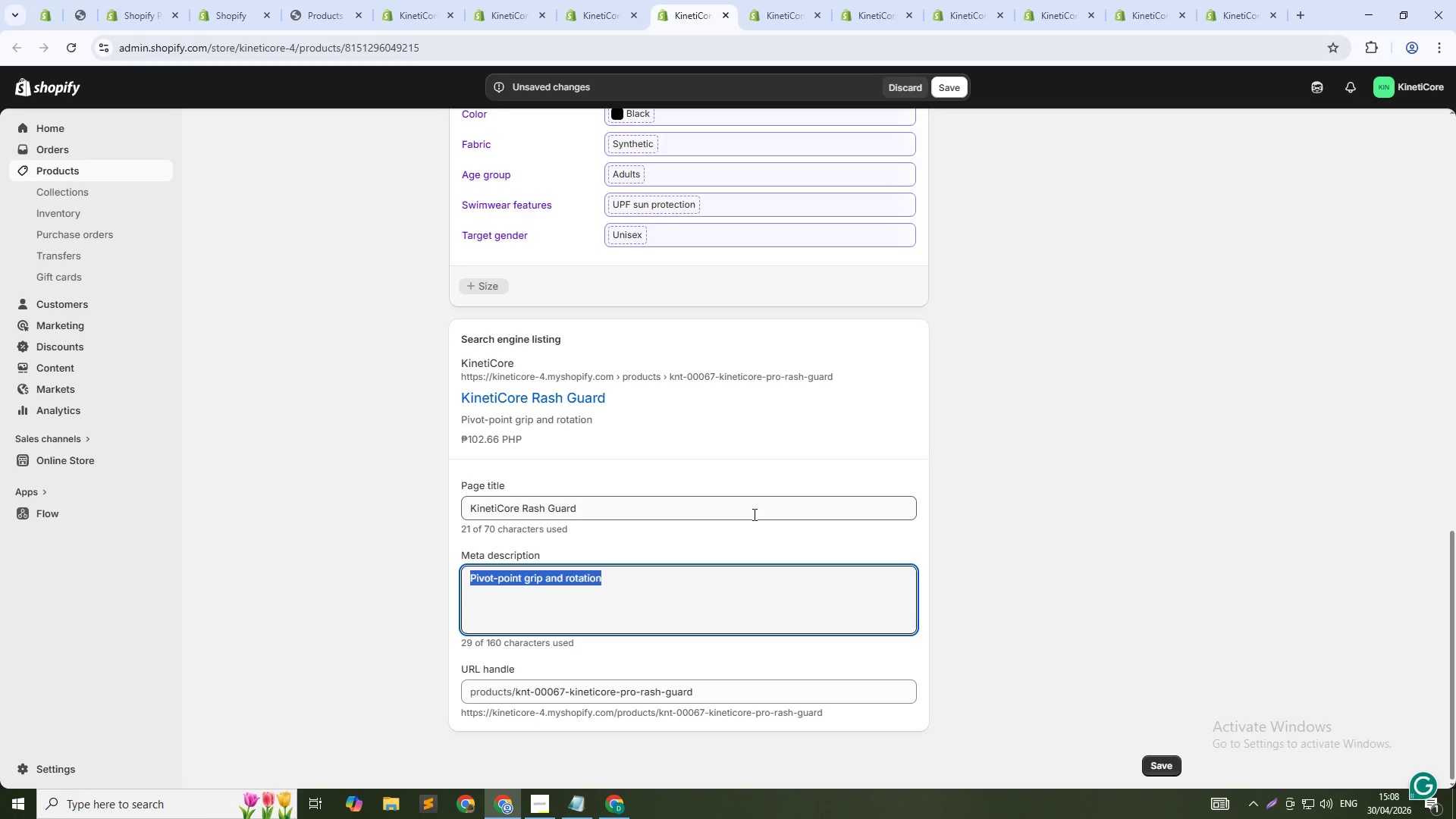 
type(Heavy-Du)
key(Backspace)
key(Backspace)
type(duty construction for daily training. Reinforced seams. For leite athle)
key(Backspace)
type( elite athletes. Shop now.)
 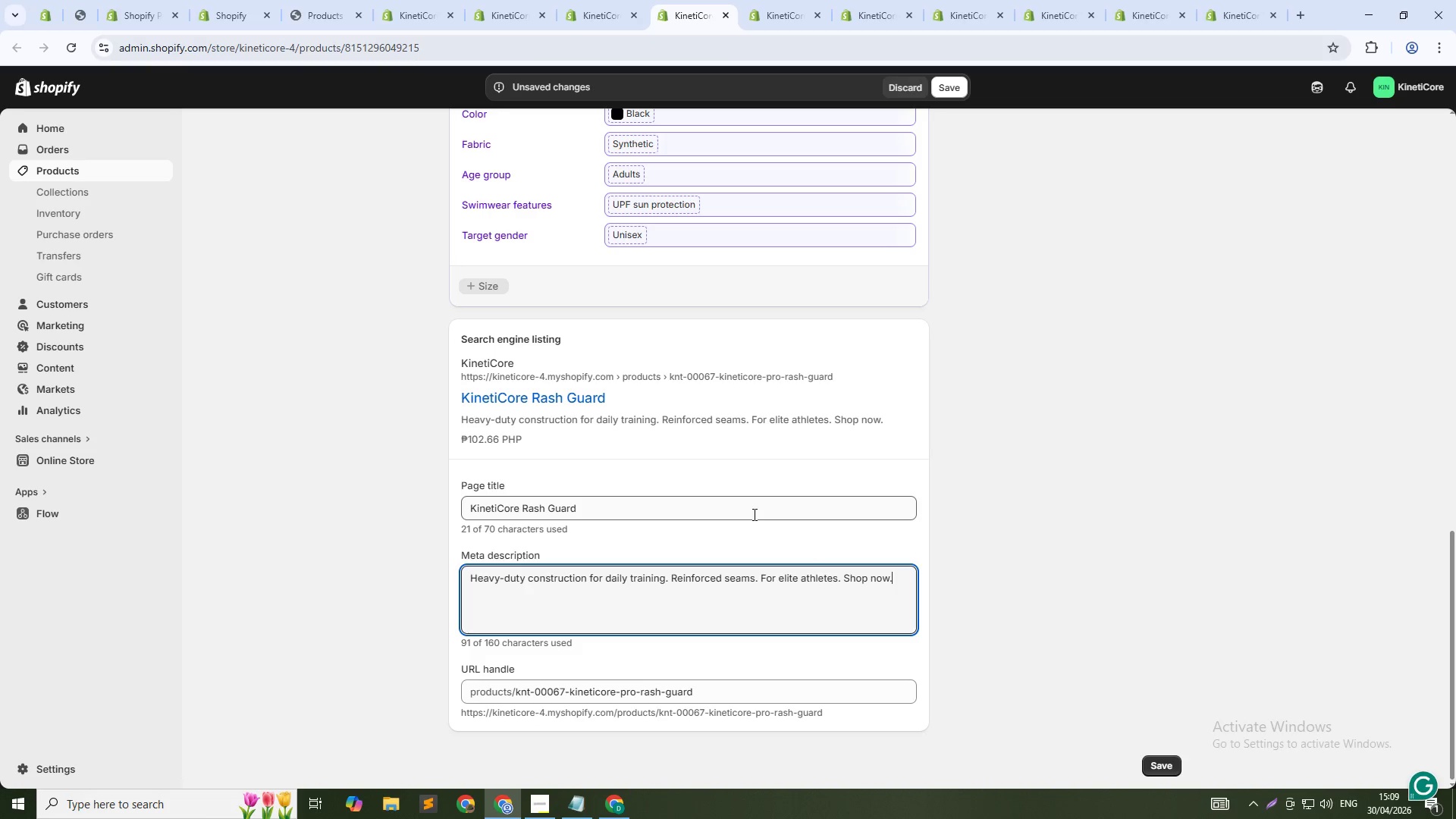 
key(NumpadSubtract)
 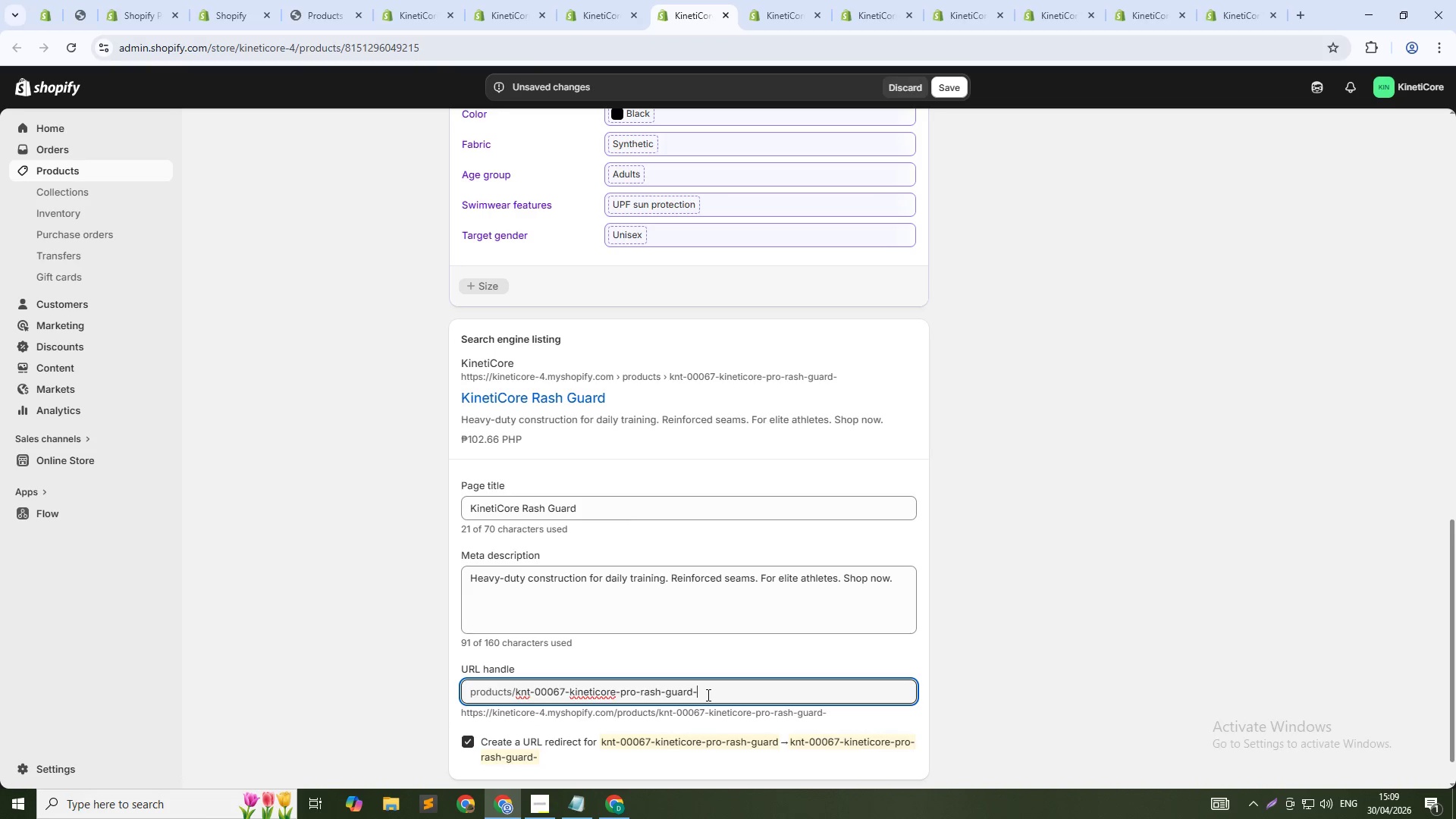 
key(Numpad6)
 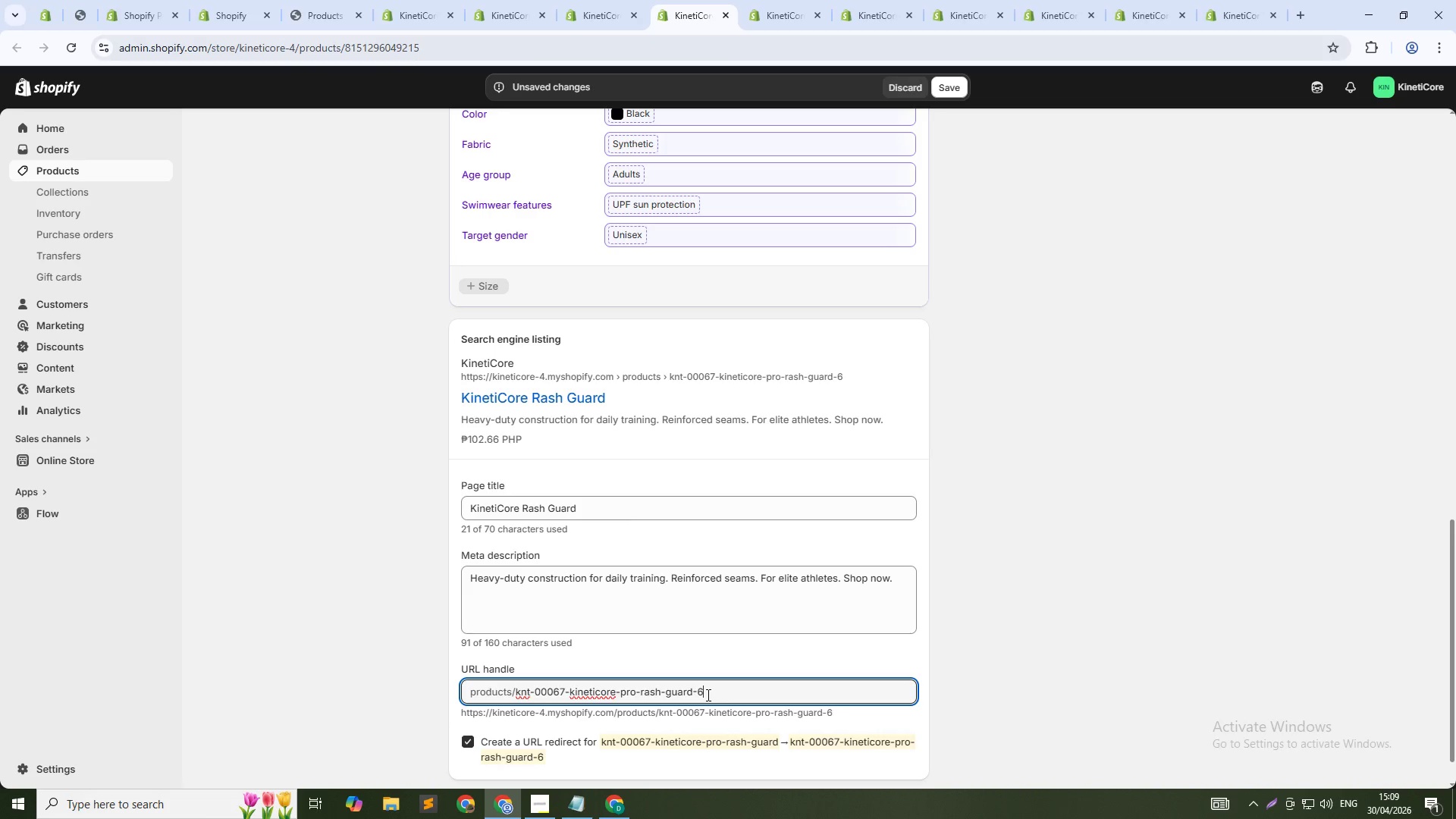 
key(Numpad7)
 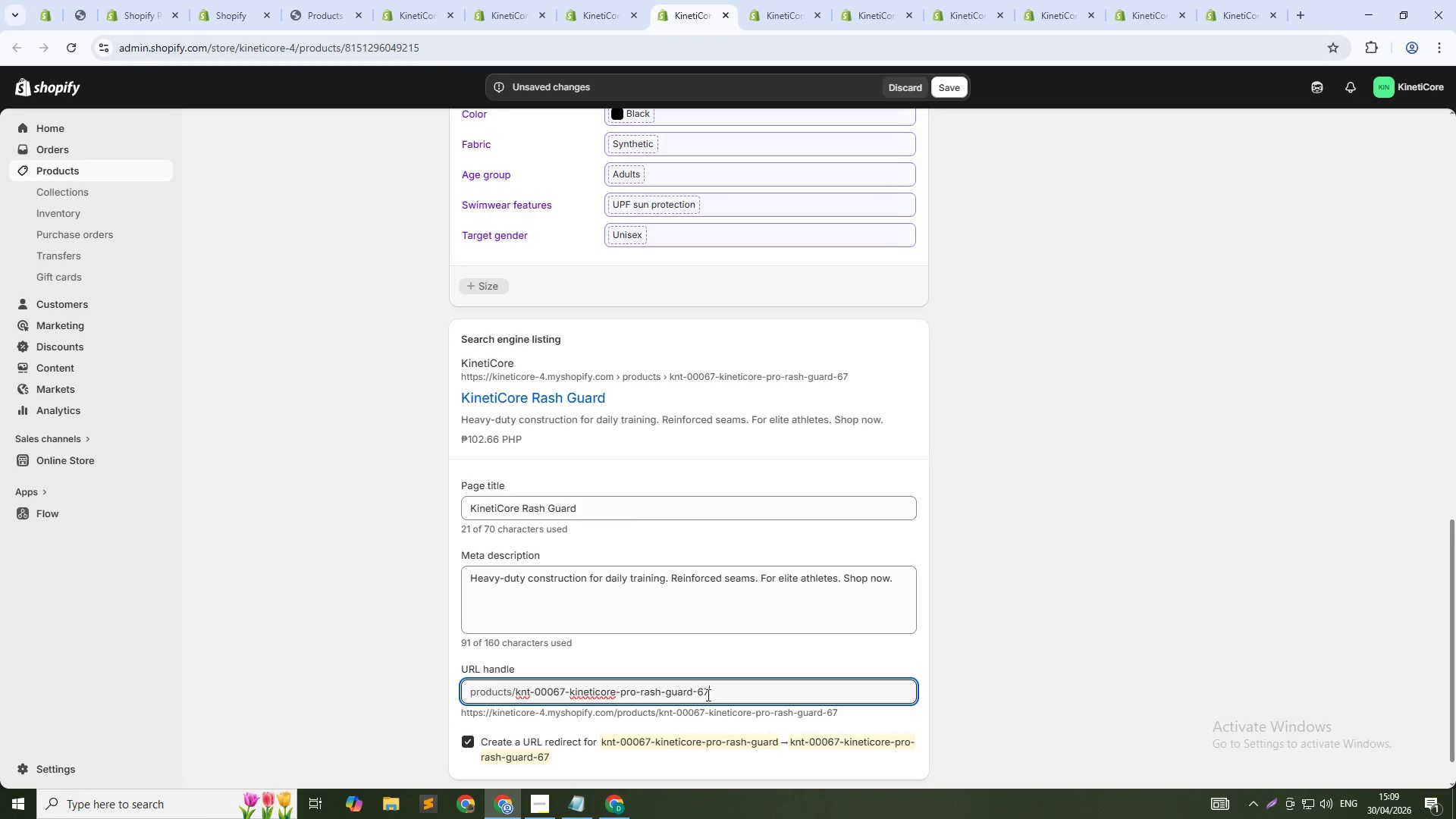 
key(ArrowUp)
 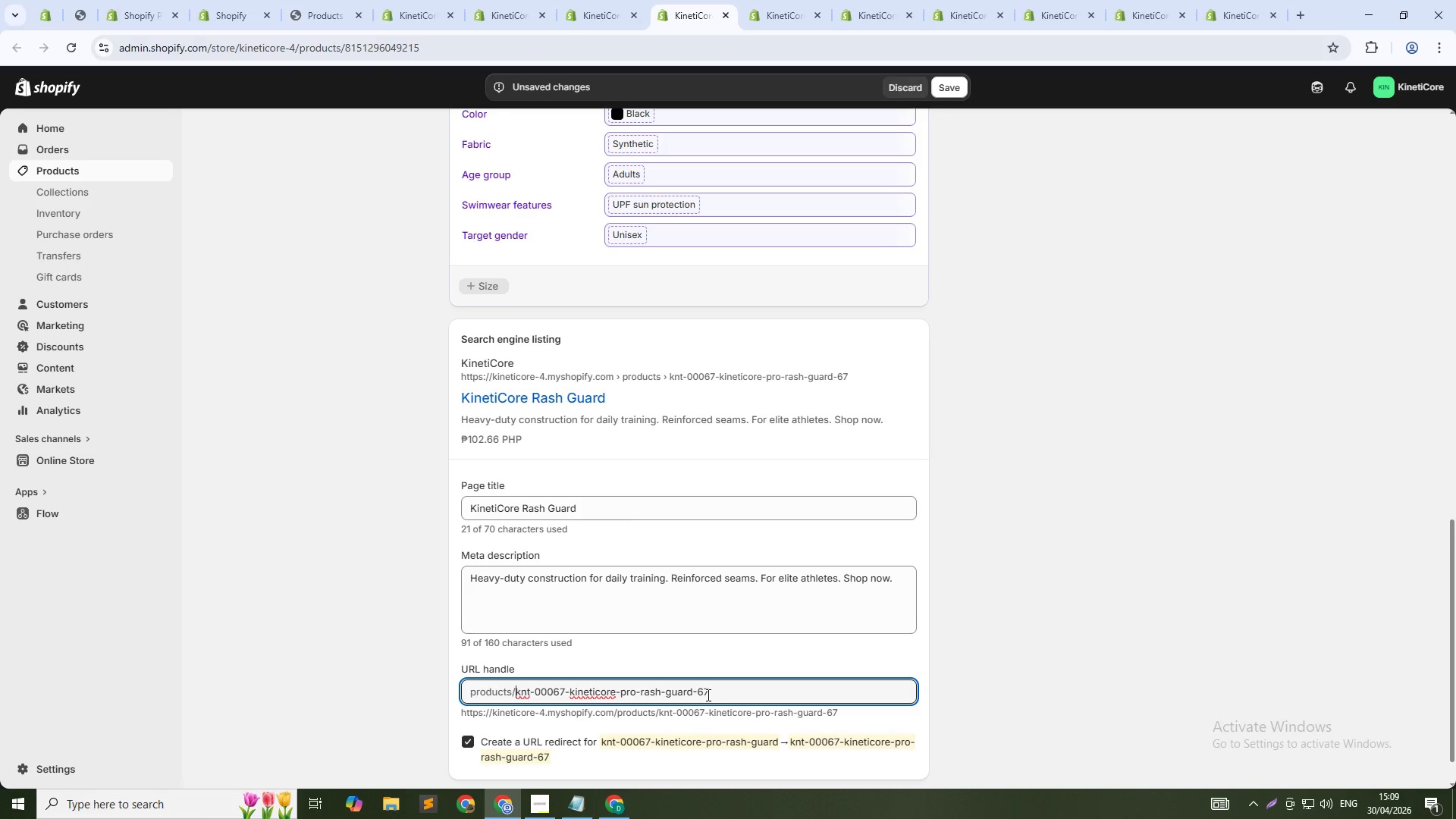 
key(Control+Shift+ArrowRight)
 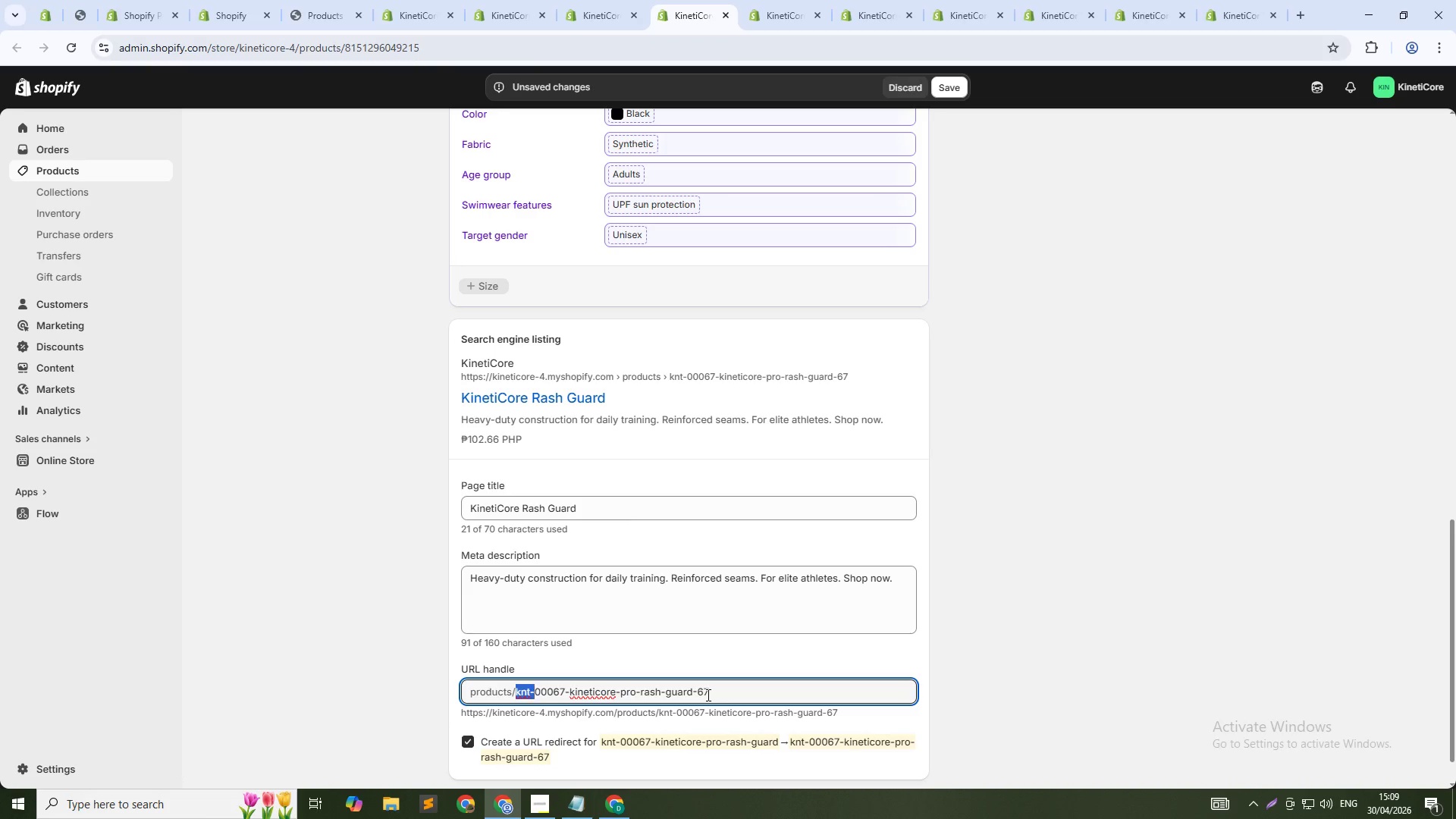 
key(Control+Shift+ArrowRight)
 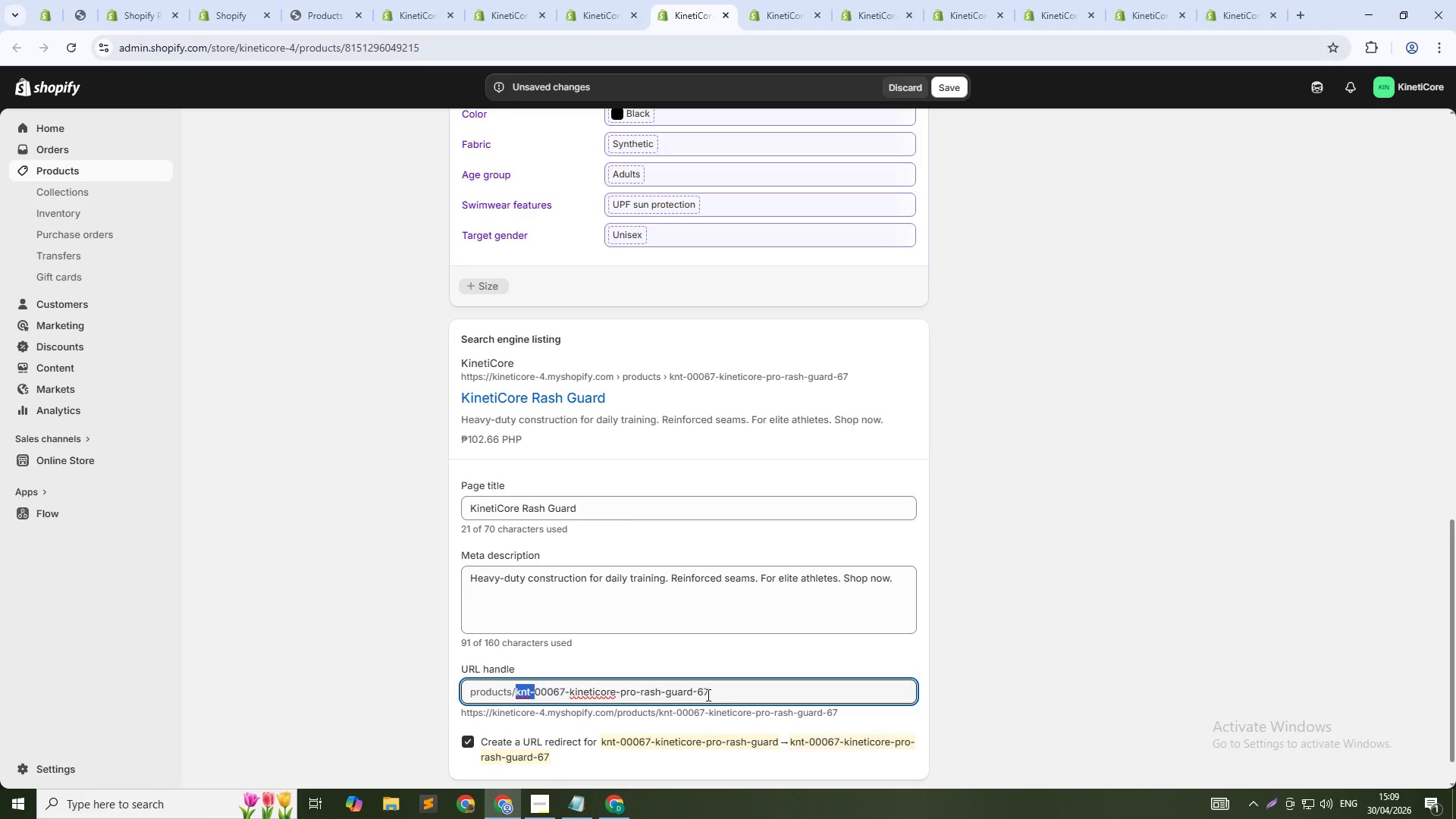 
key(Control+Shift+ArrowRight)
 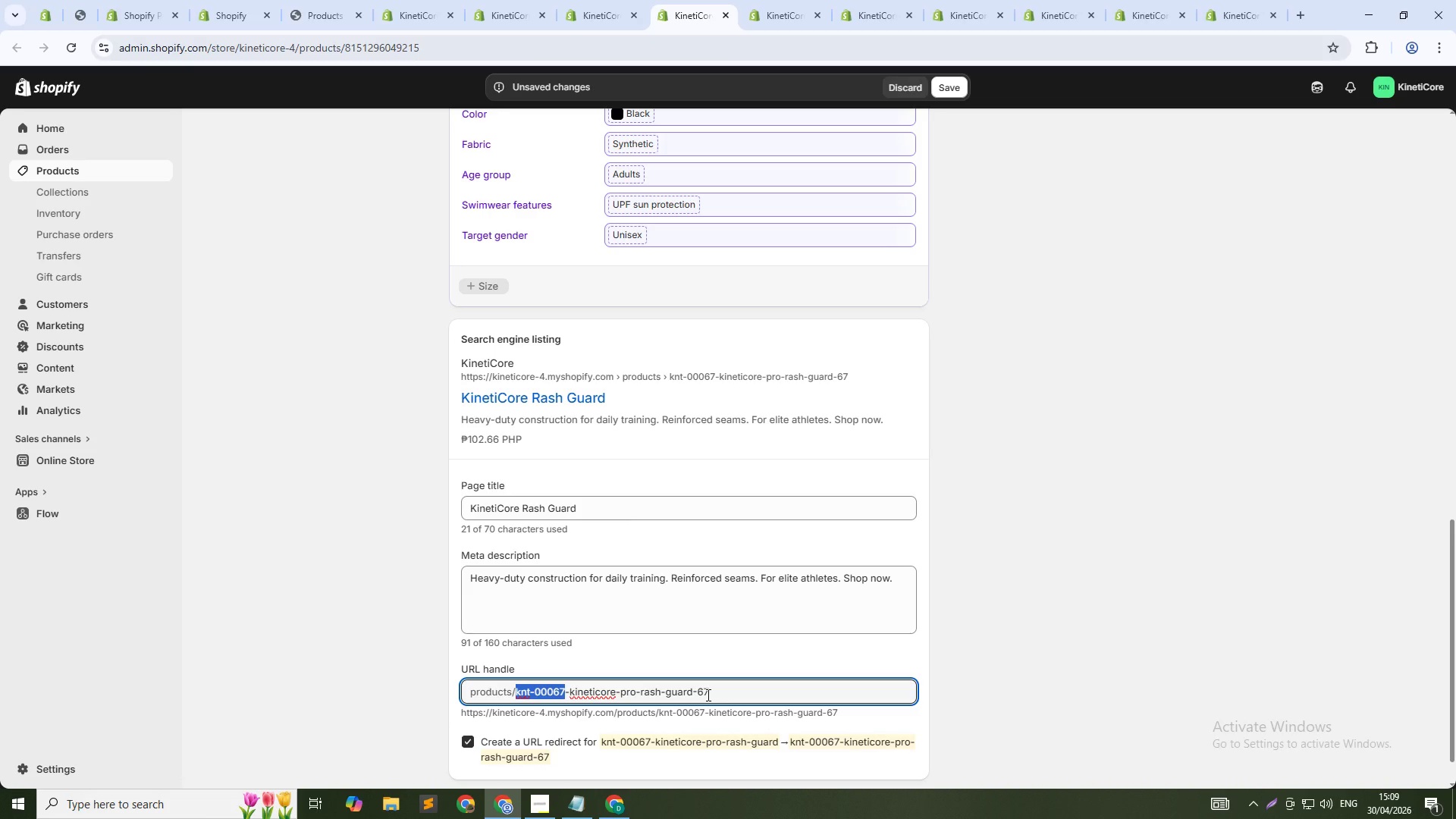 
key(Shift+ArrowRight)
 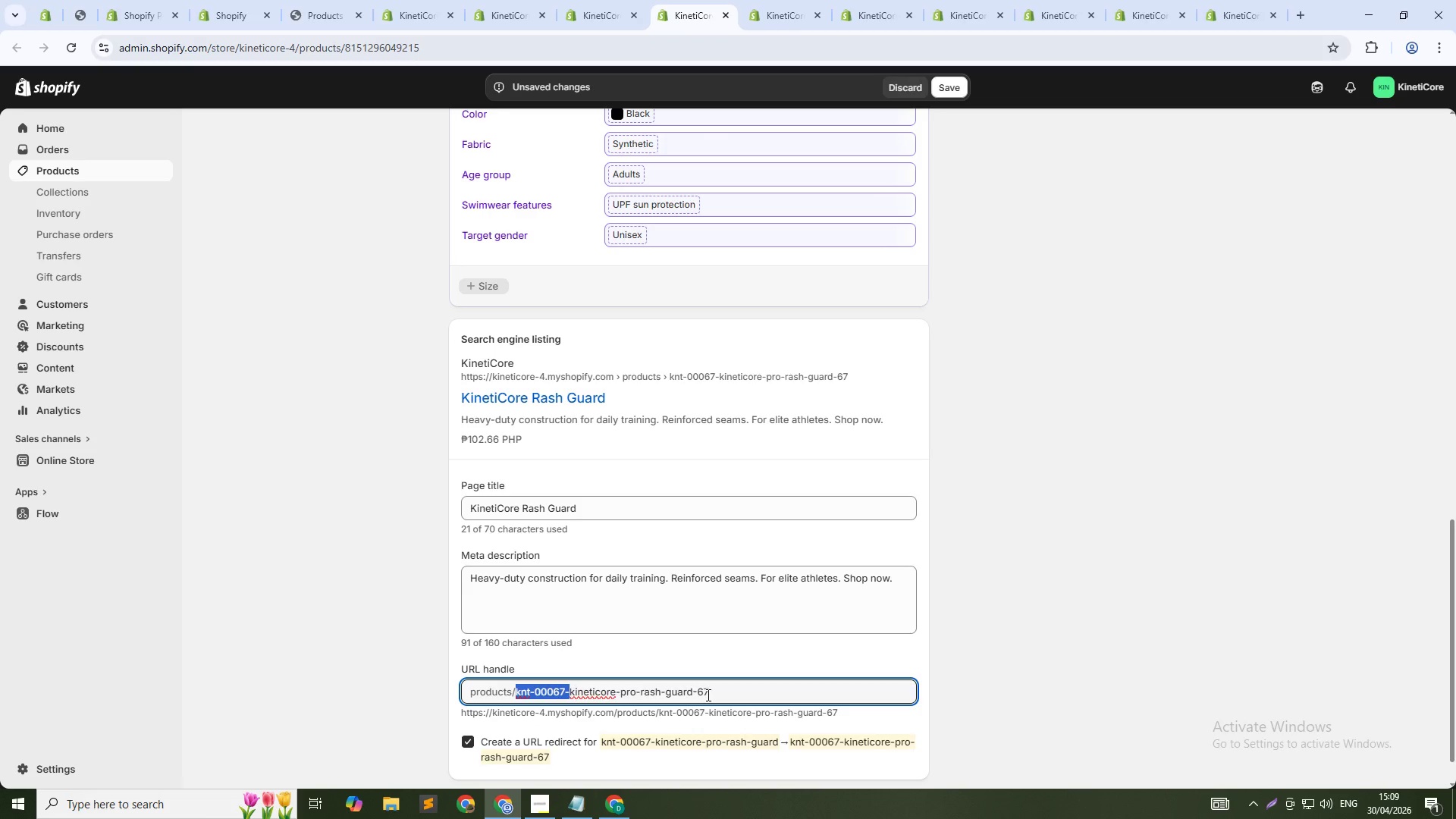 
key(Backspace)
 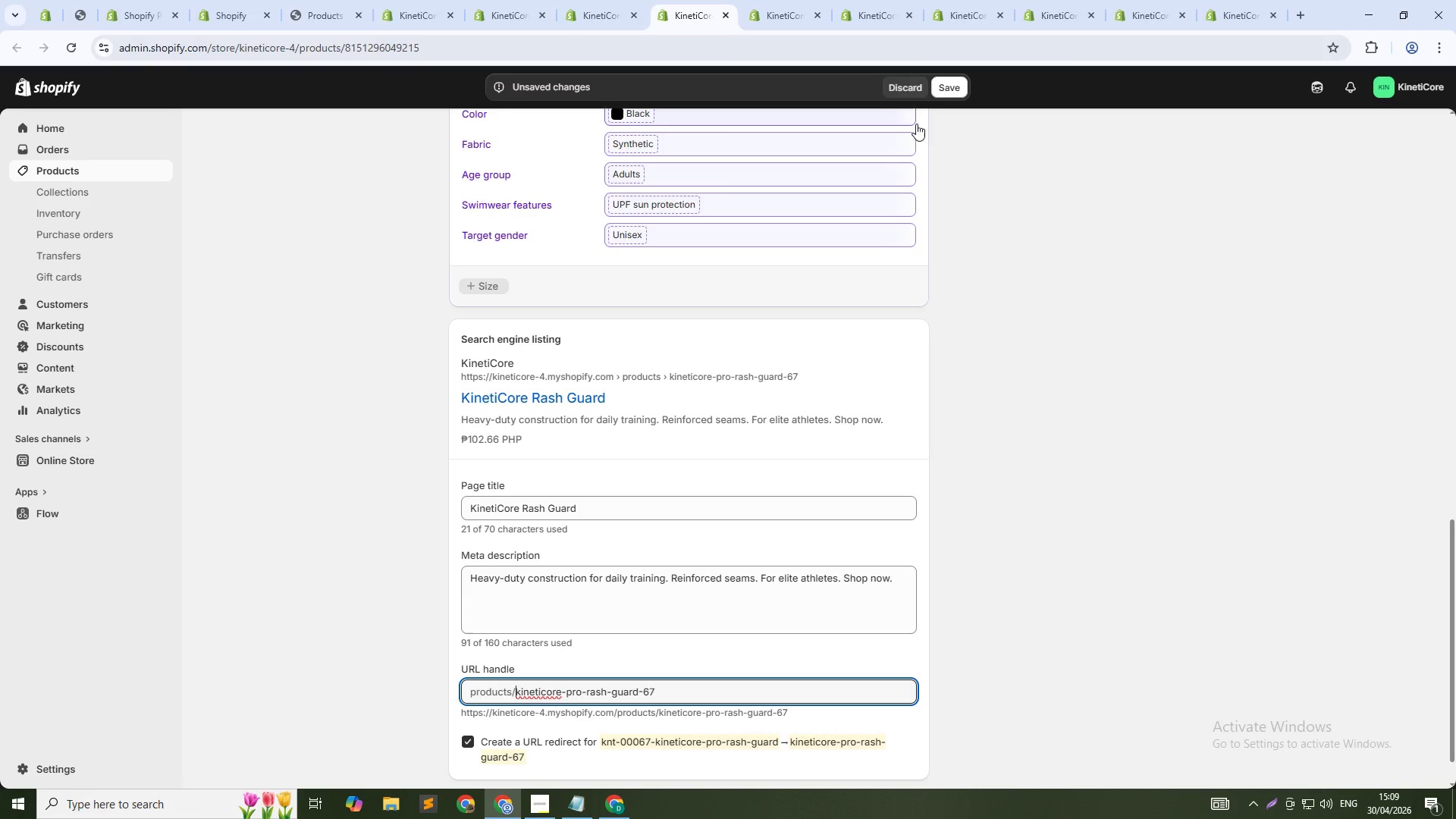 
left_click([949, 93])
 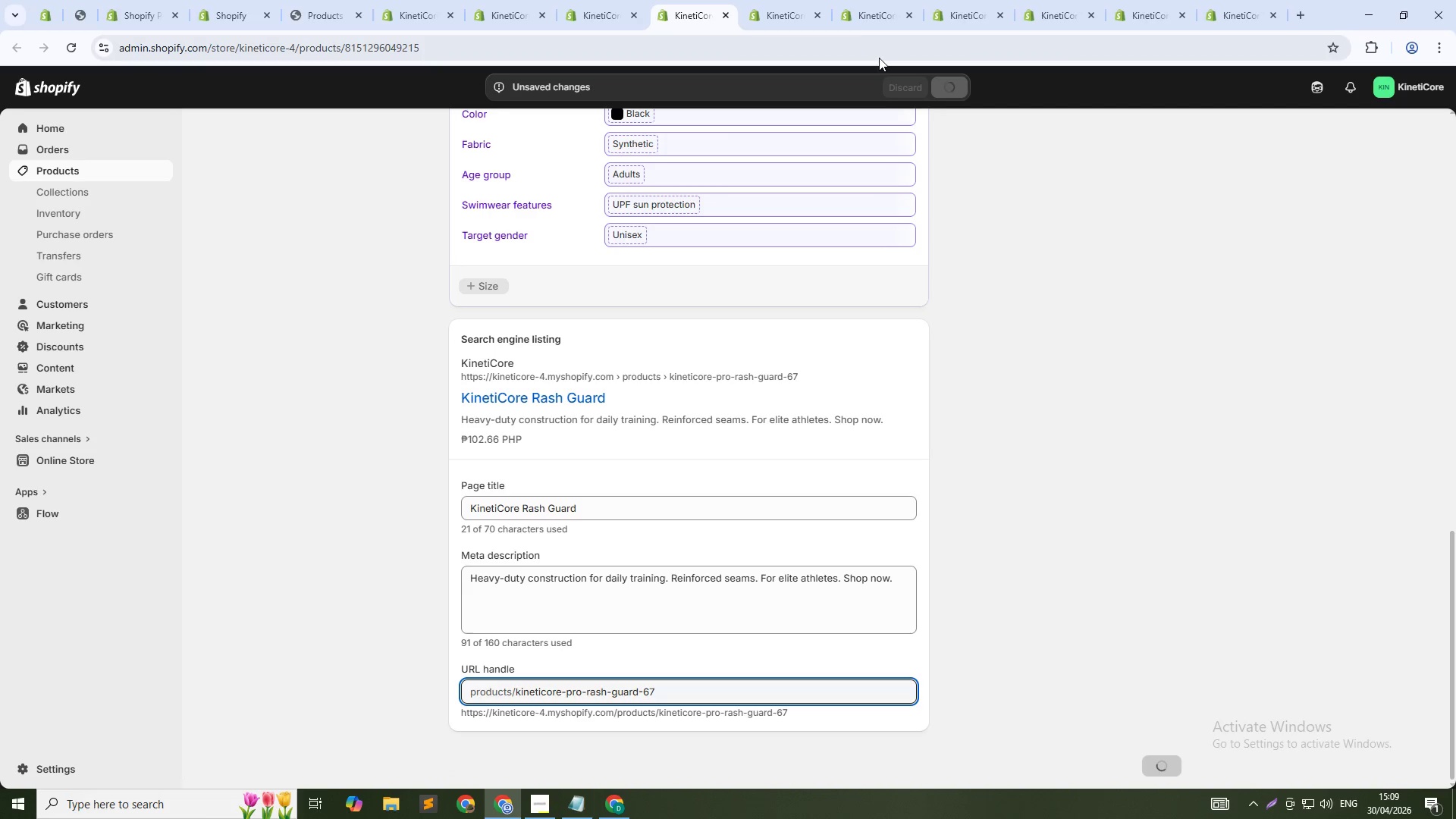 
left_click([595, 0])
 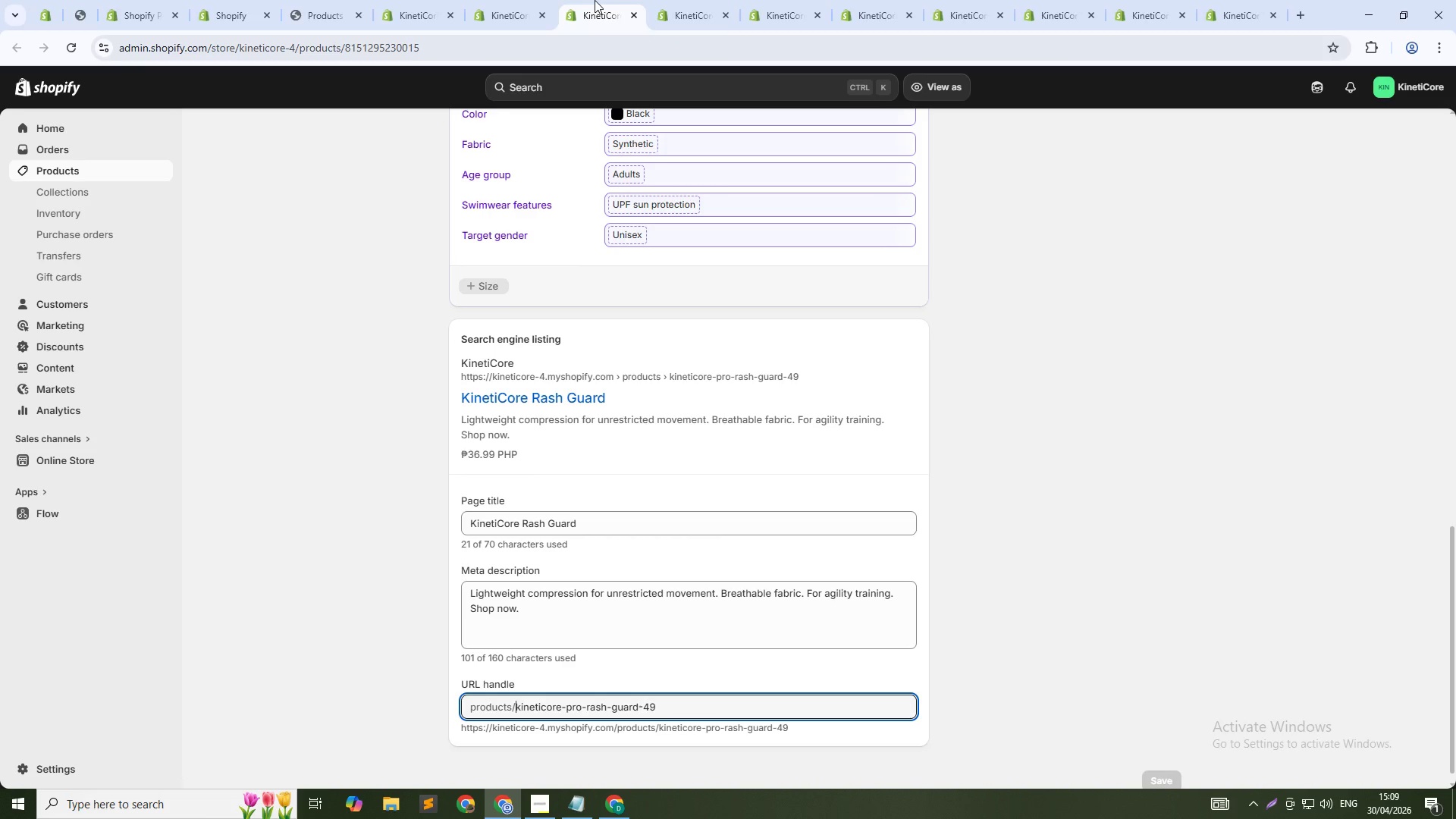 
middle_click([595, 0])
 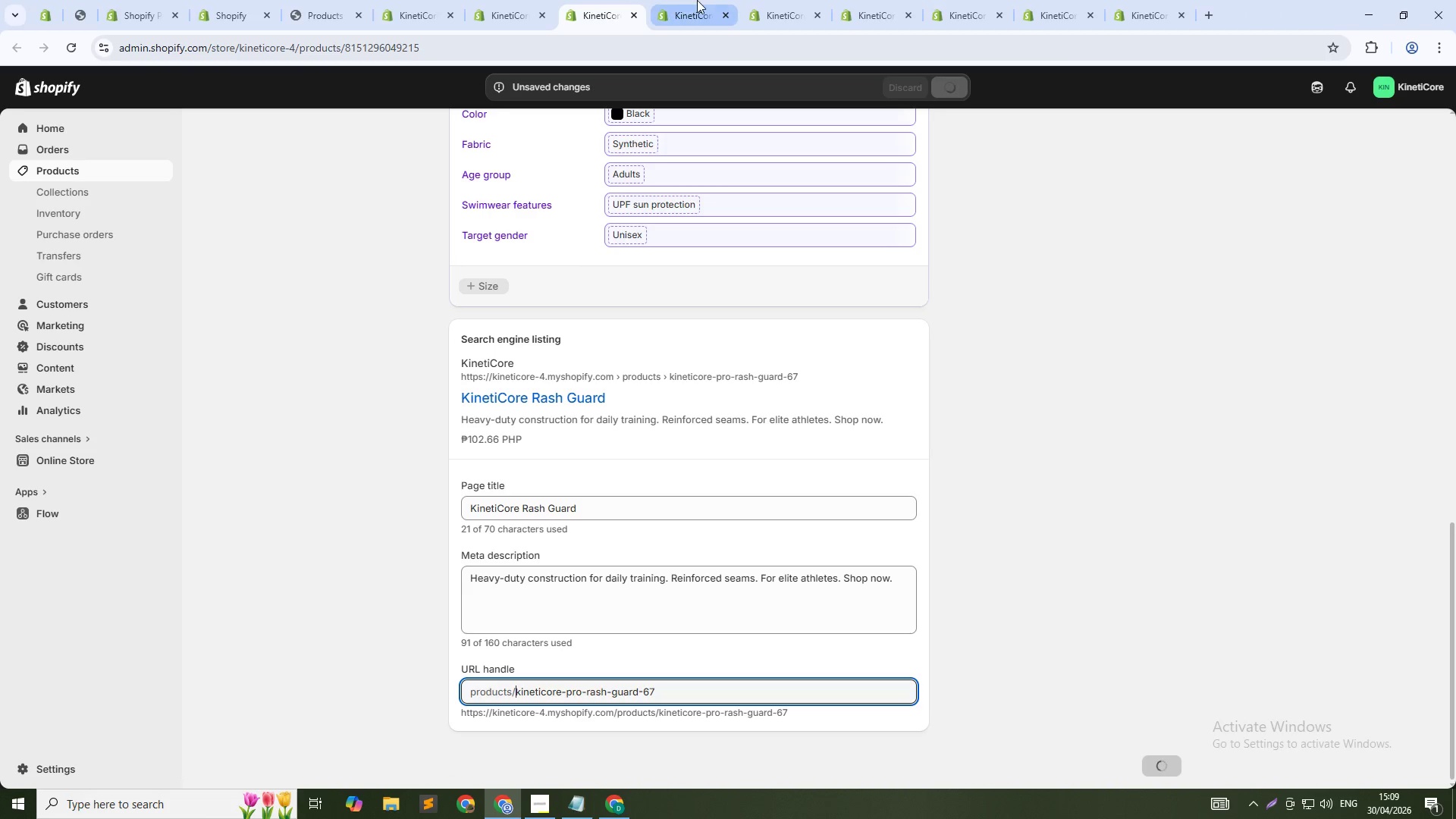 
left_click([699, 0])
 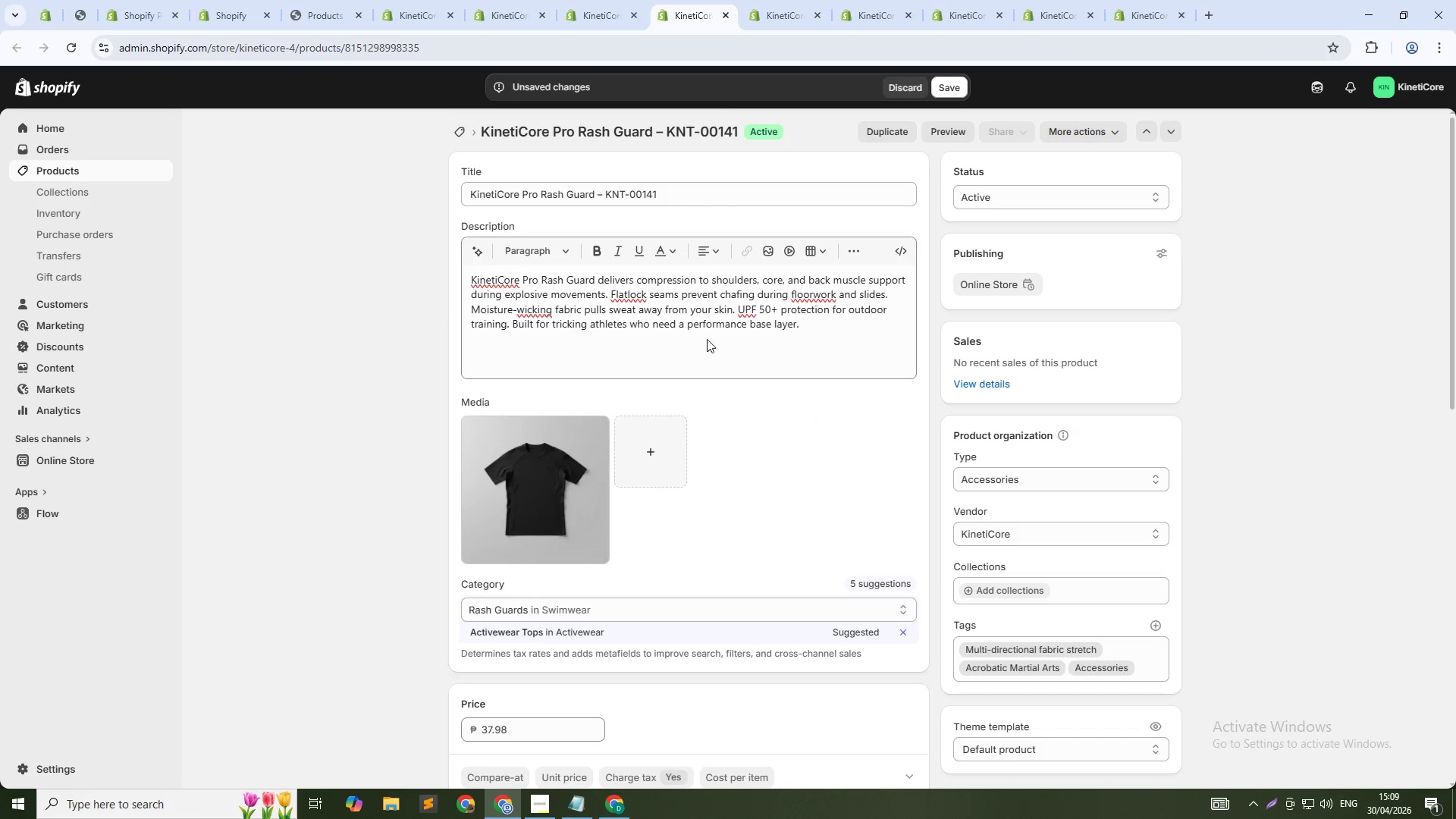 
scroll: coordinate [802, 458], scroll_direction: down, amount: 20.0
 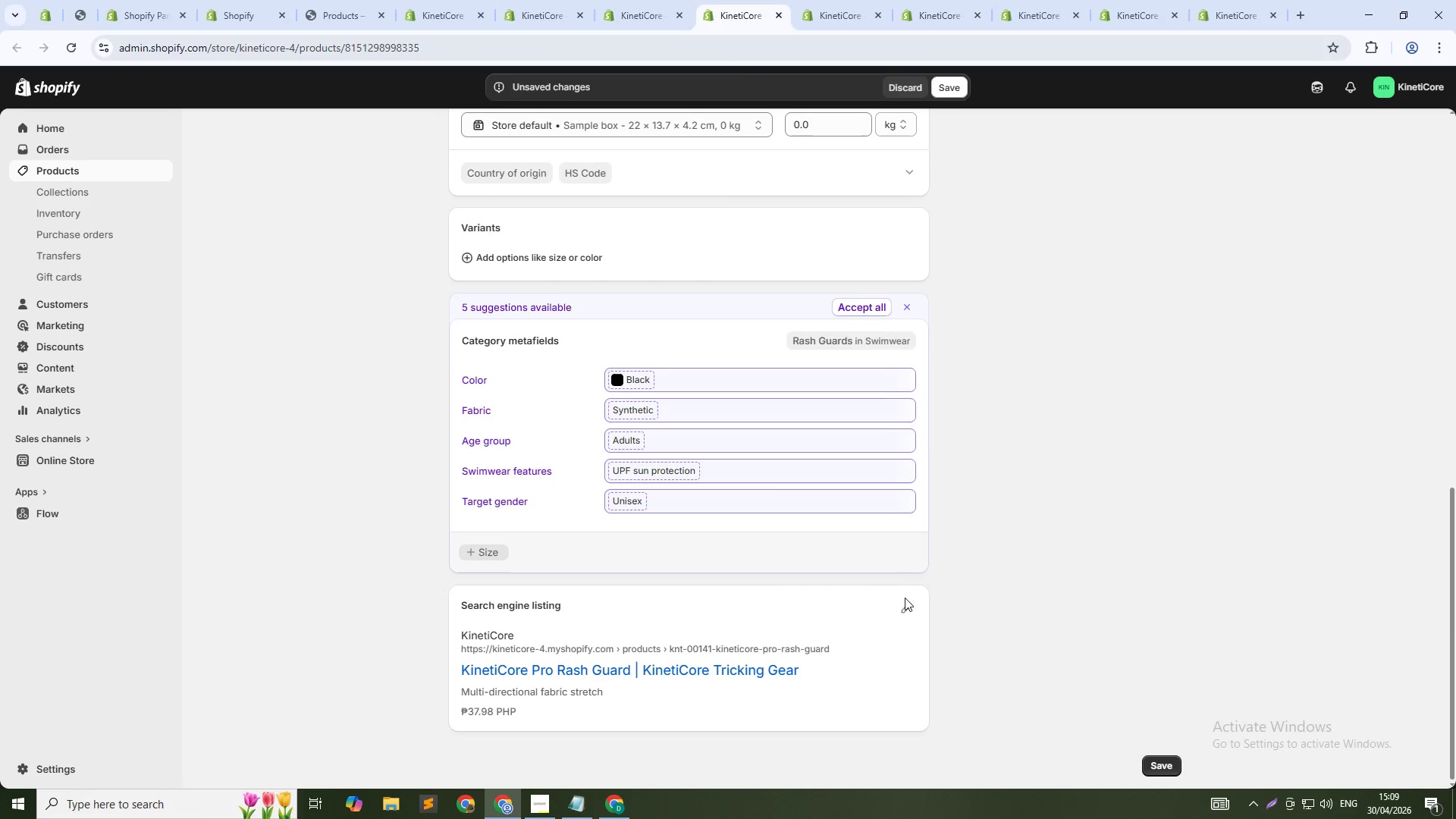 
left_click([907, 617])
 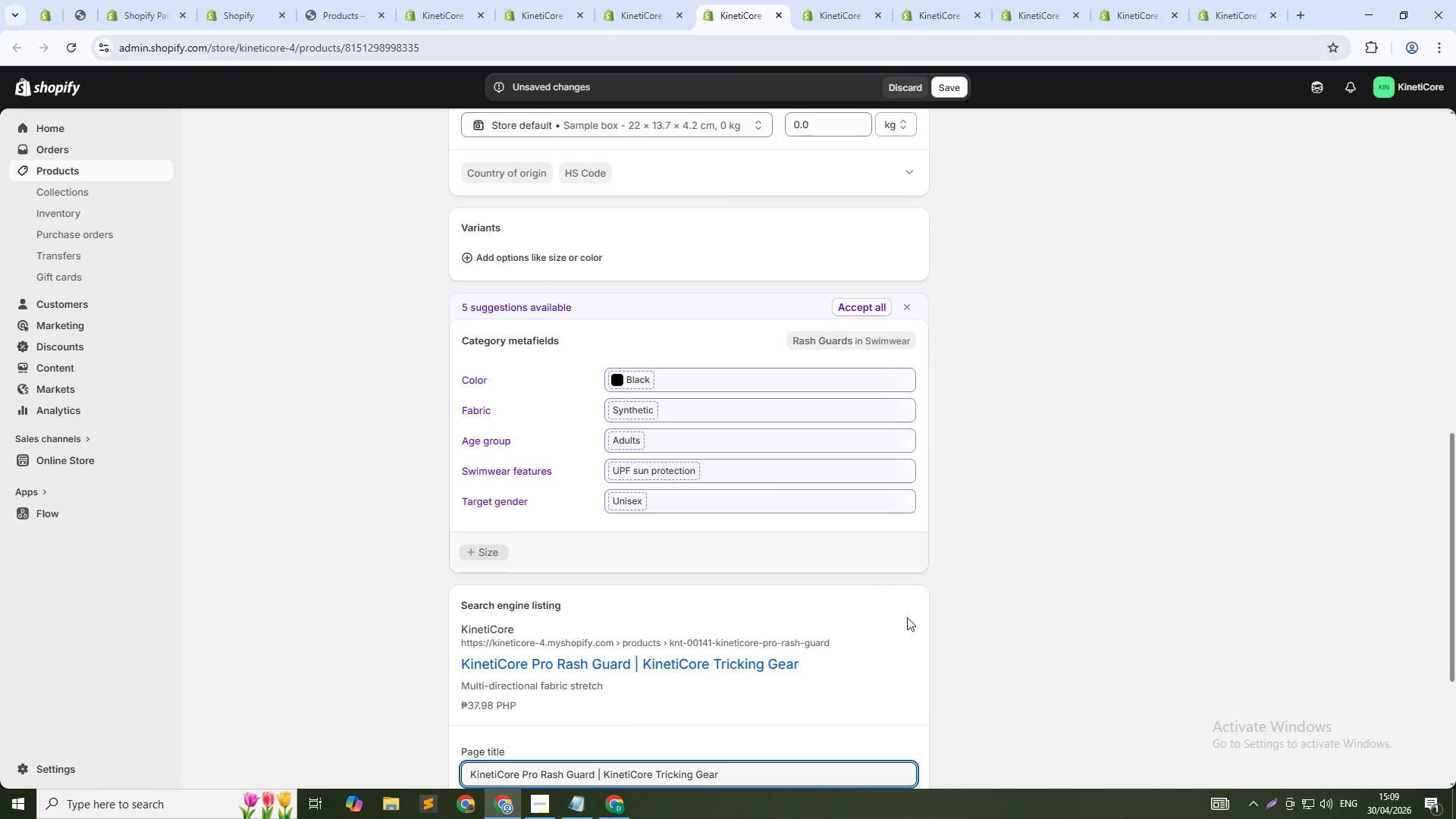 
scroll: coordinate [874, 631], scroll_direction: down, amount: 4.0
 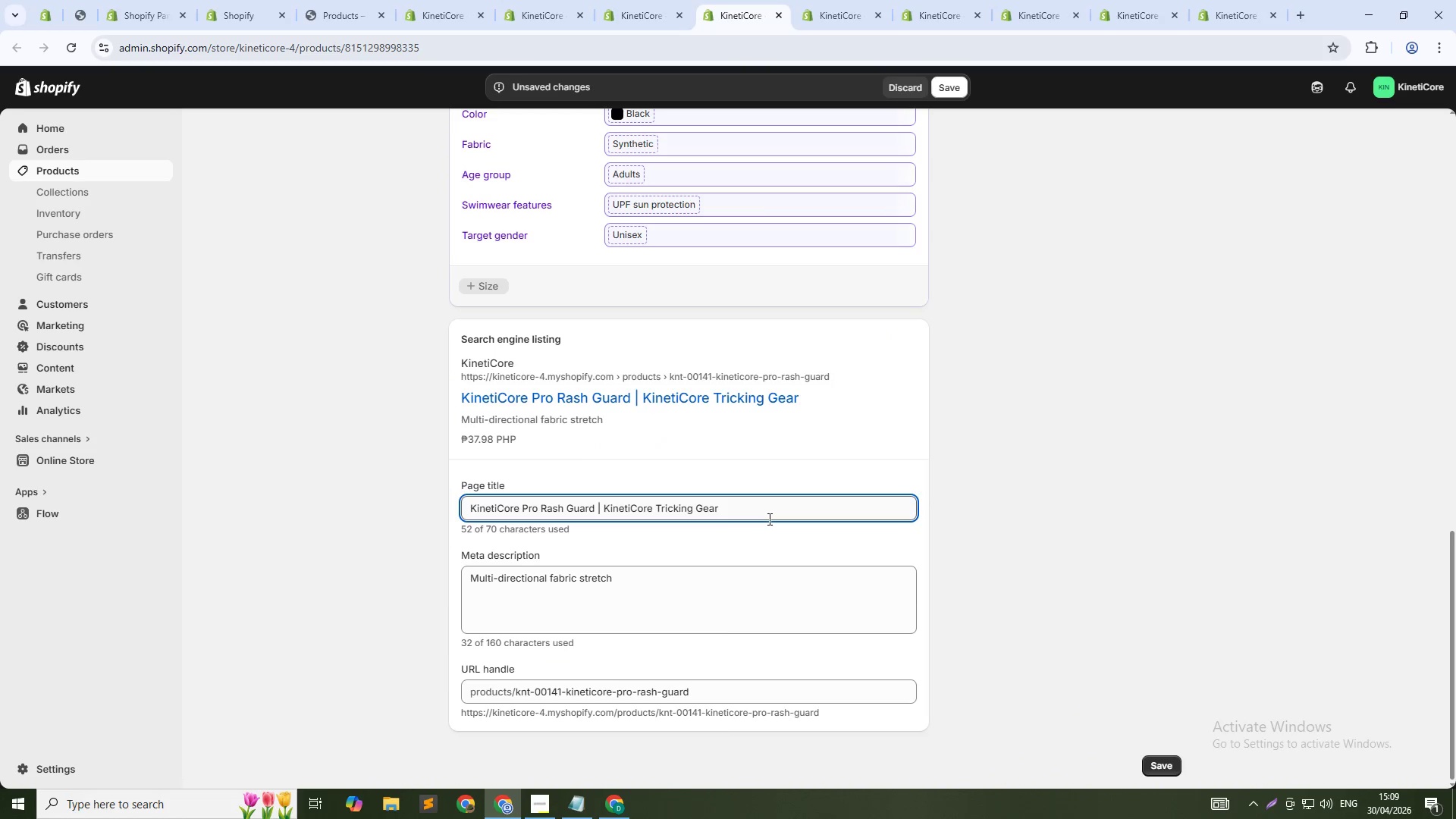 
left_click([768, 516])
 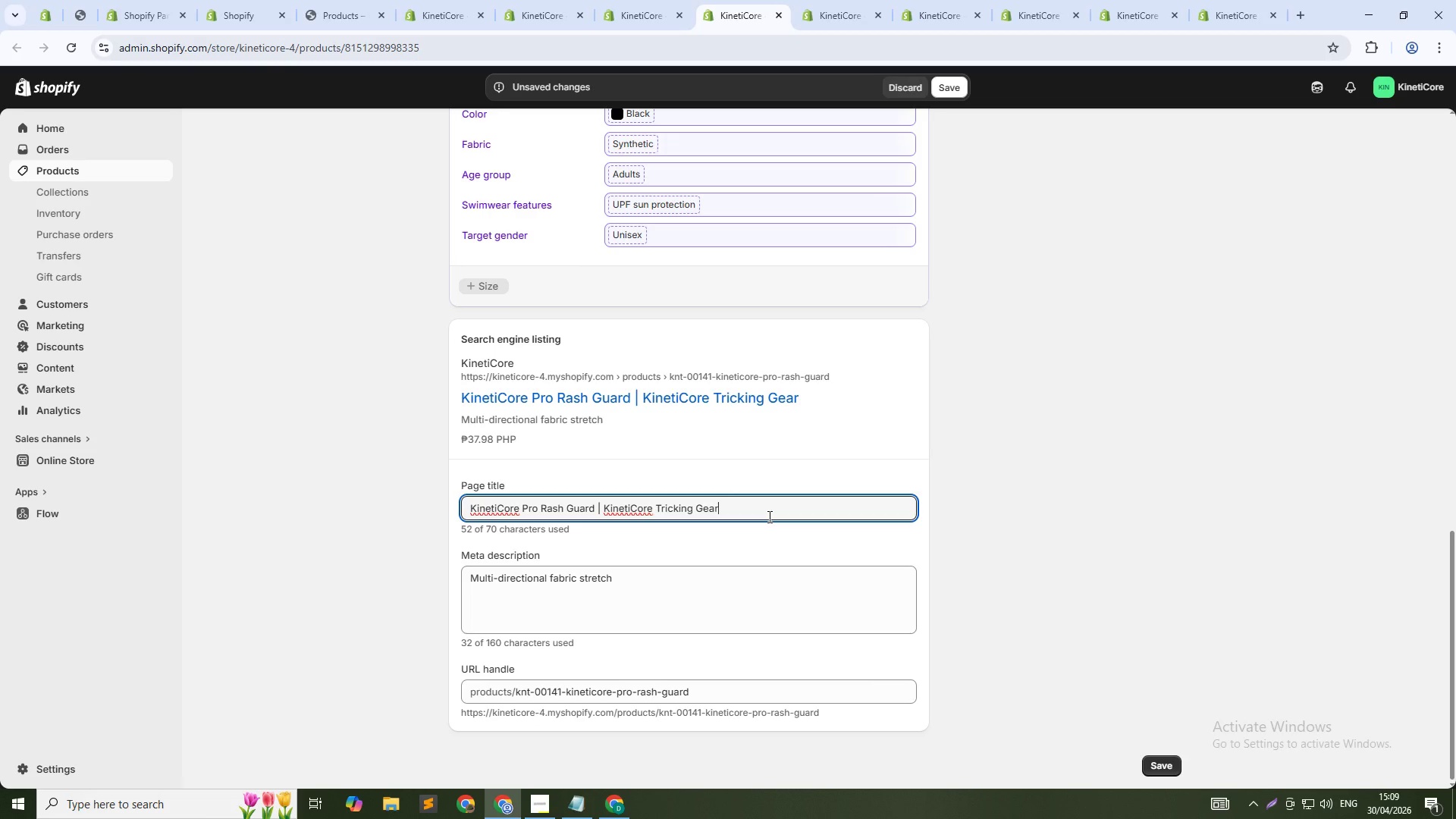 
key(Control+Shift+ArrowLeft)
 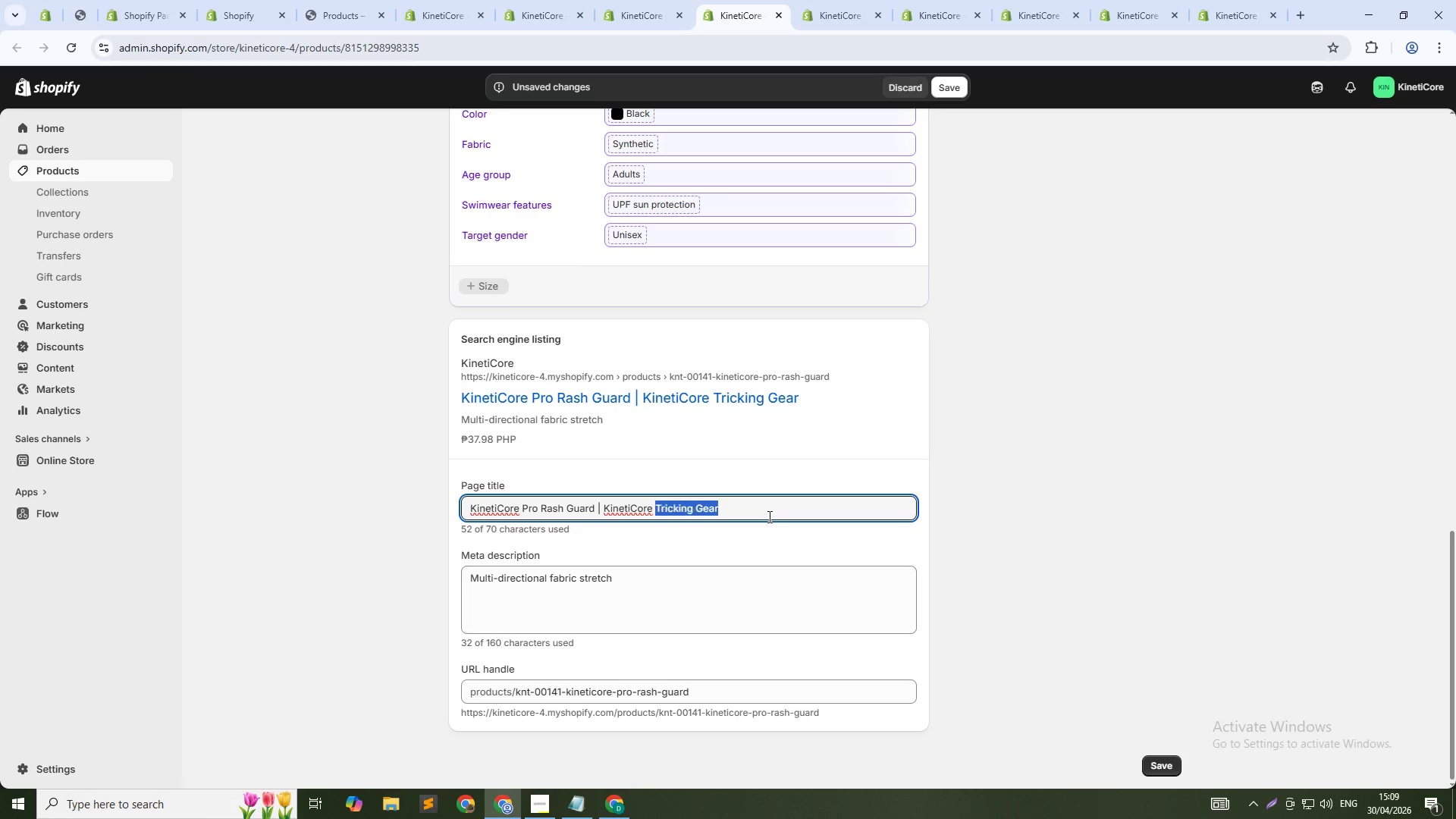 
key(Control+Shift+ArrowLeft)
 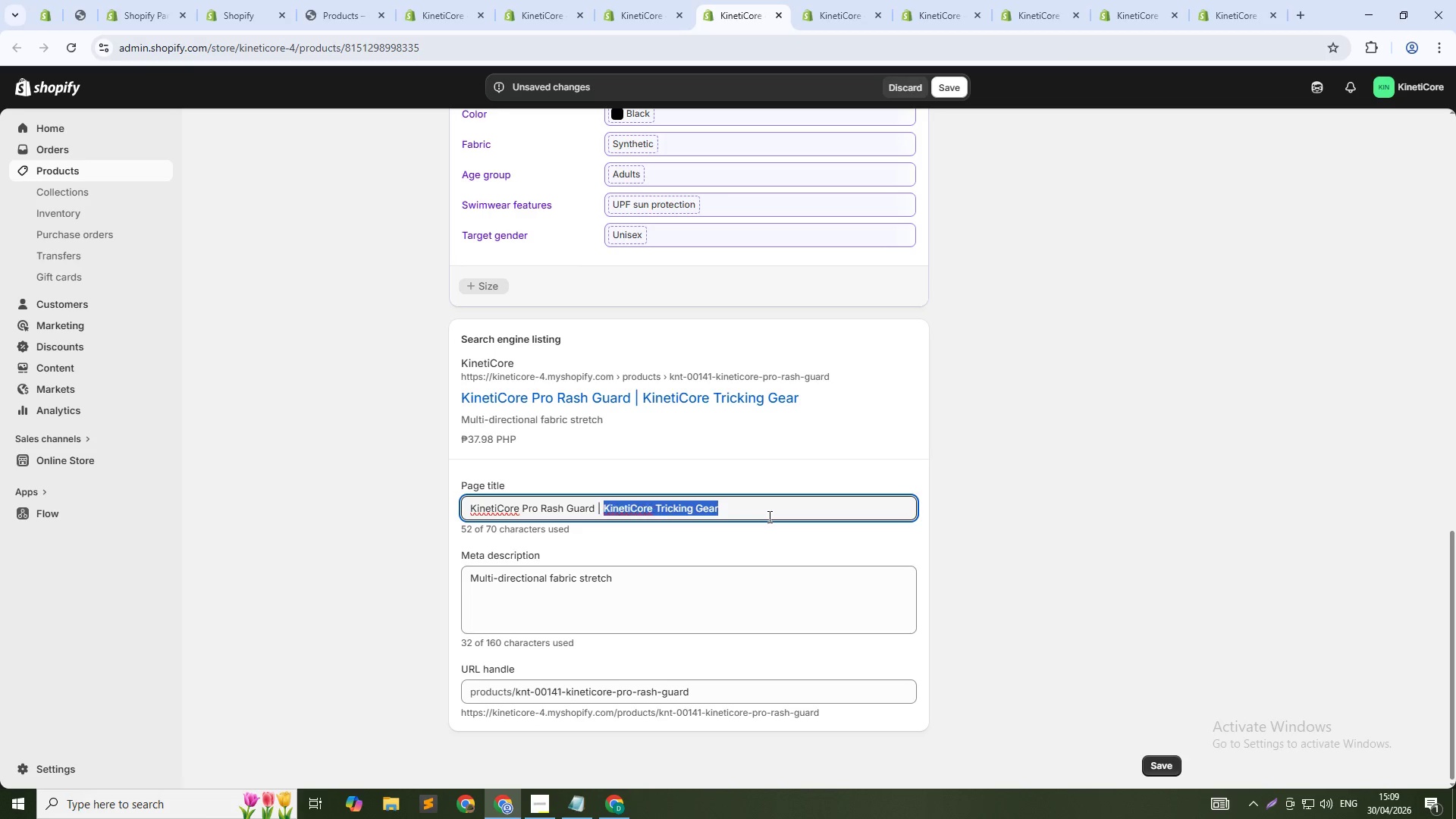 
key(Control+Shift+ArrowLeft)
 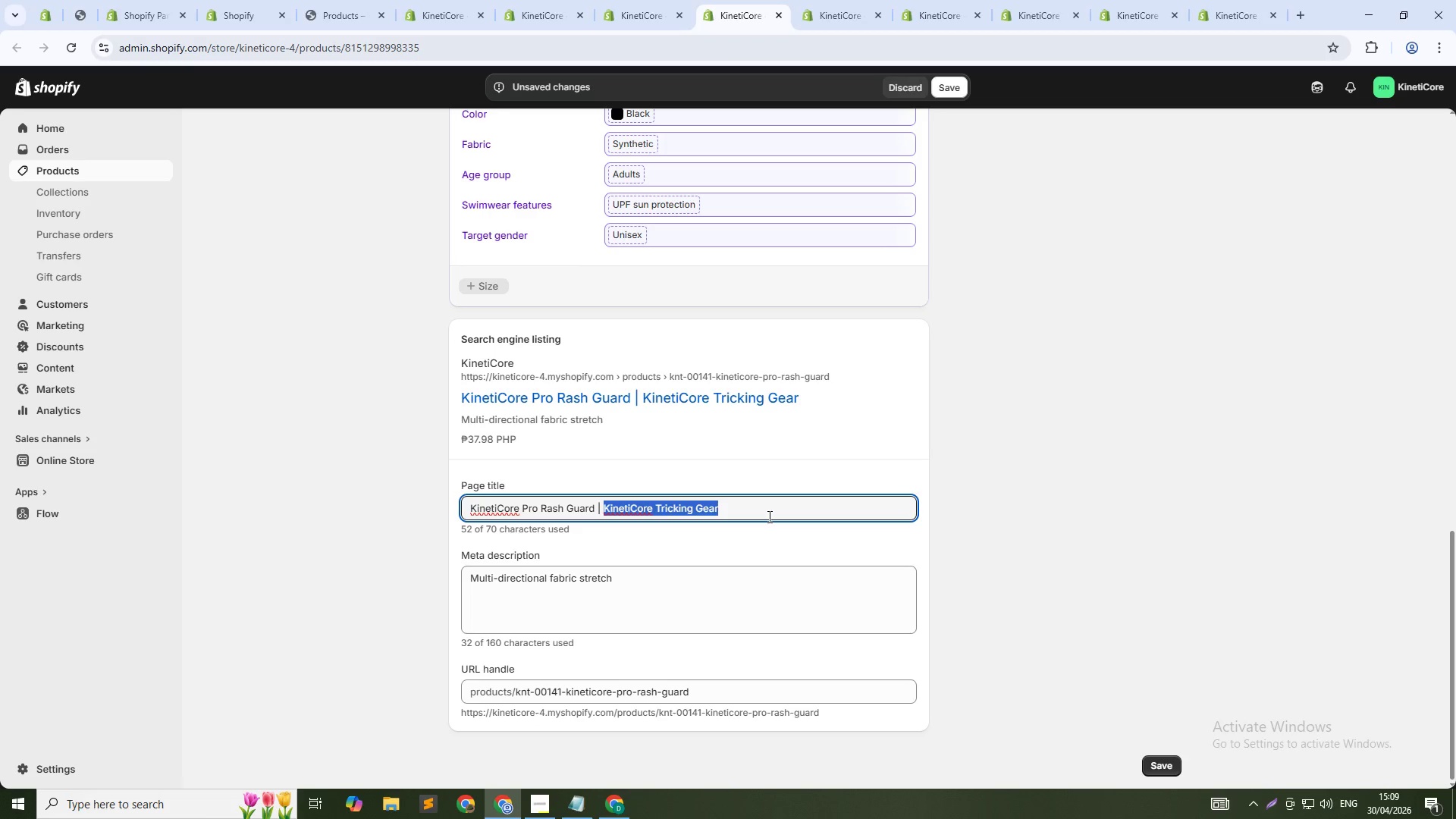 
key(Control+Shift+ArrowLeft)
 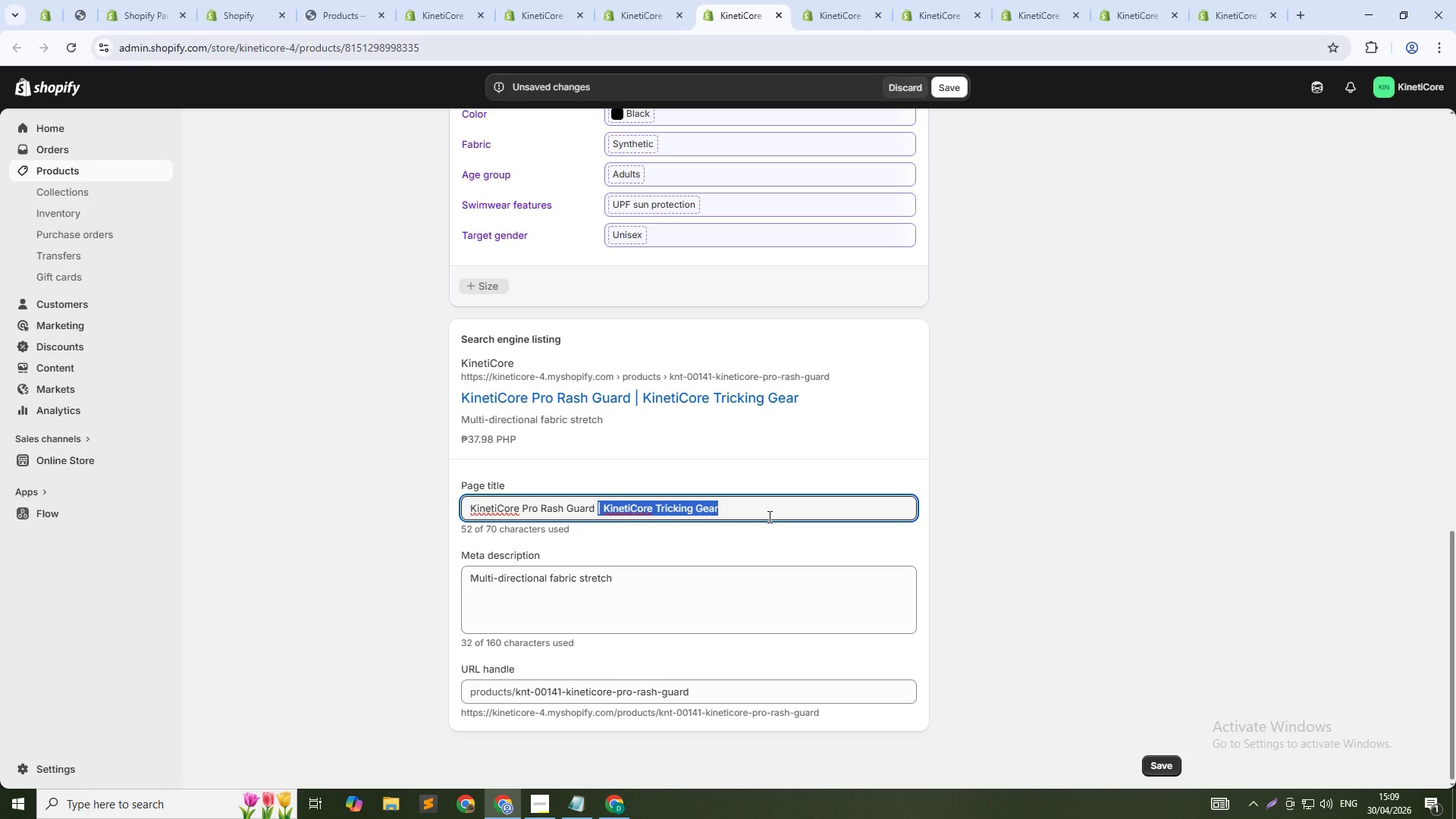 
key(Shift+ArrowLeft)
 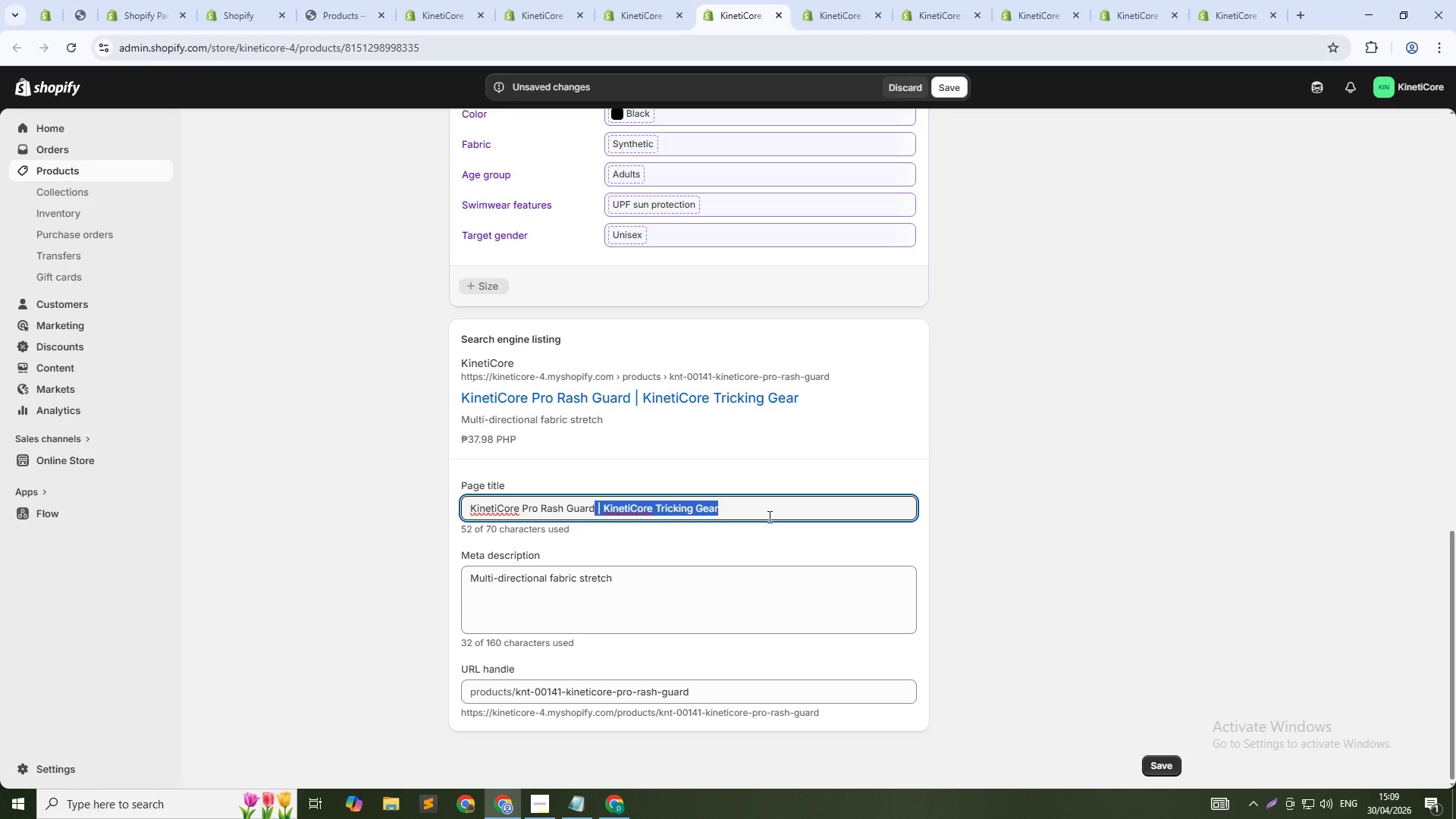 
key(Backspace)
 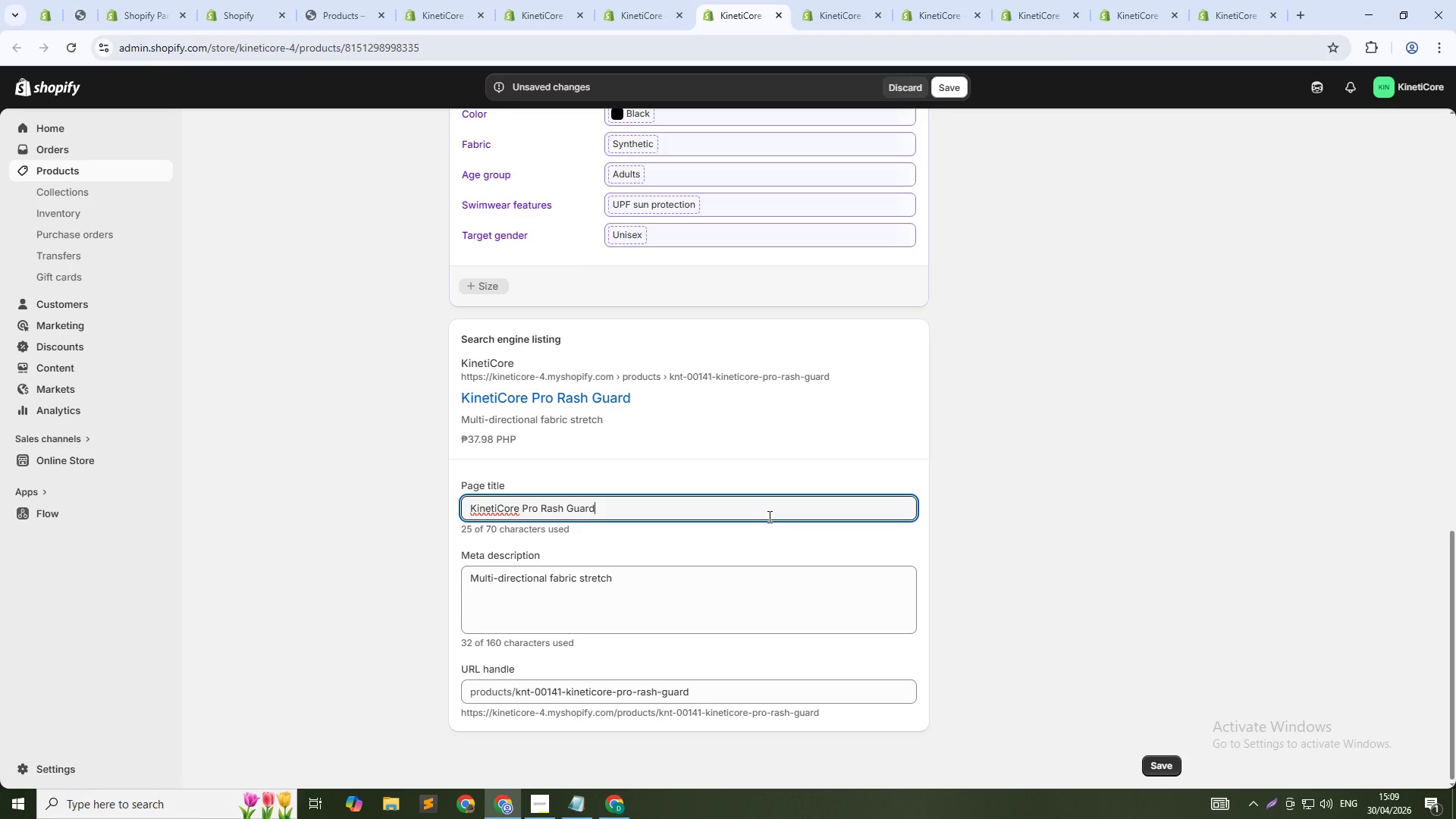 
hold_key(key=ArrowLeft, duration=0.69)
 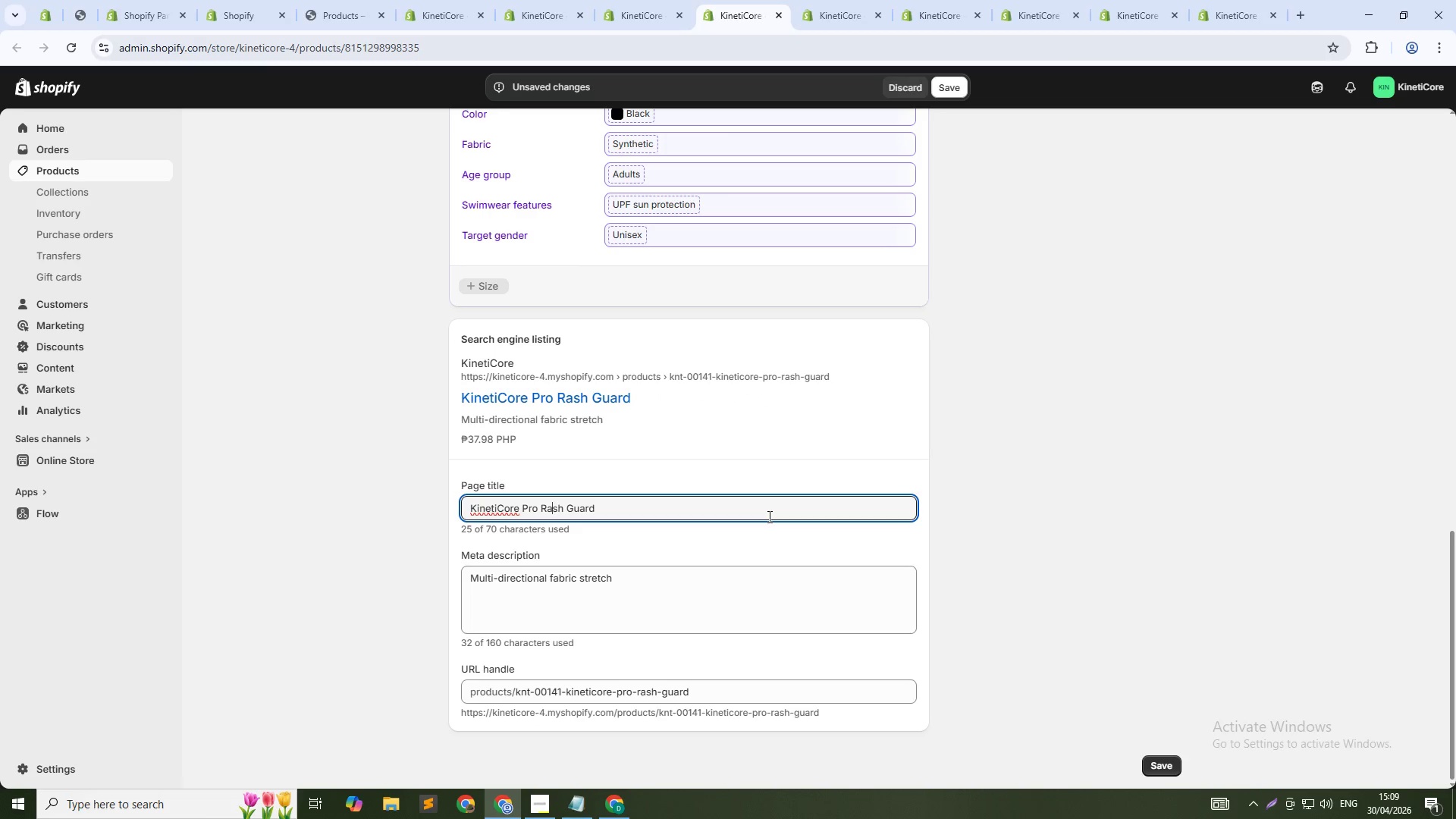 
key(ArrowLeft)
 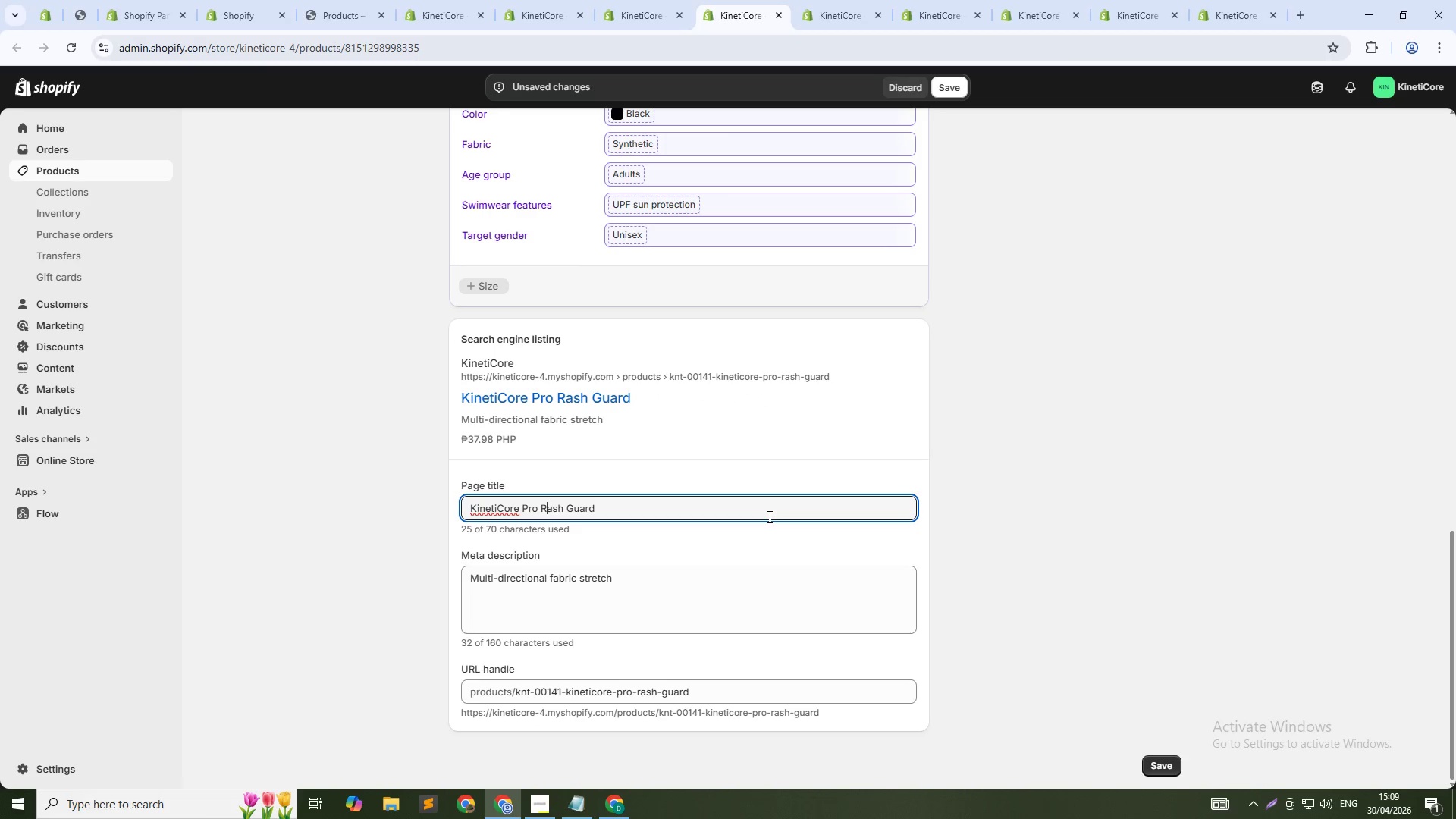 
key(ArrowLeft)
 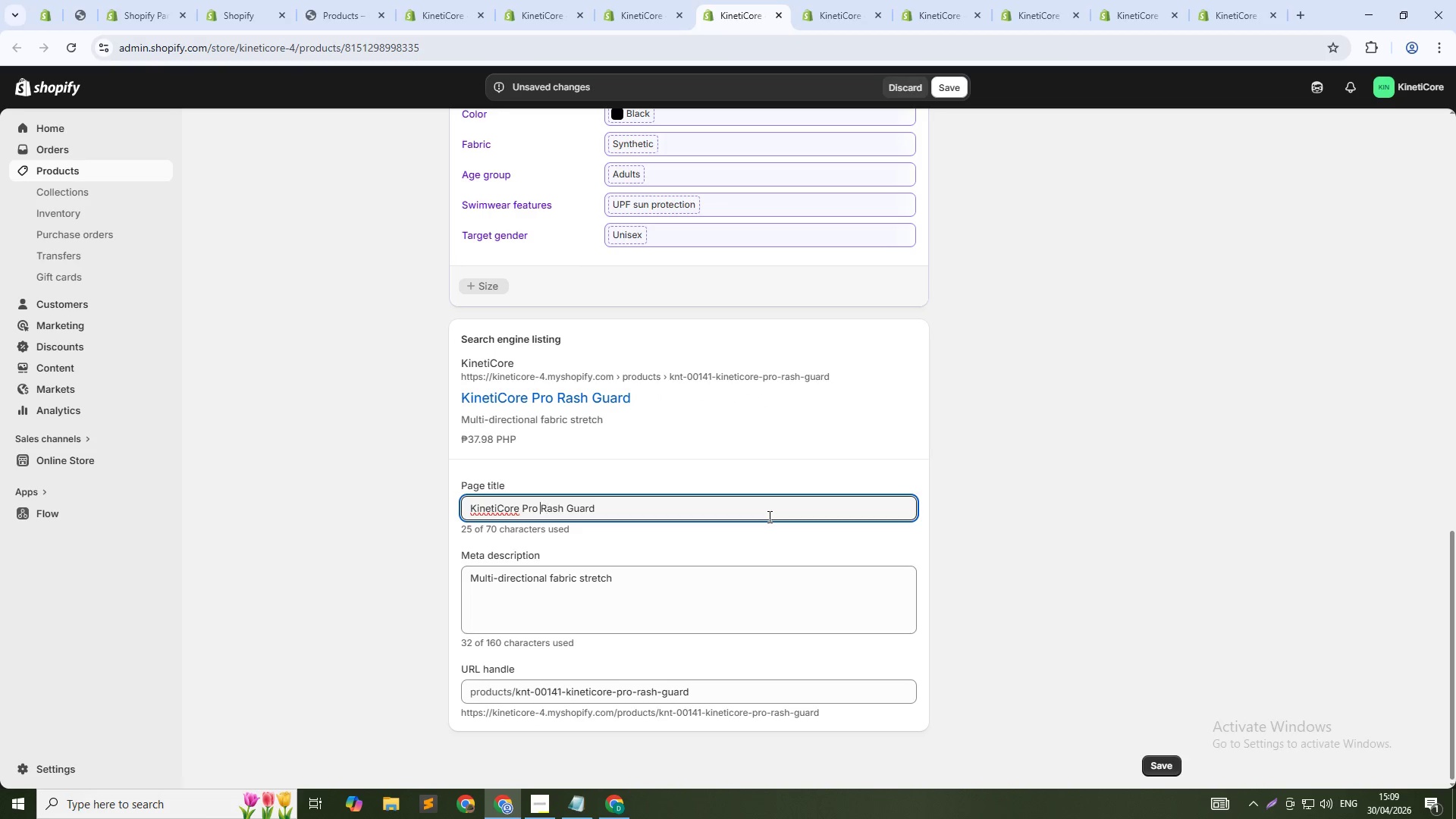 
key(ArrowLeft)
 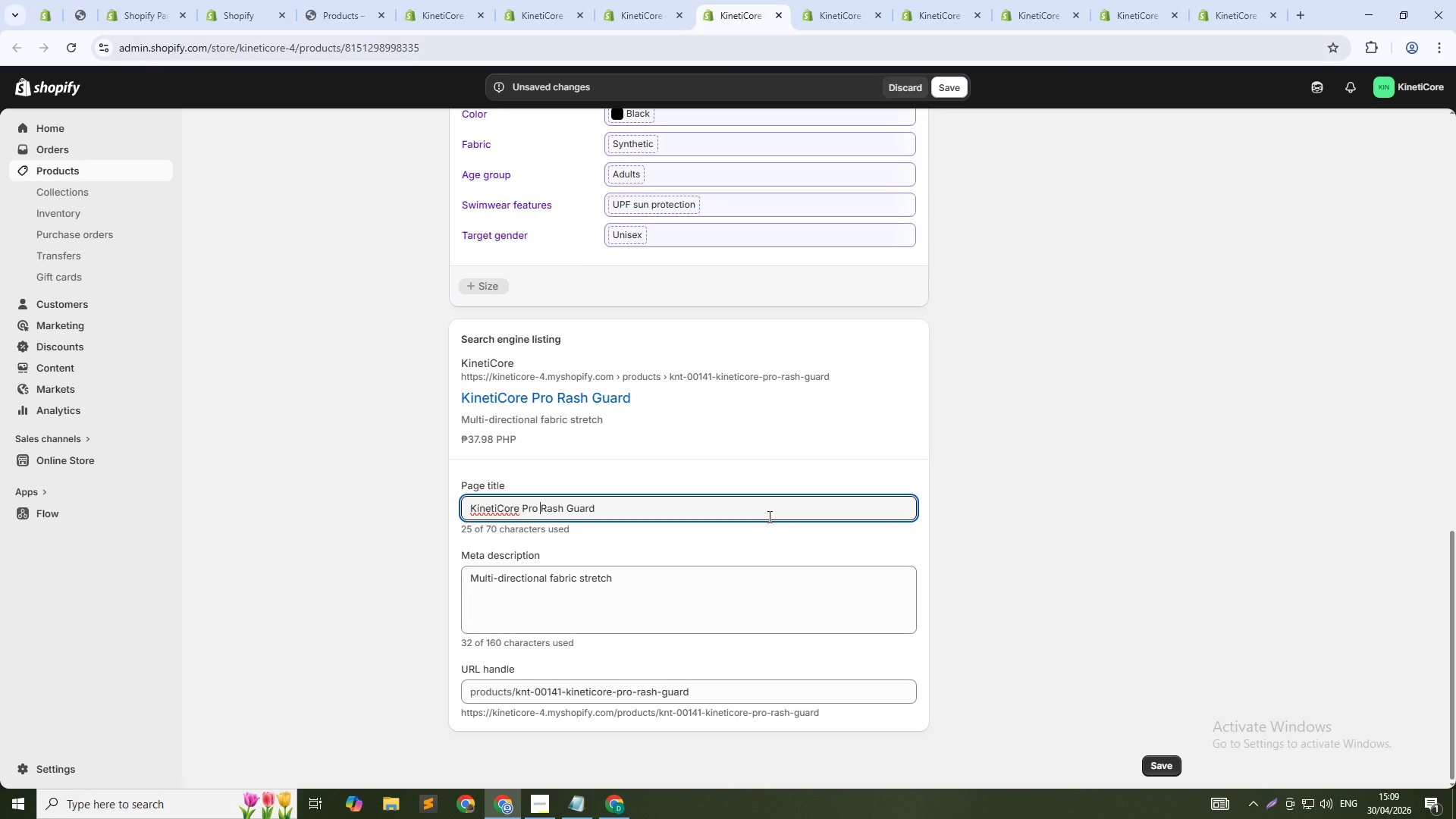 
key(Control+Shift+ArrowLeft)
 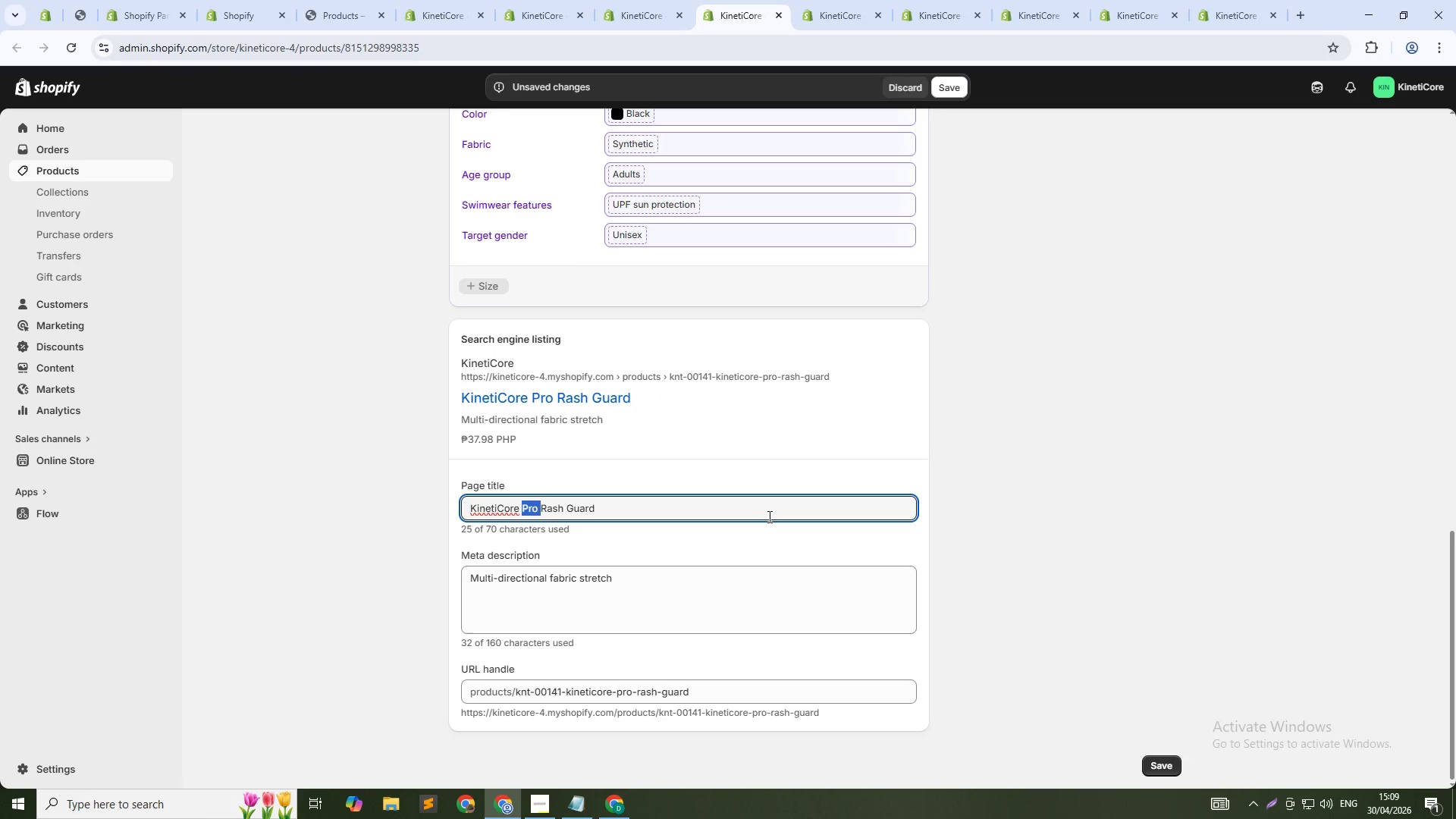 
key(Backspace)
 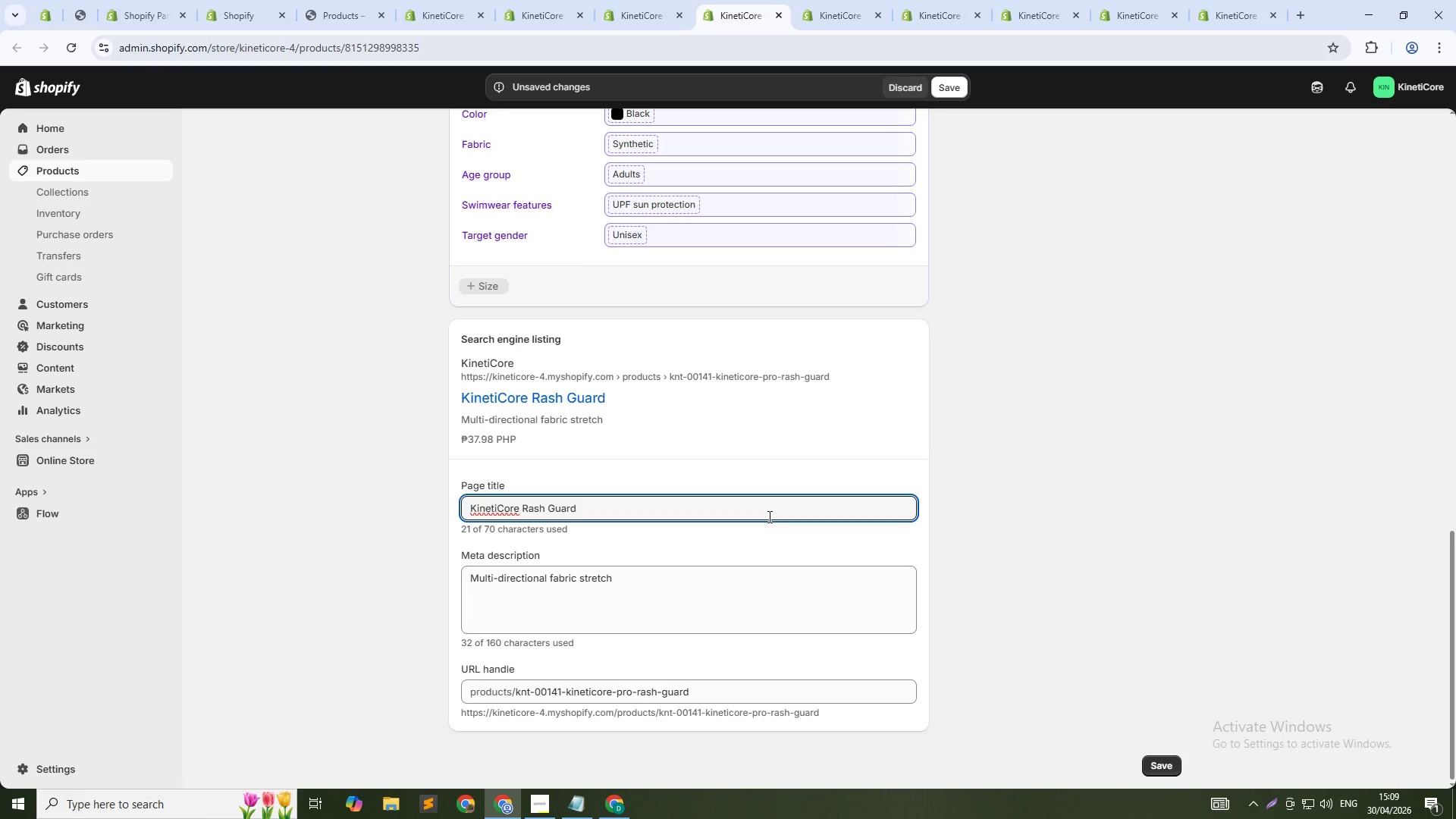 
key(Tab)
 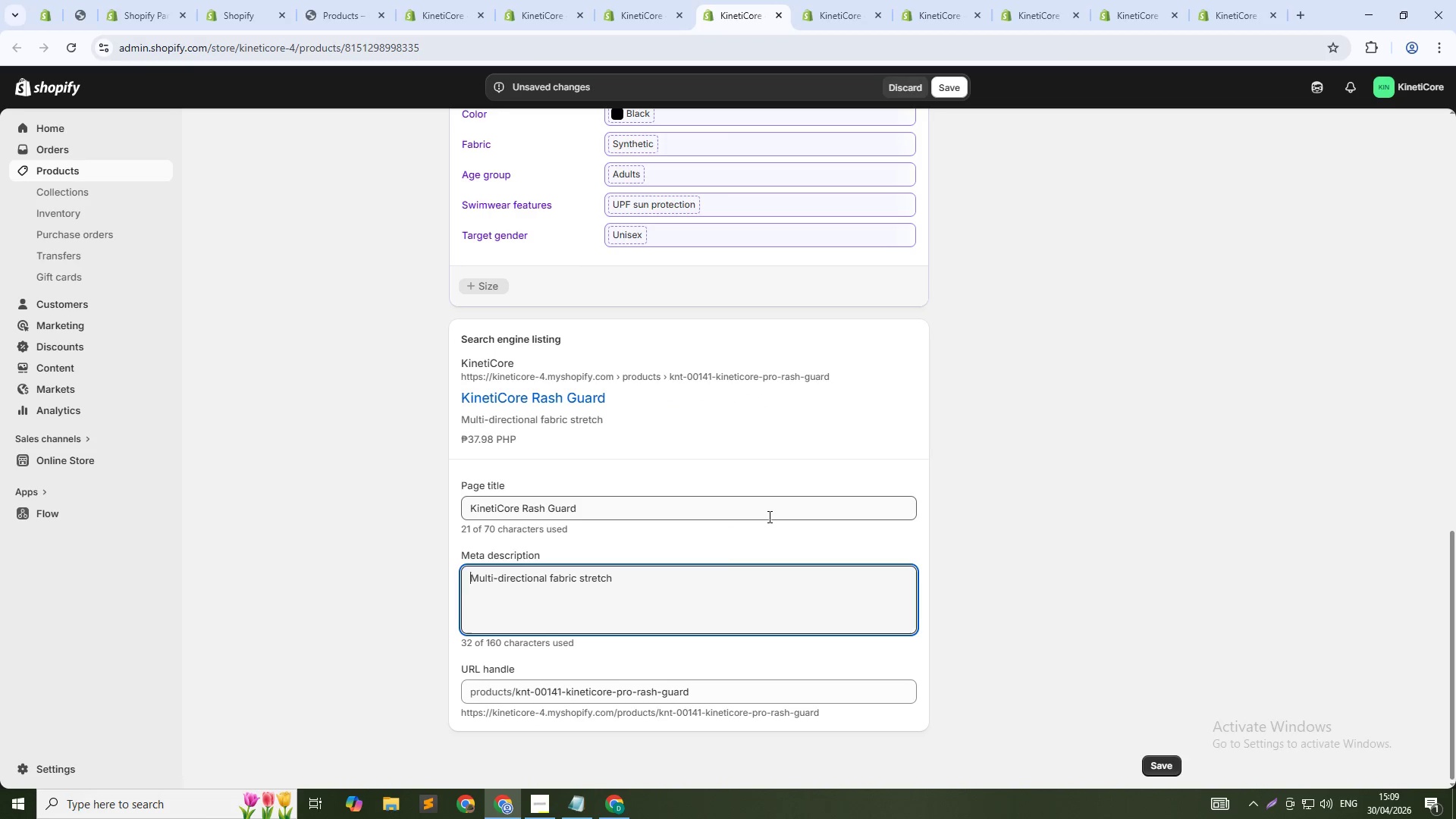 
key(Control+A)
 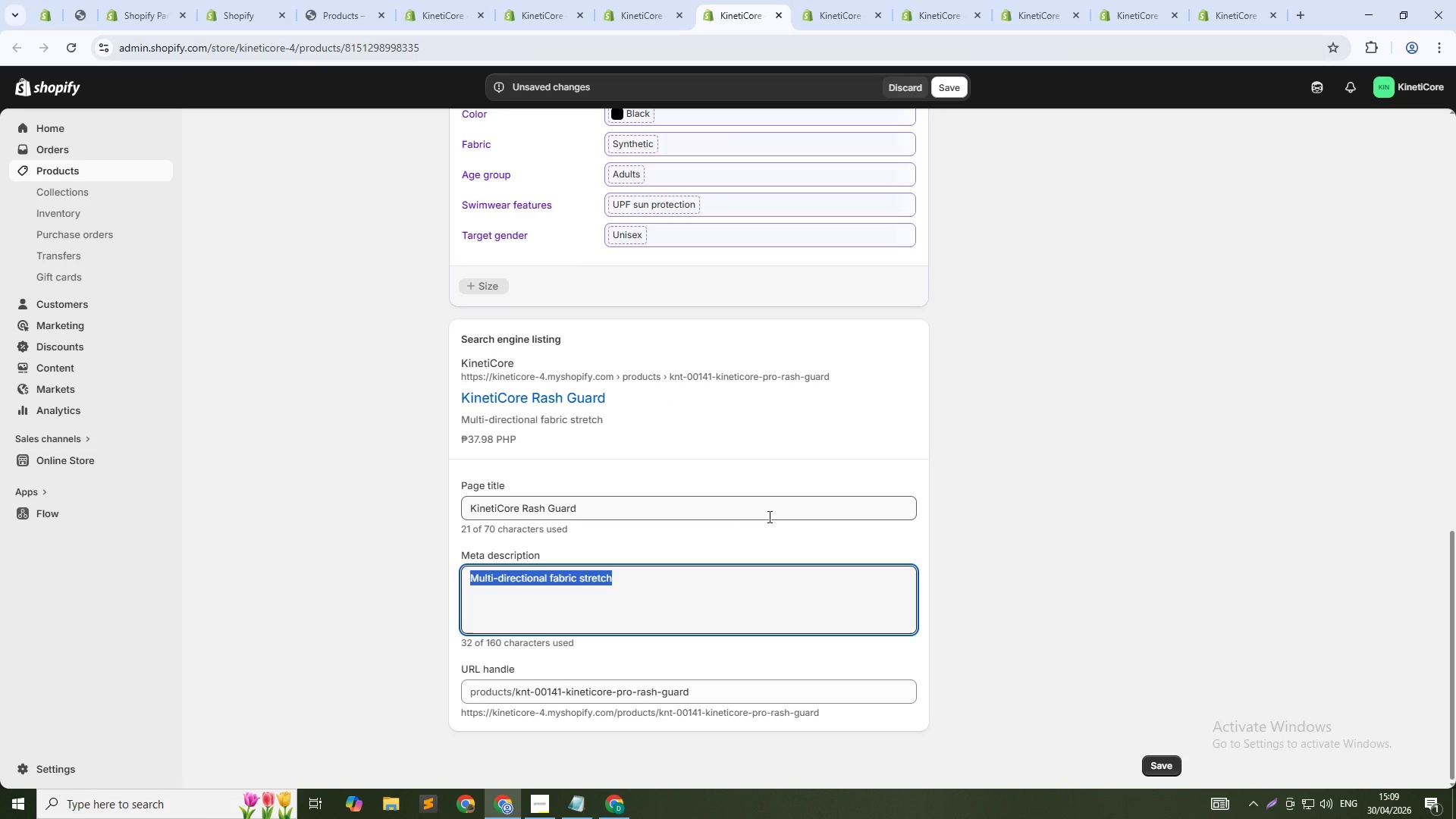 
hold_key(key=ShiftLeft, duration=1.52)
 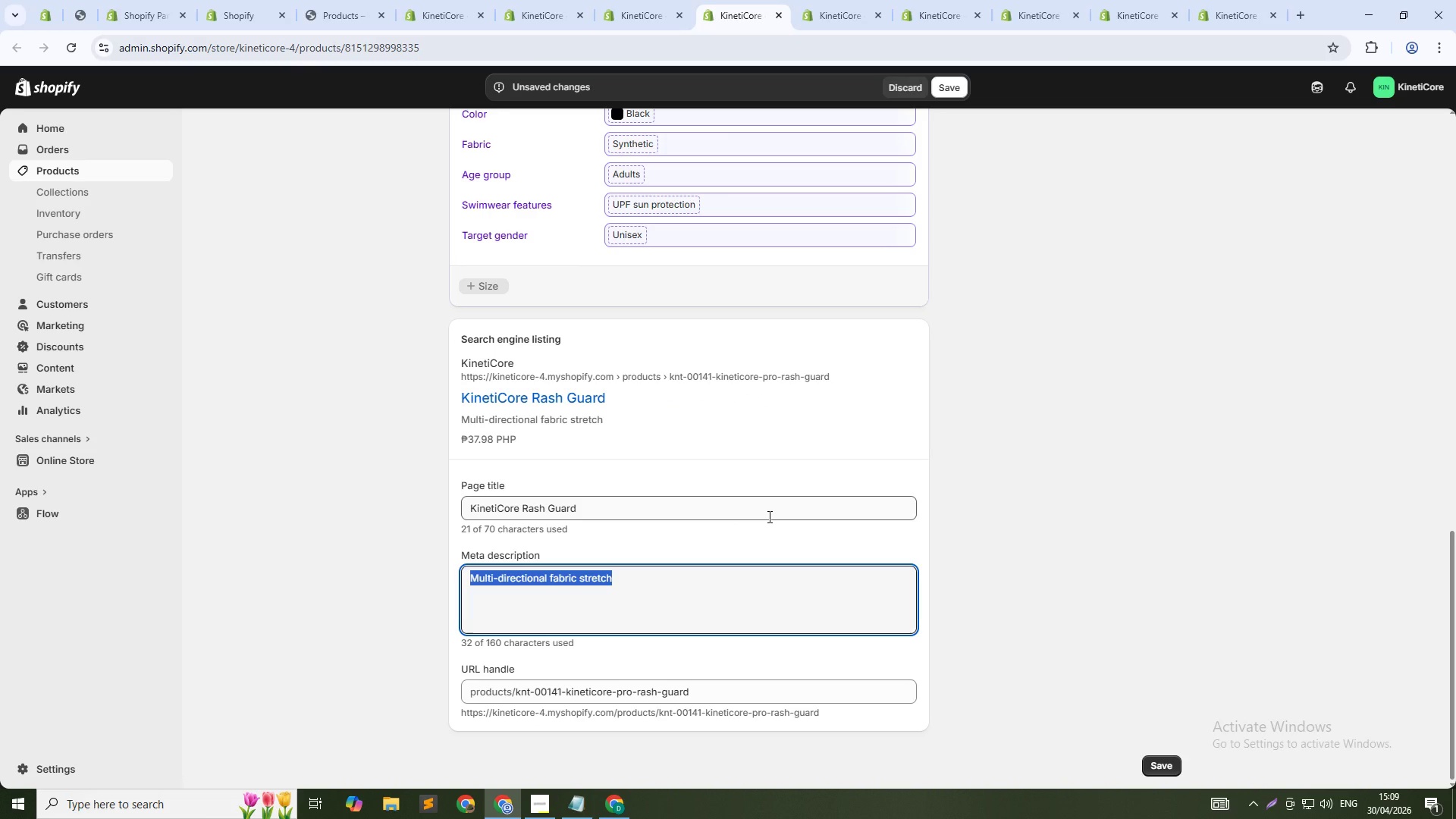 
type(Breathable mesh panels for temperature control. Compression fit. For hot weather training. Shop now.)
 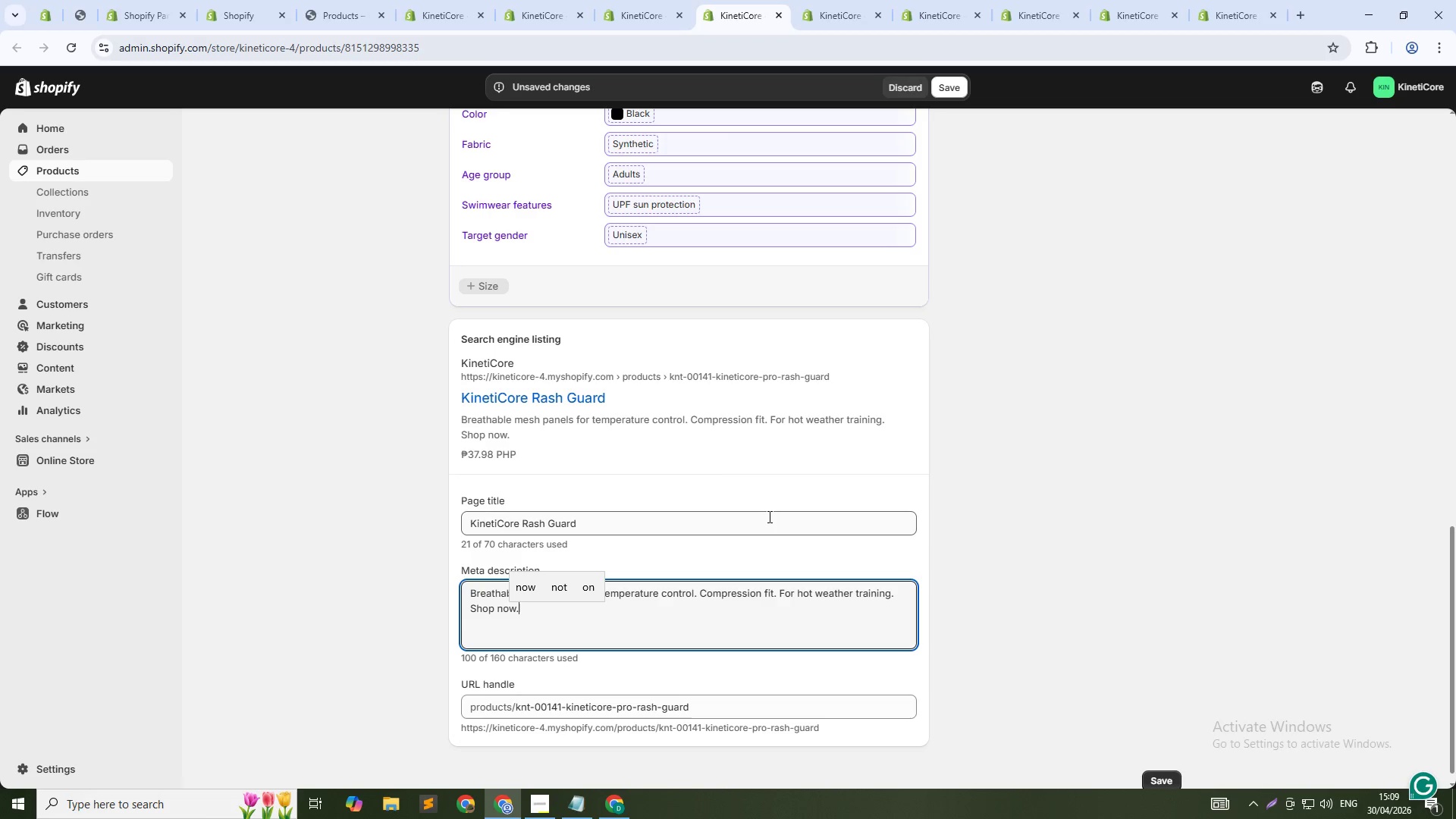 
left_click([769, 708])
 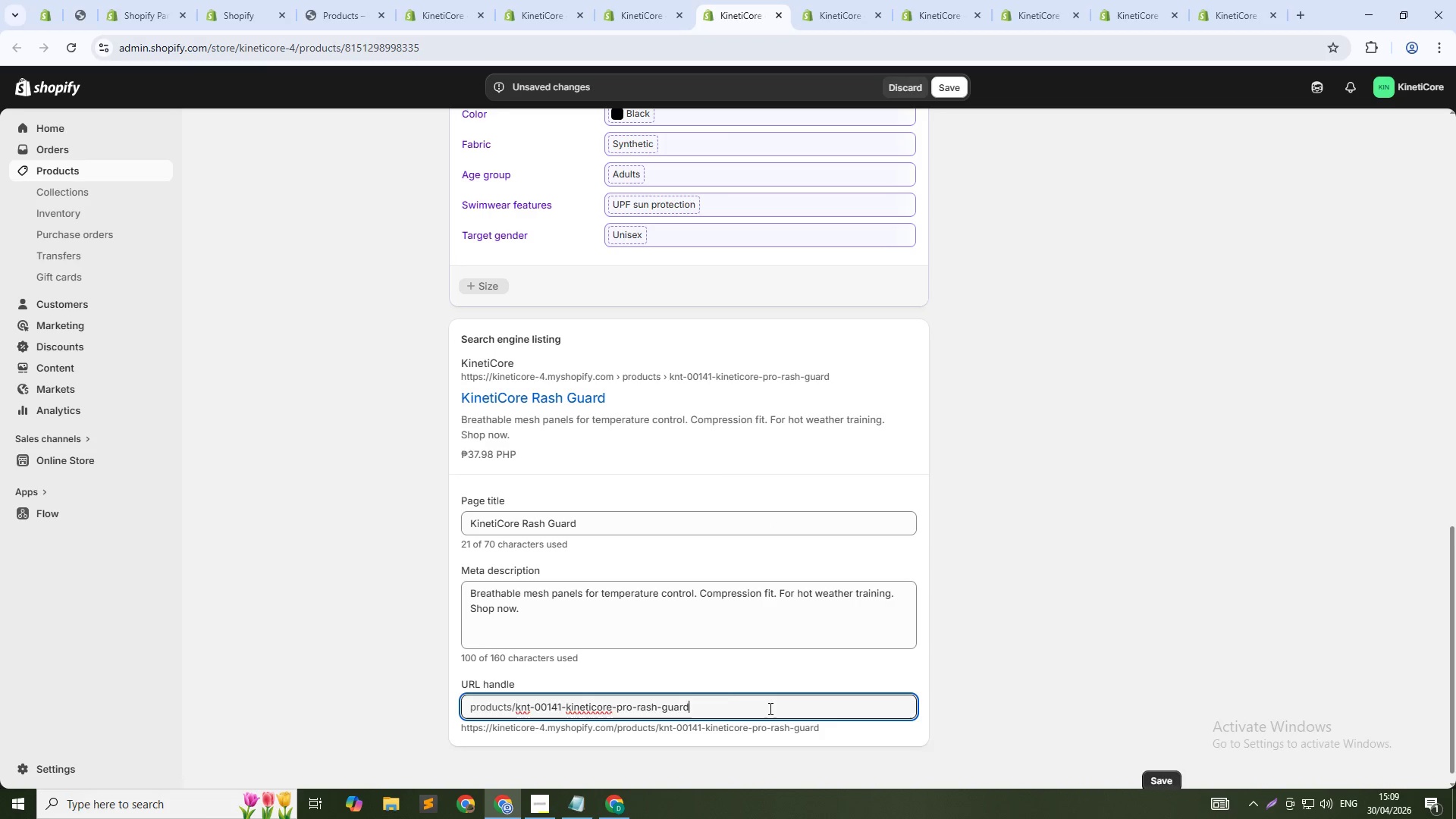 
key(NumpadSubtract)
 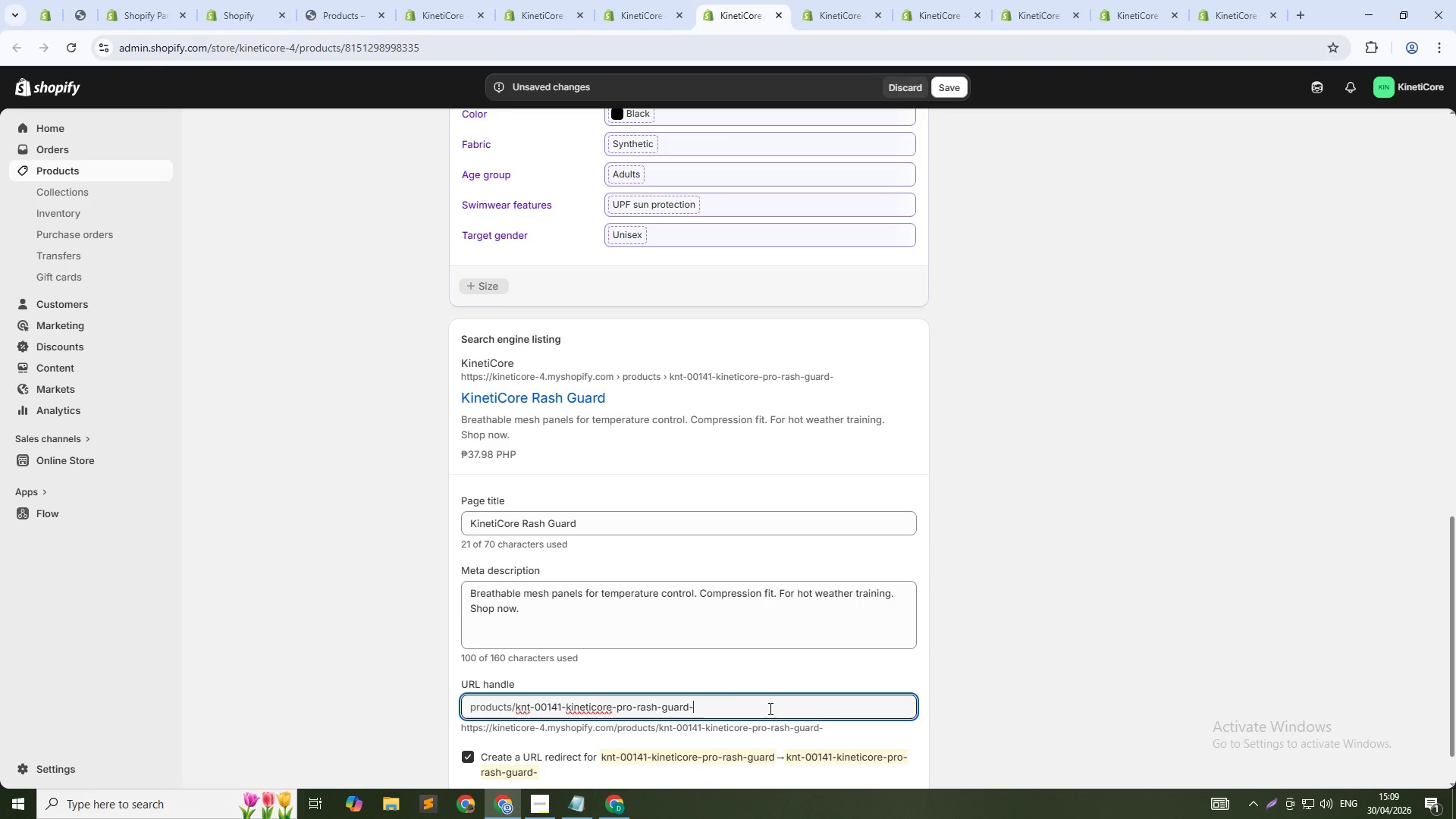 
key(Numpad1)
 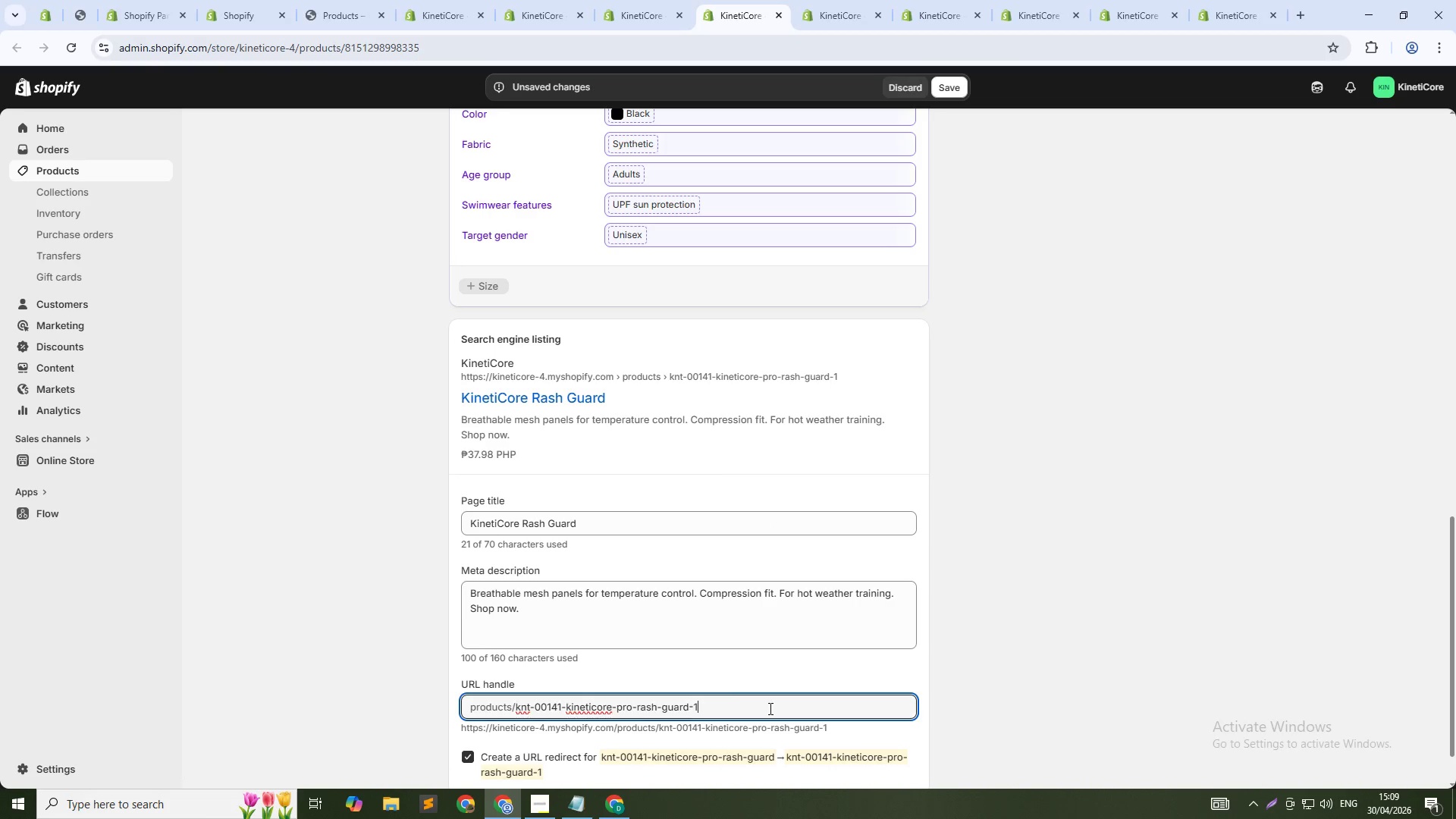 
key(Numpad4)
 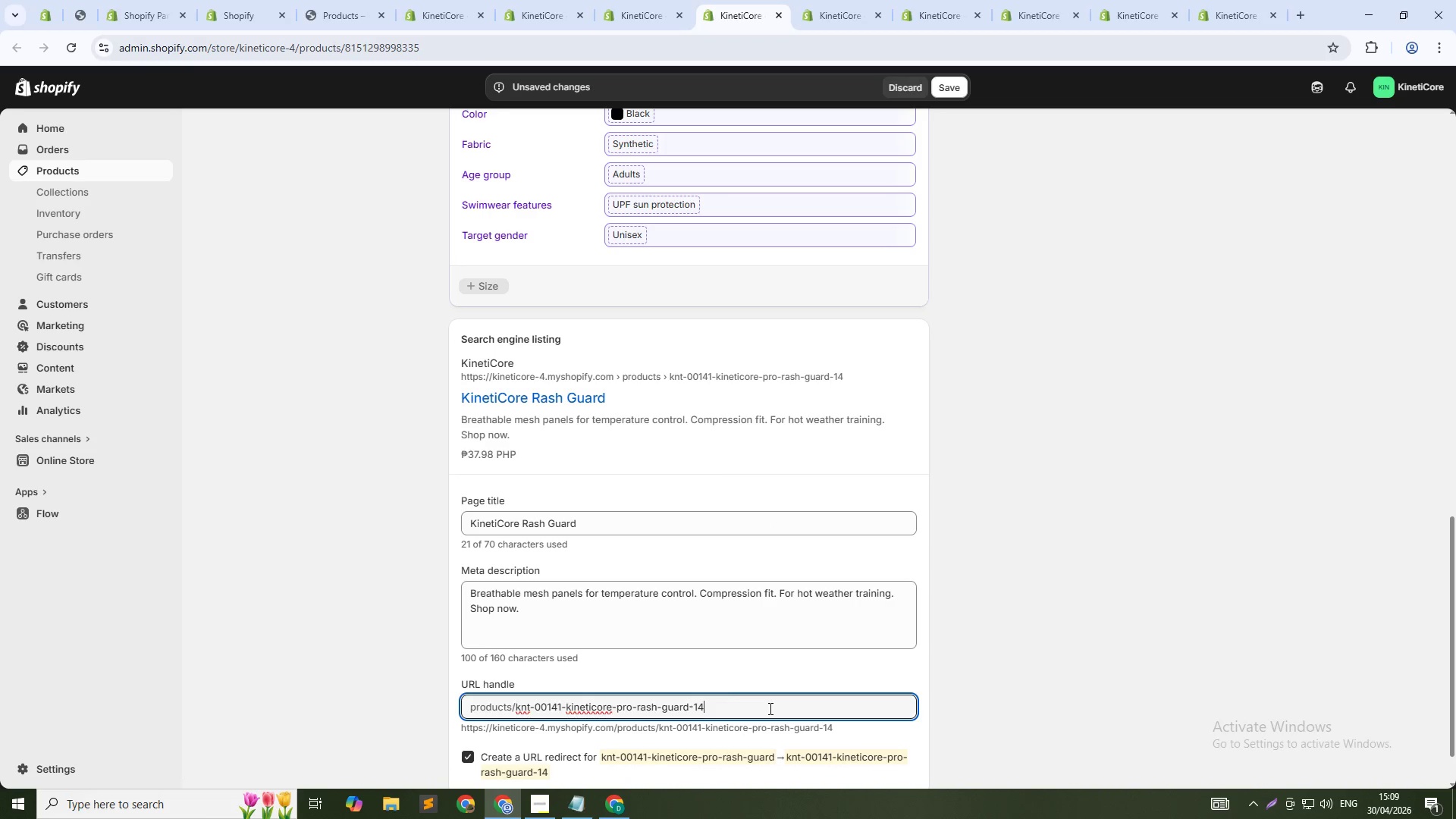 
key(Numpad1)
 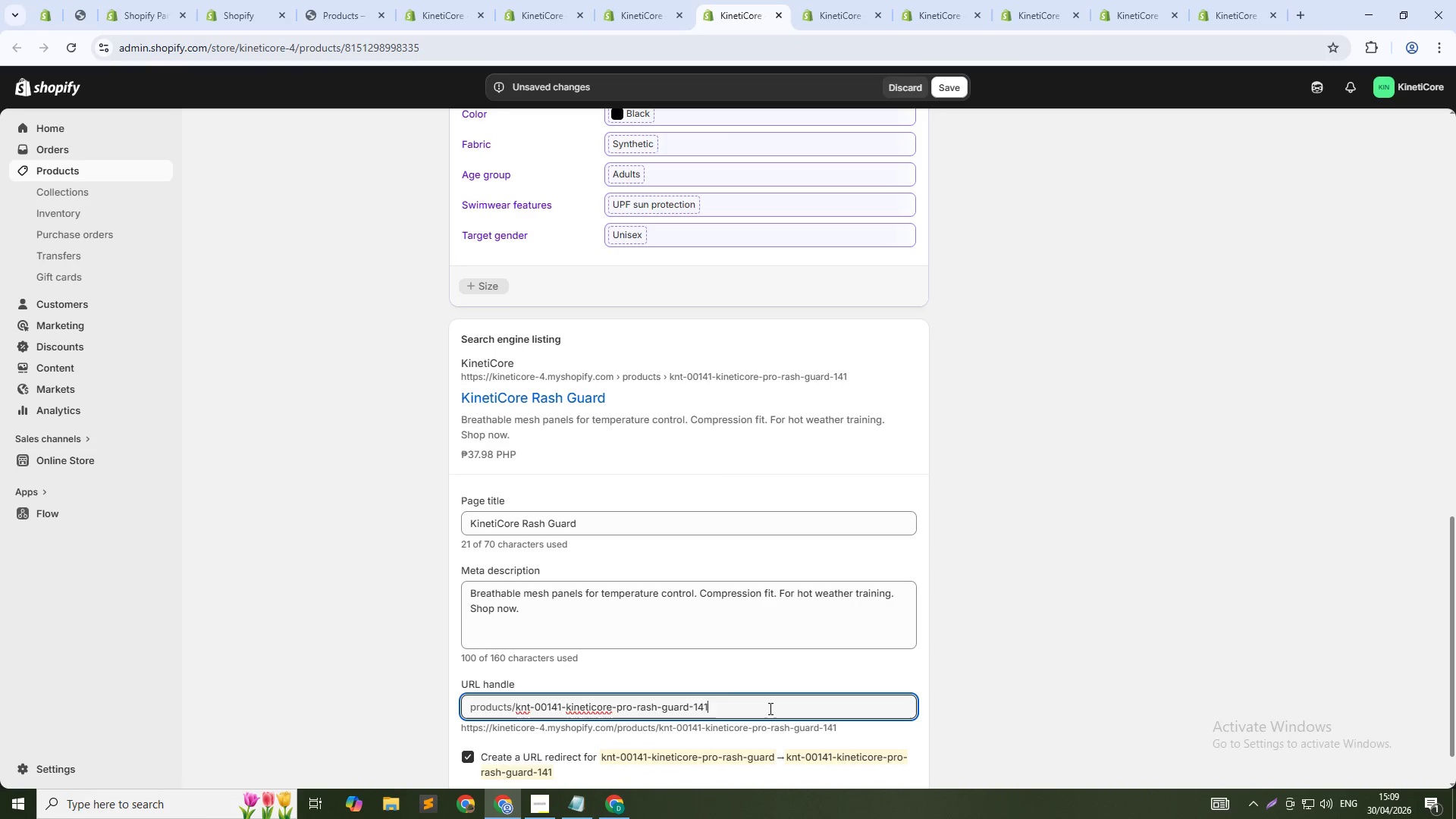 
key(ArrowUp)
 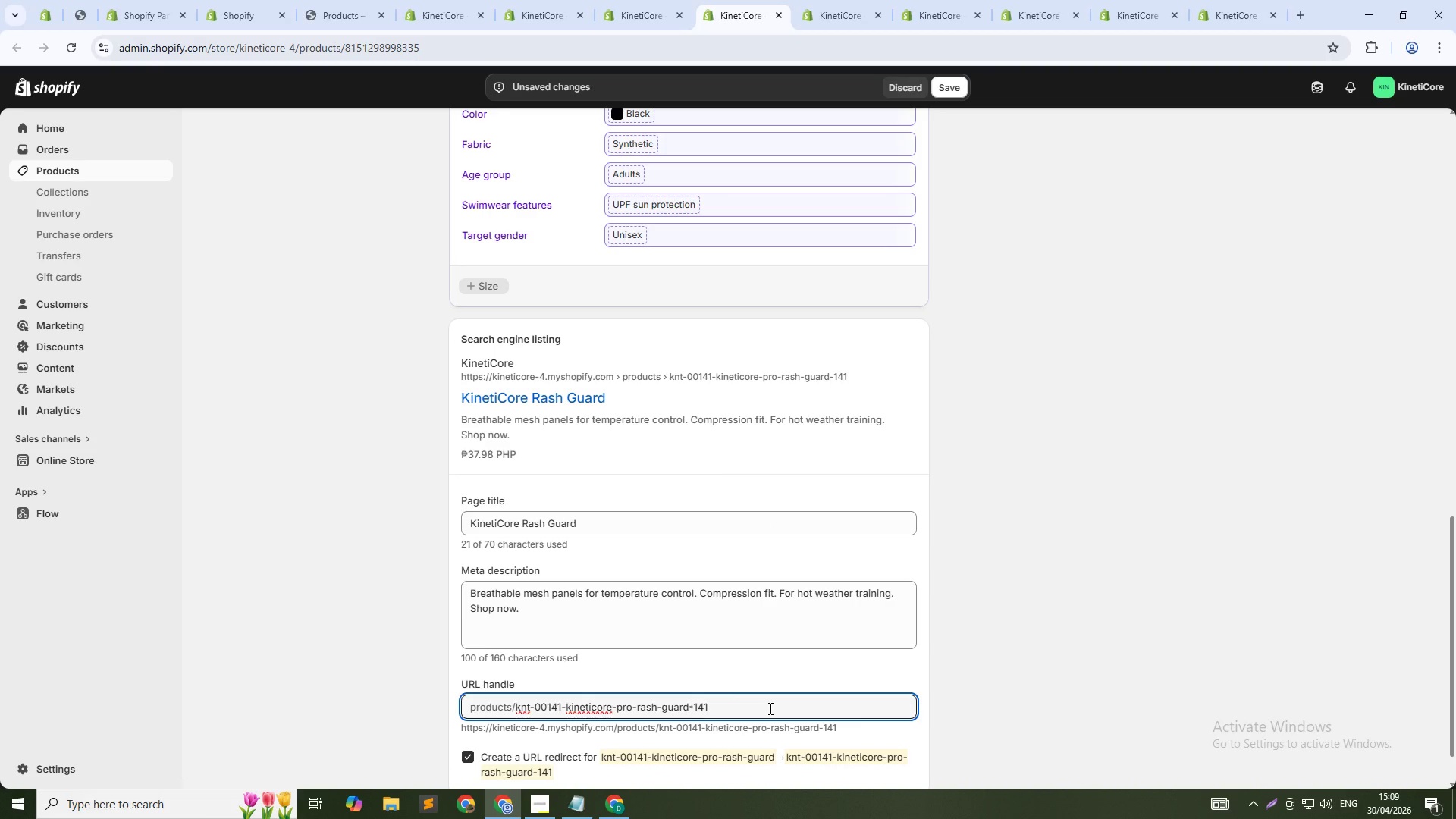 
key(Control+Shift+ArrowRight)
 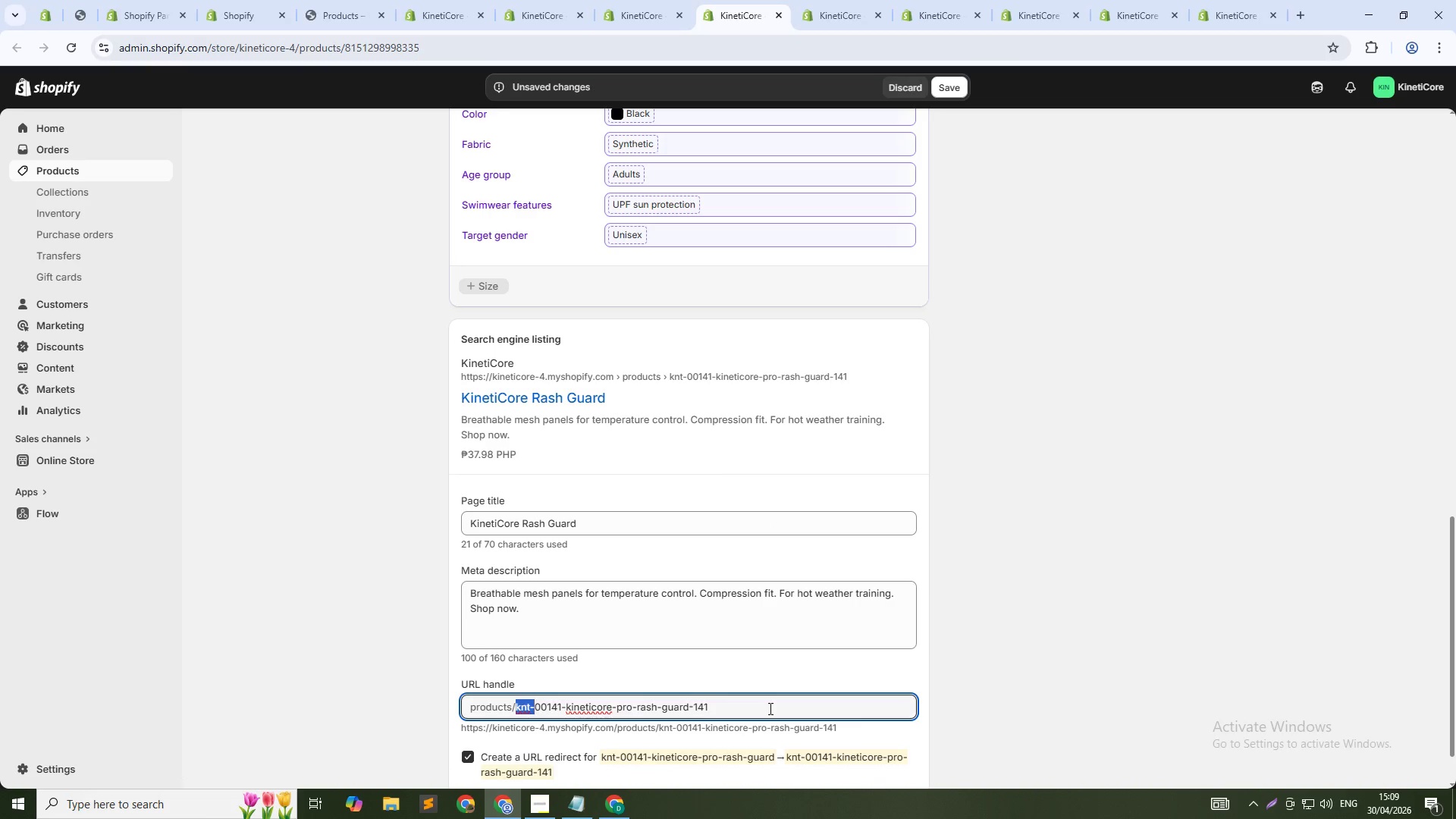 
key(Control+Shift+ArrowRight)
 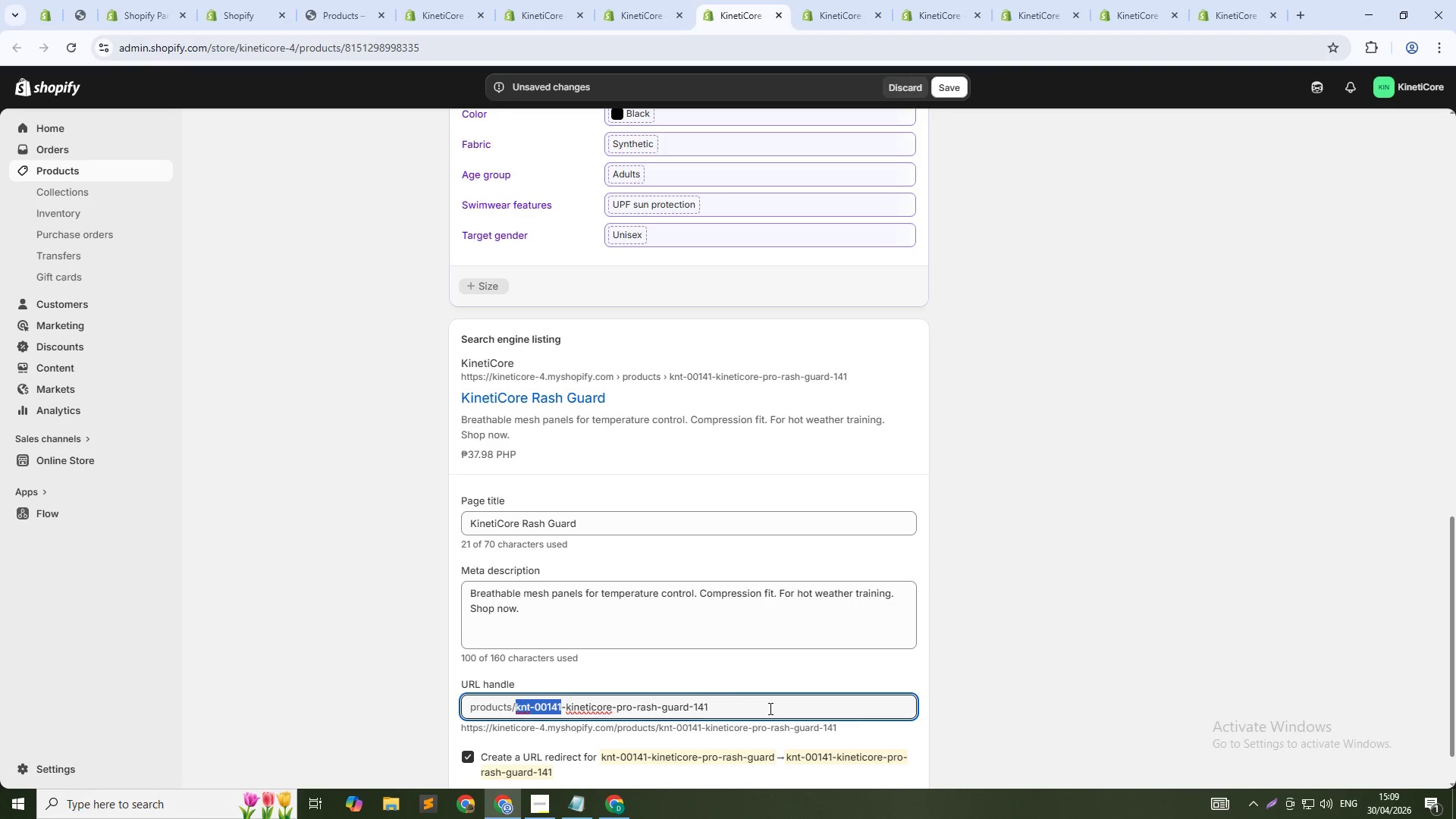 
key(Control+Shift+ArrowRight)
 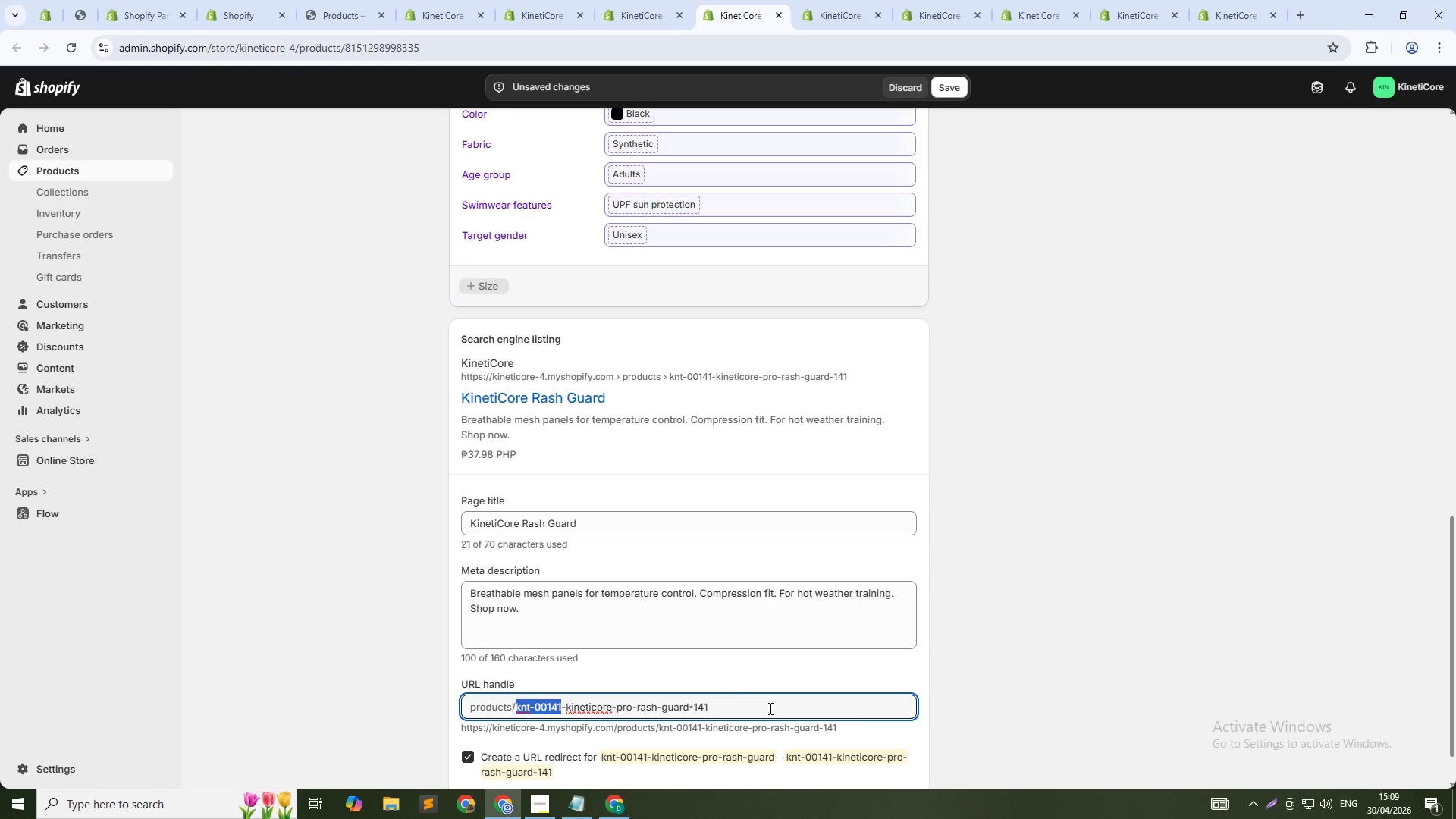 
key(Shift+ArrowRight)
 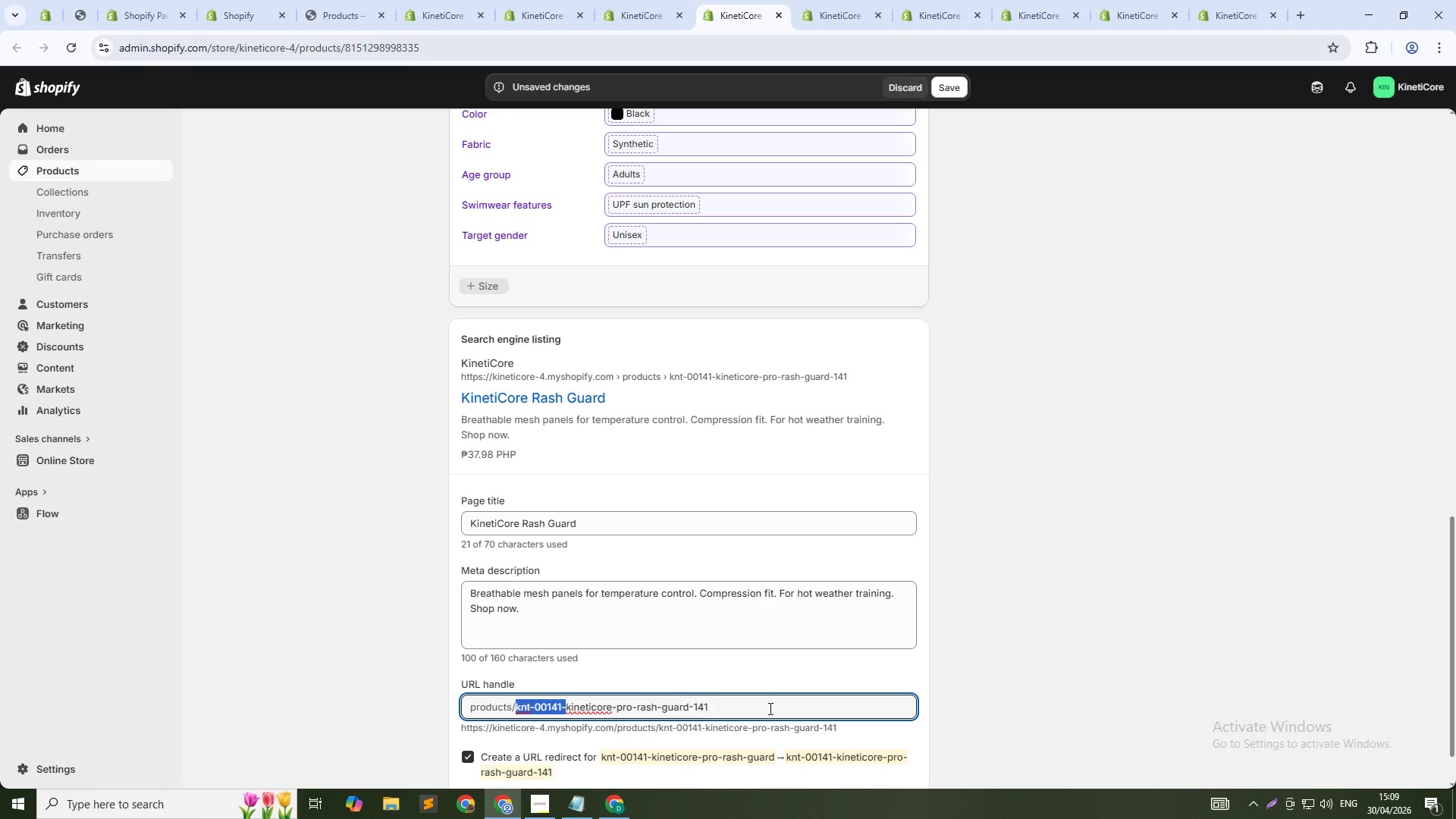 
key(Backspace)
 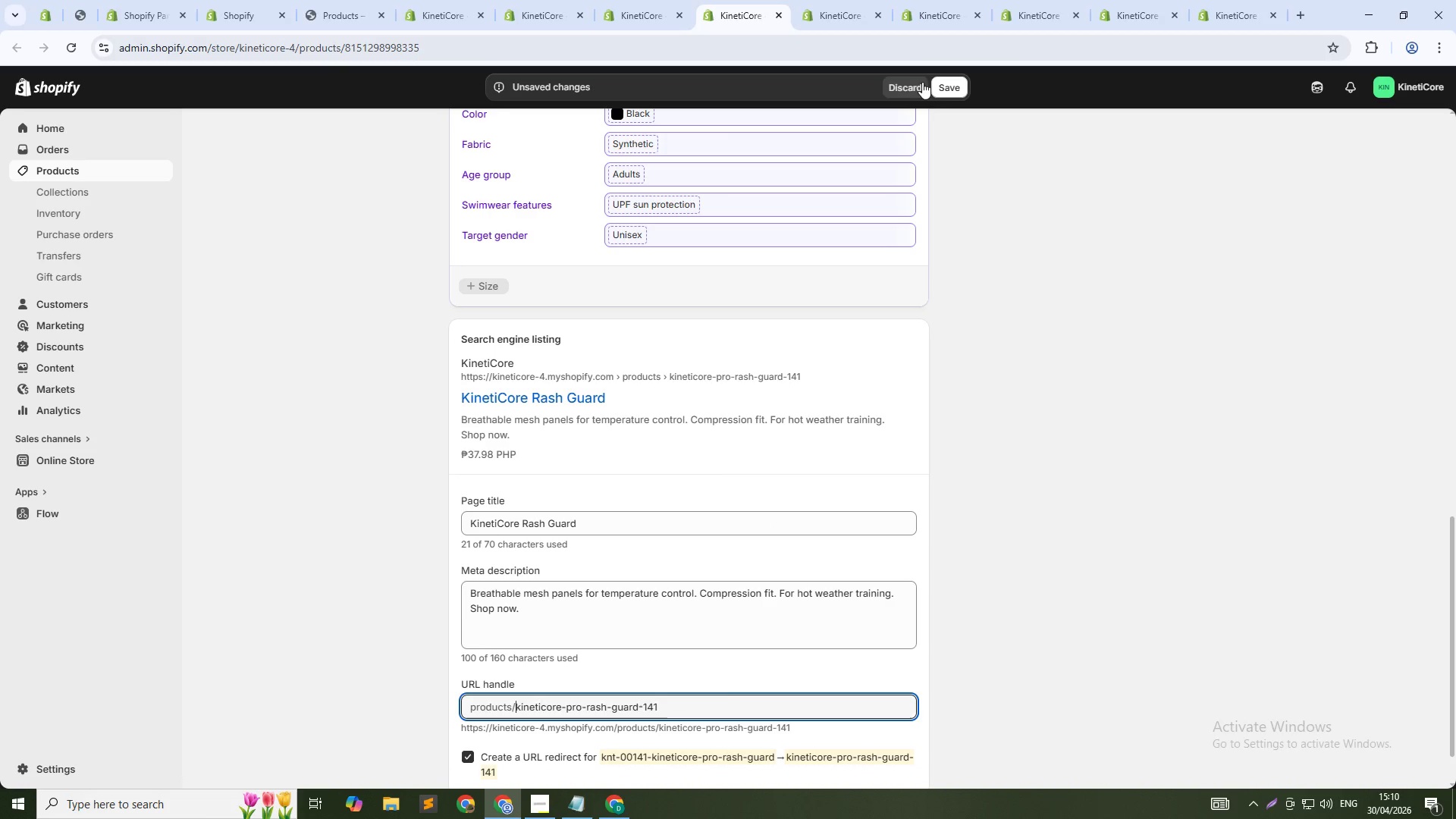 
left_click([947, 83])
 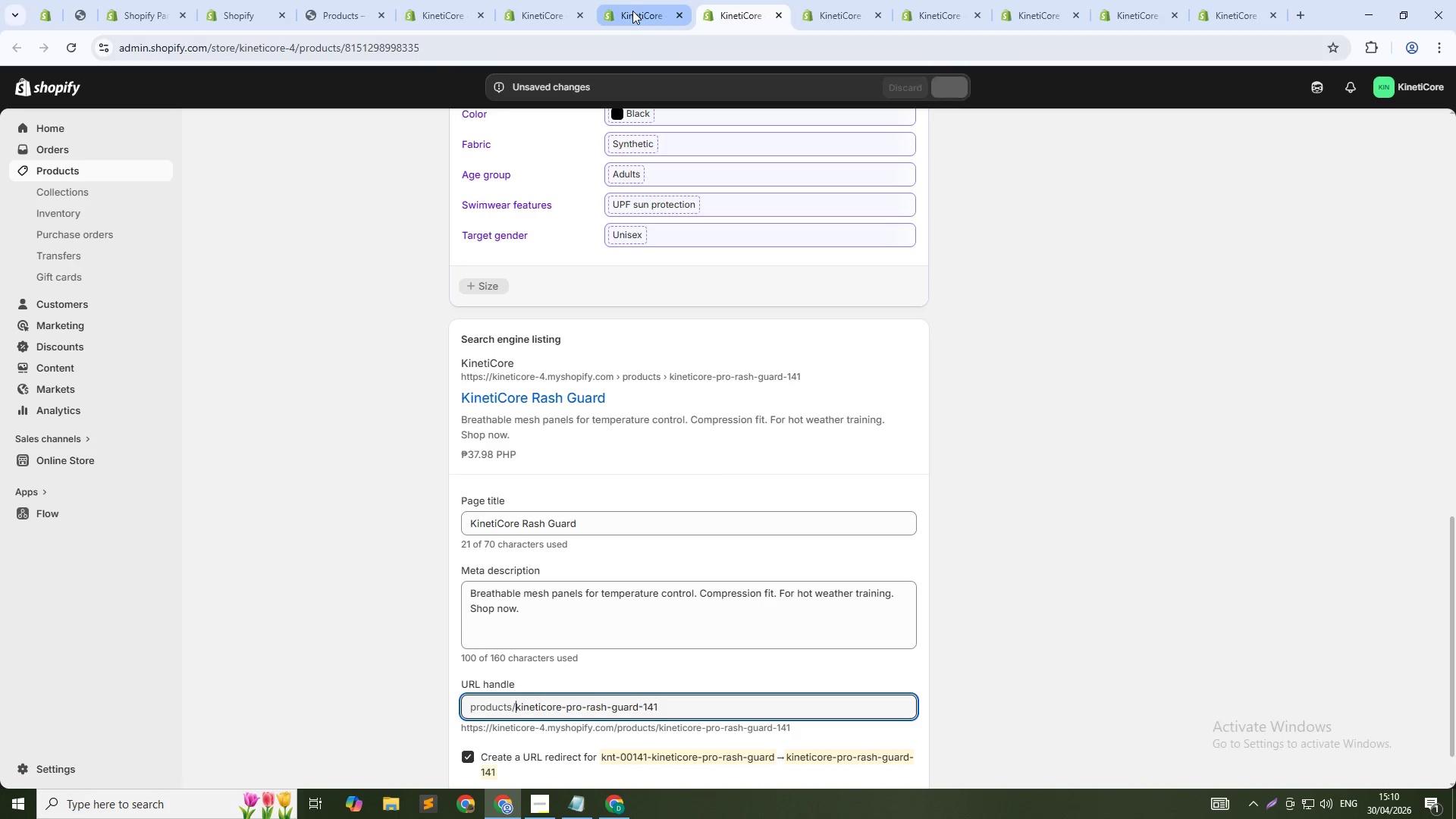 
left_click([632, 11])
 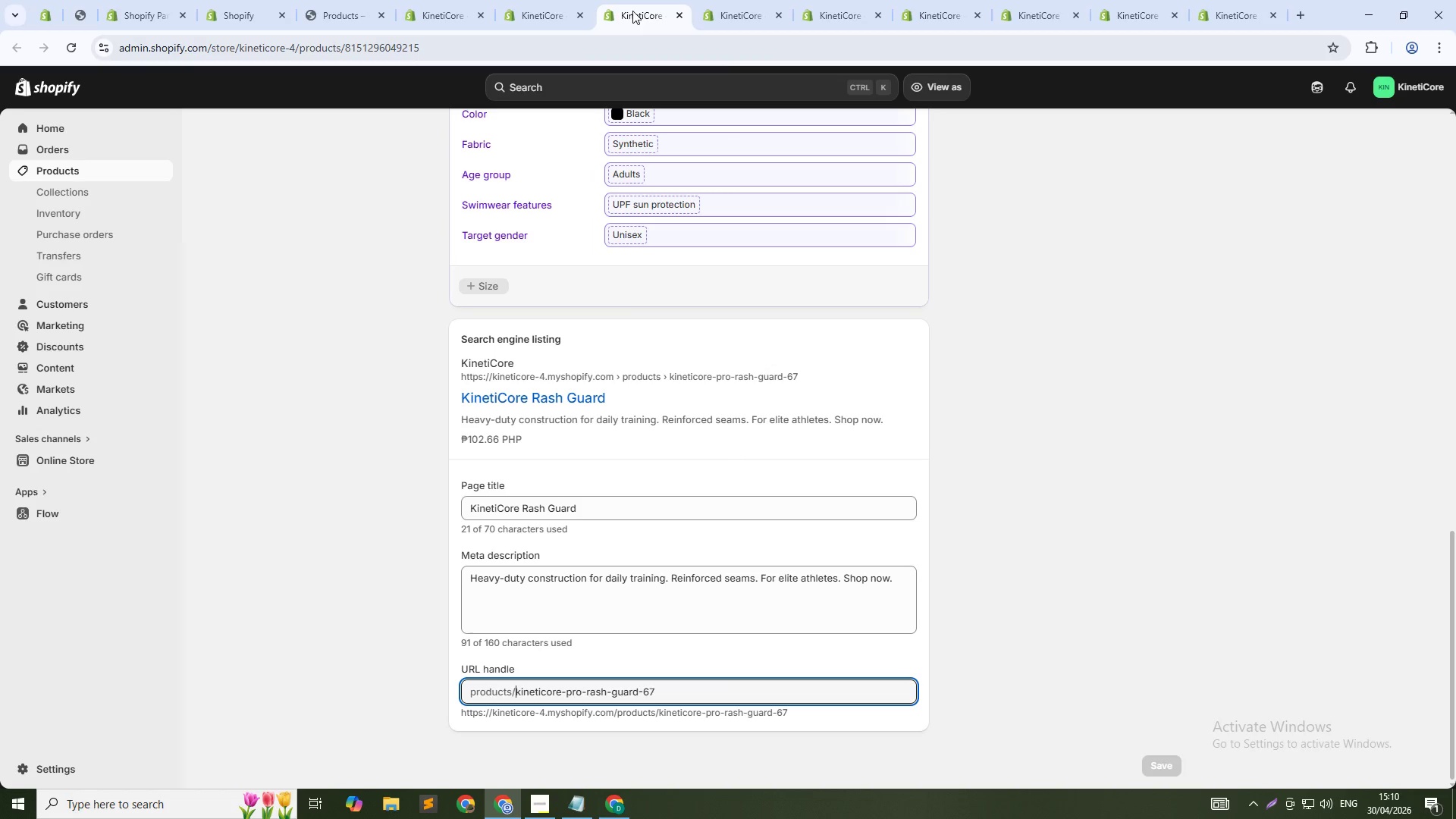 
middle_click([632, 11])
 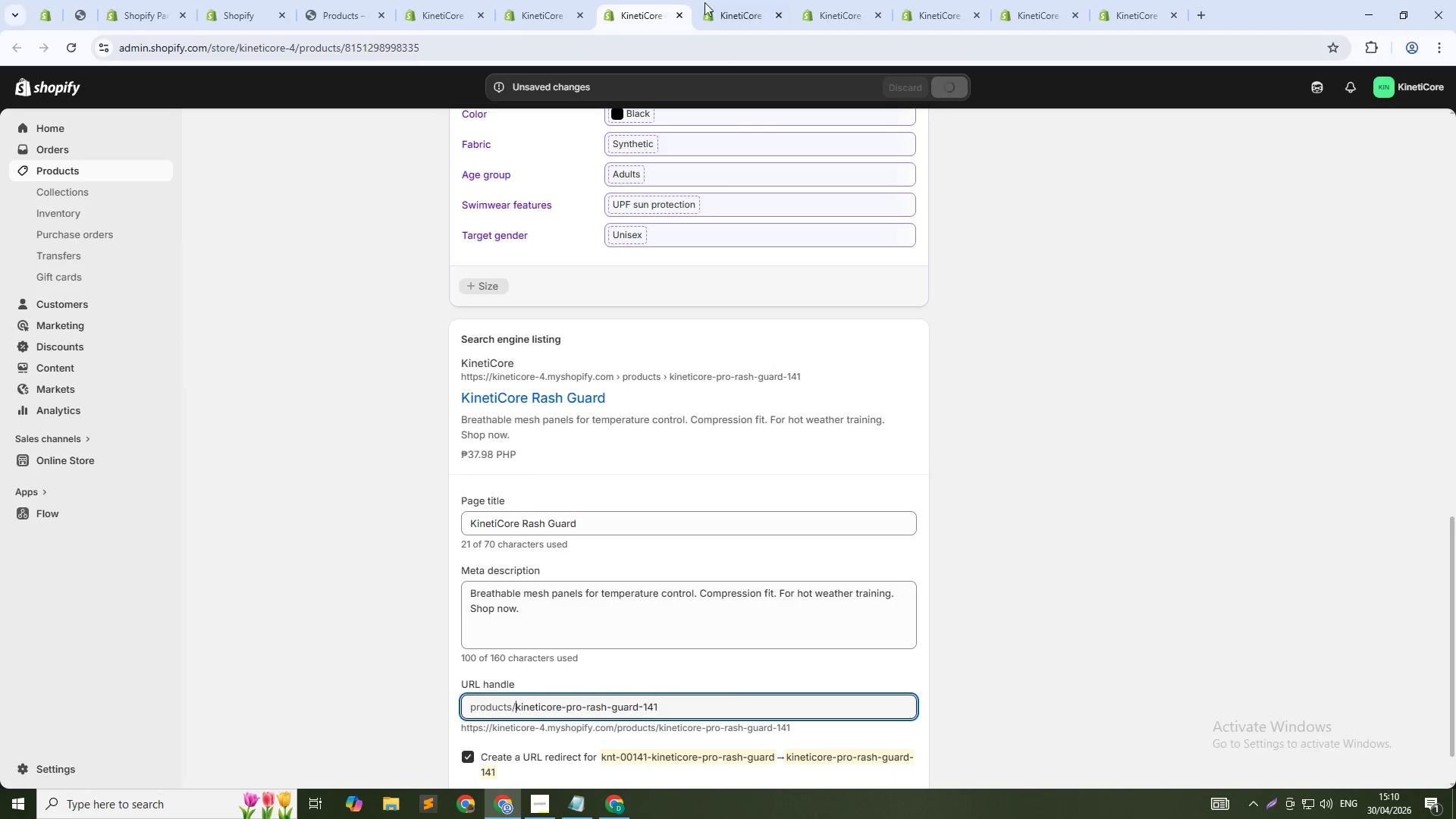 
left_click([720, 2])
 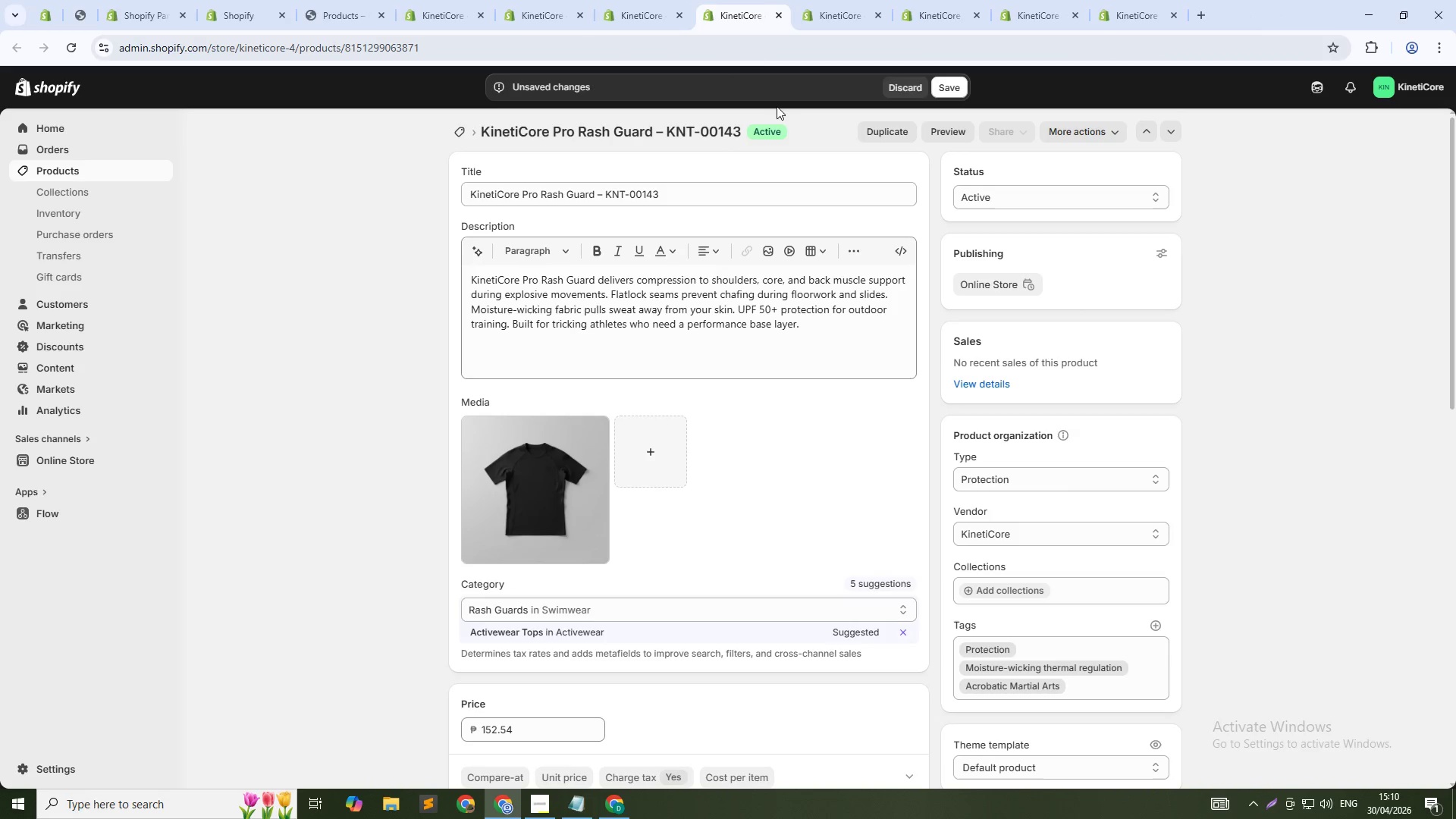 
scroll: coordinate [889, 550], scroll_direction: down, amount: 24.0
 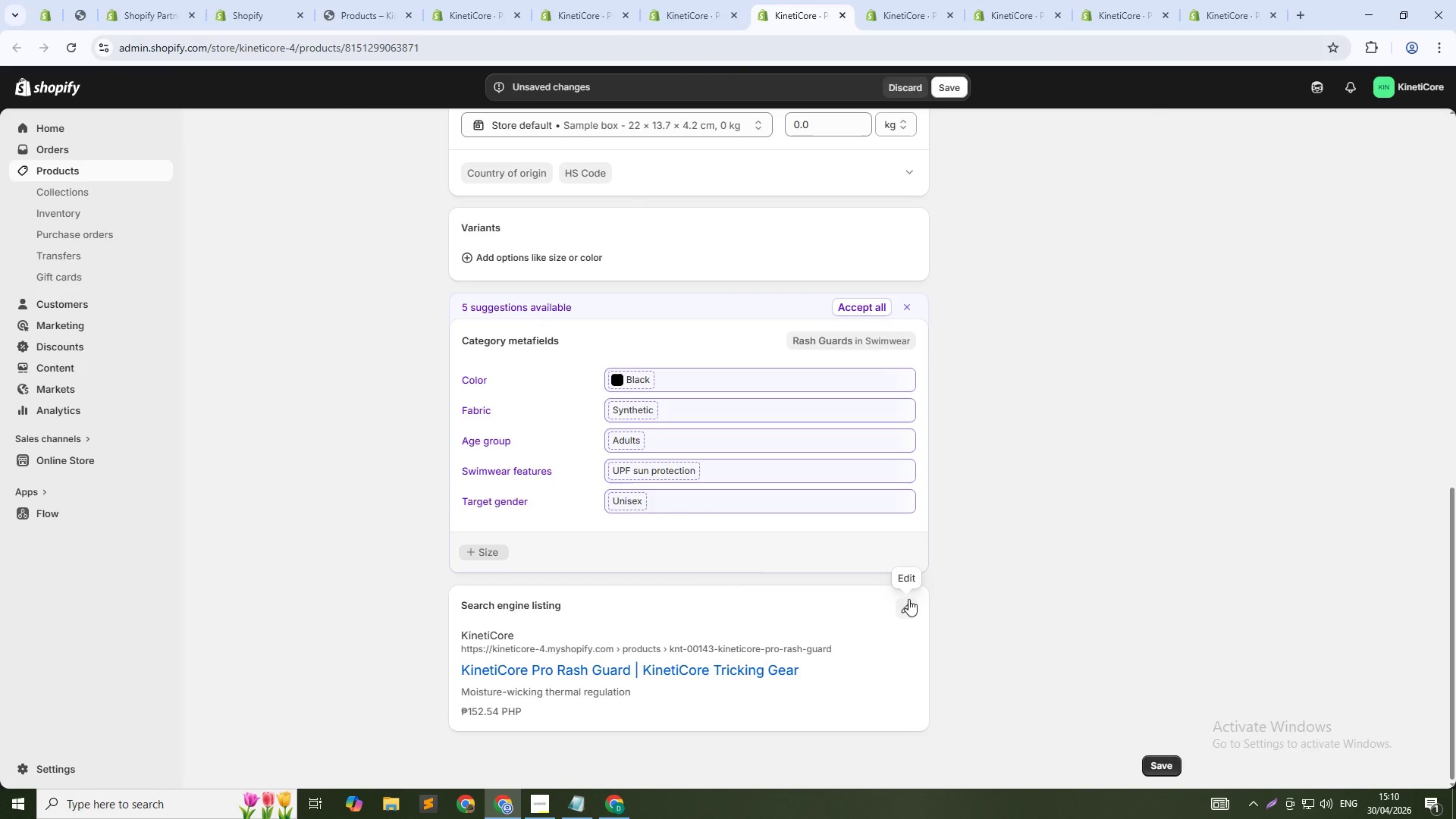 
left_click([909, 605])
 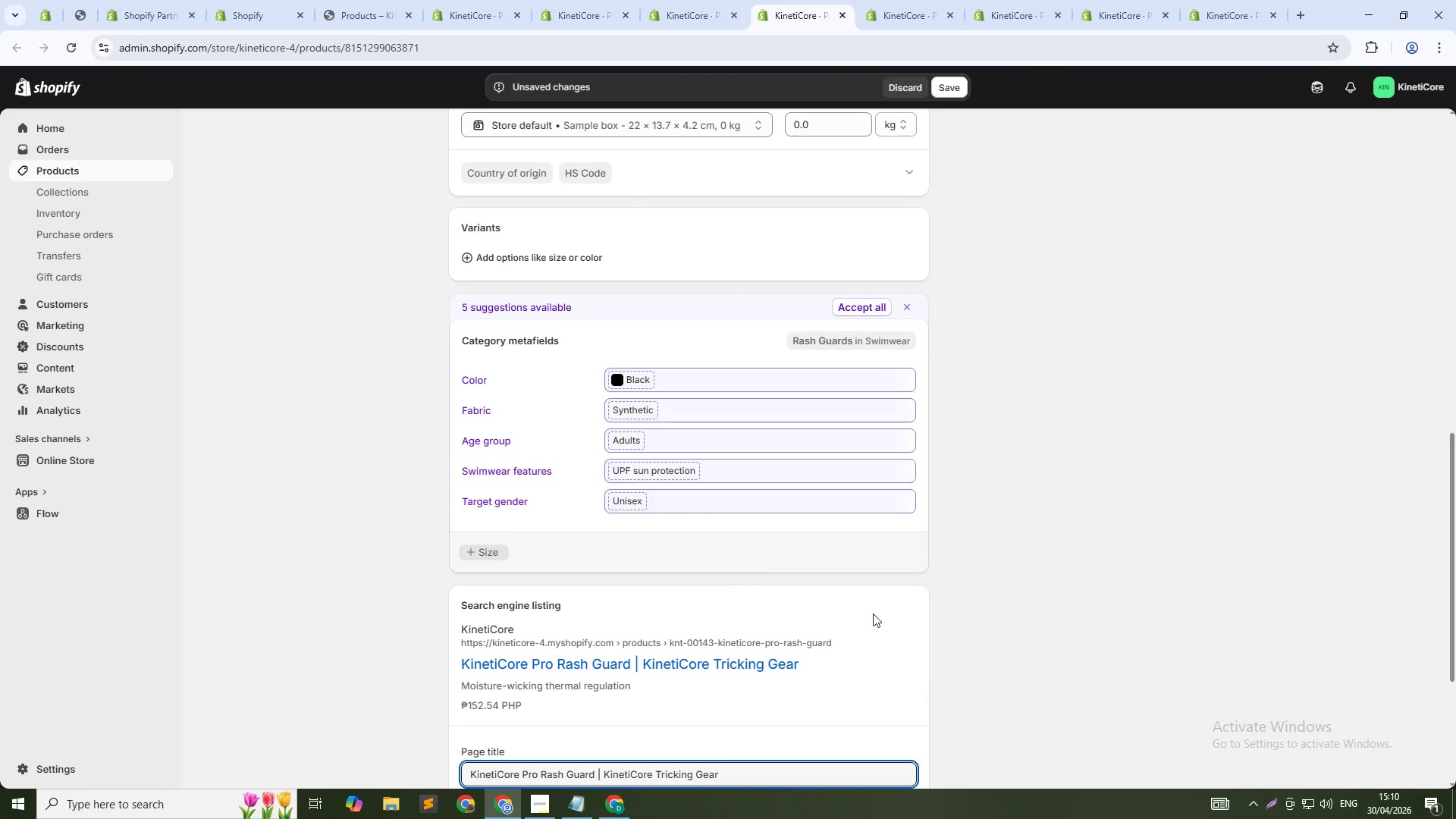 
scroll: coordinate [760, 644], scroll_direction: down, amount: 6.0
 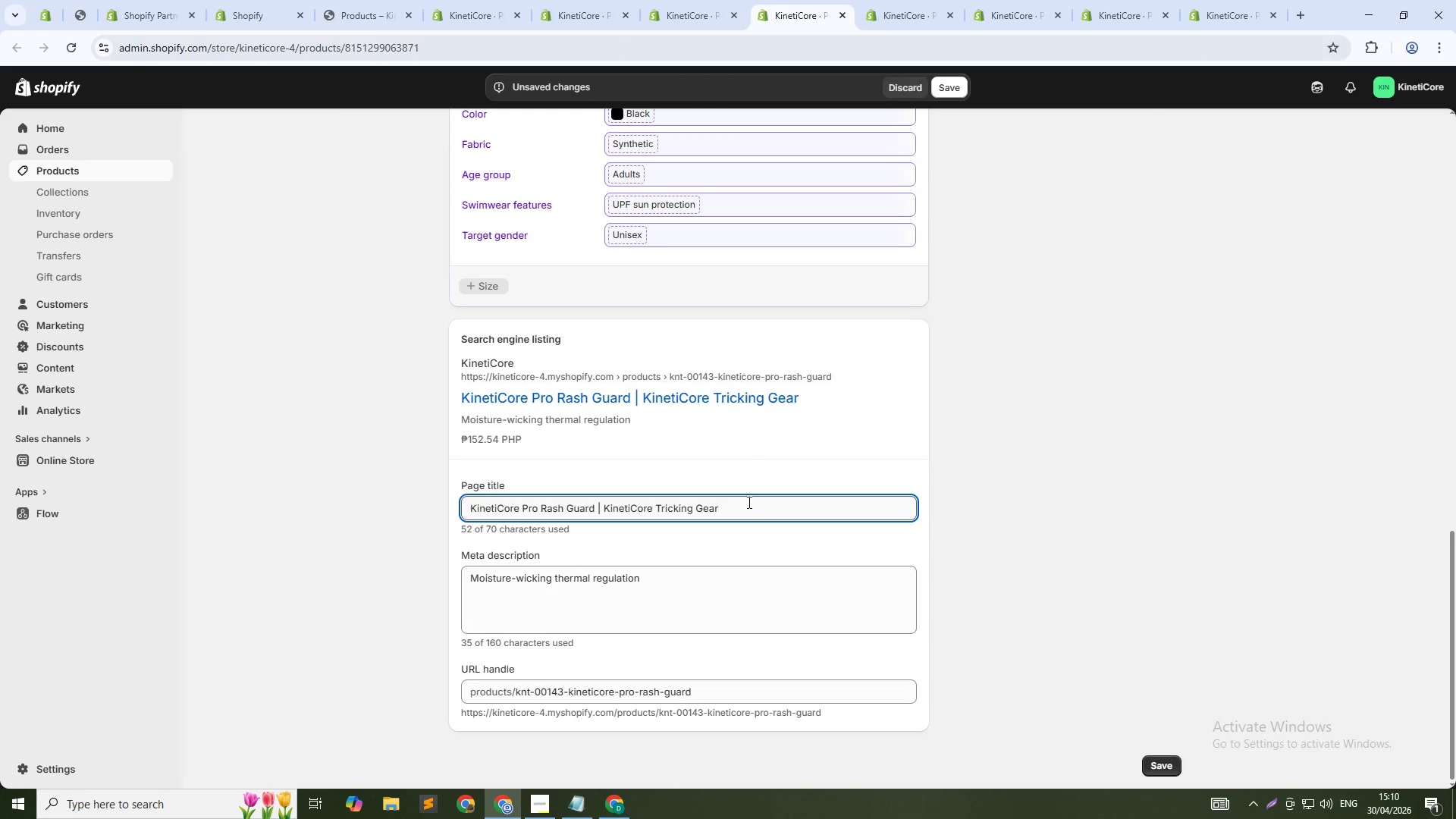 
left_click([747, 507])
 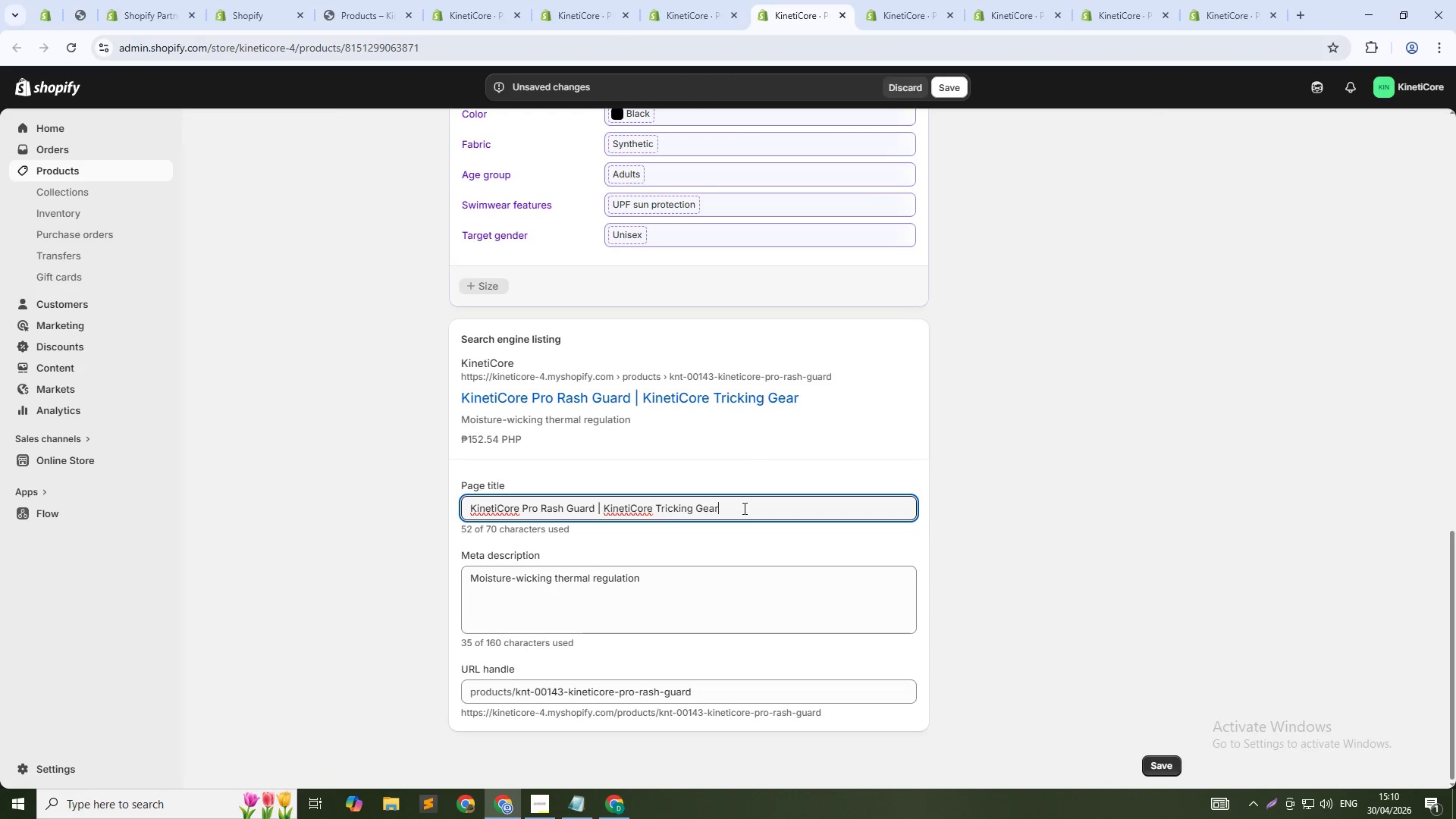 
key(Control+Shift+ArrowLeft)
 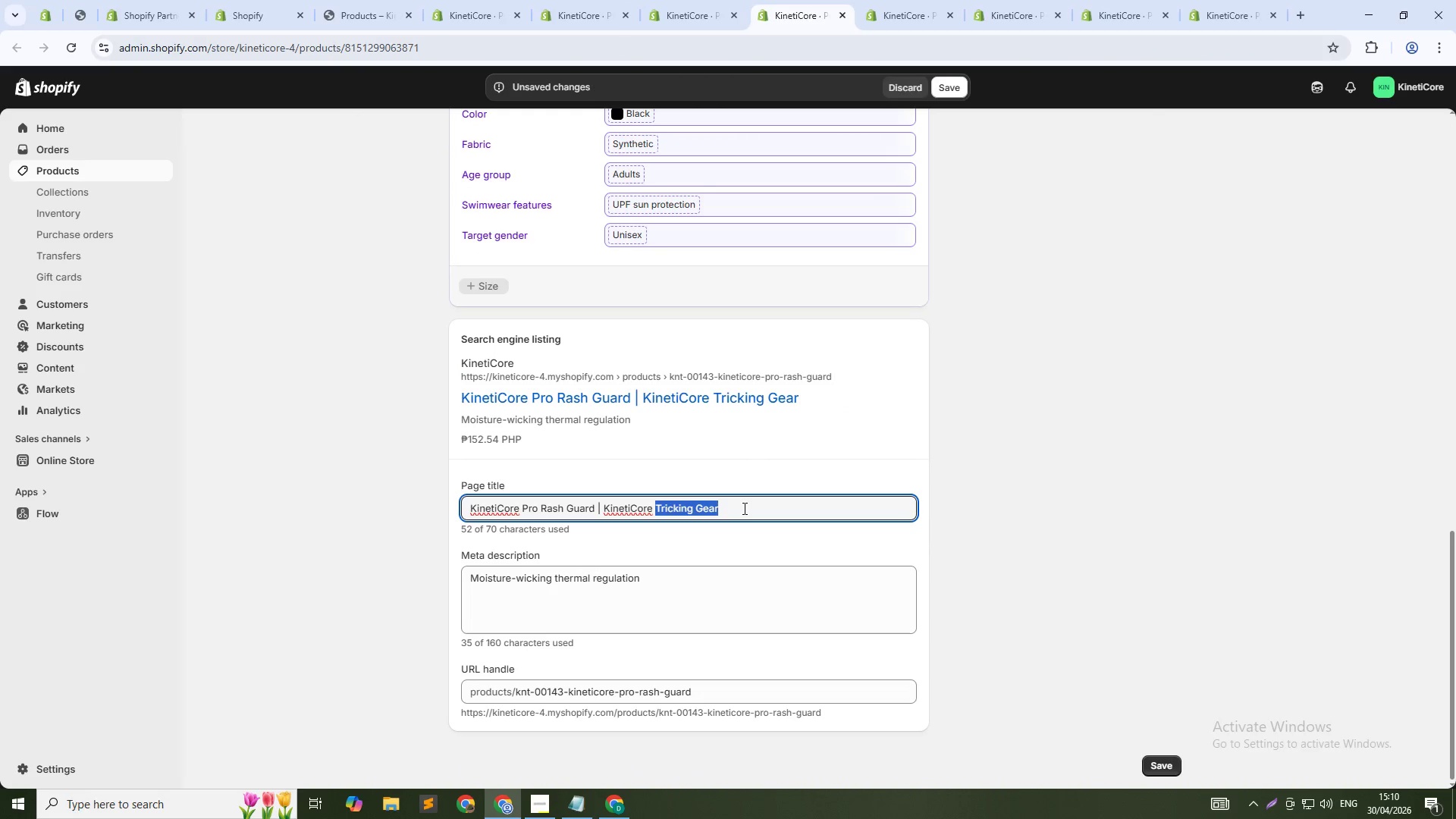 
key(Control+Shift+ArrowLeft)
 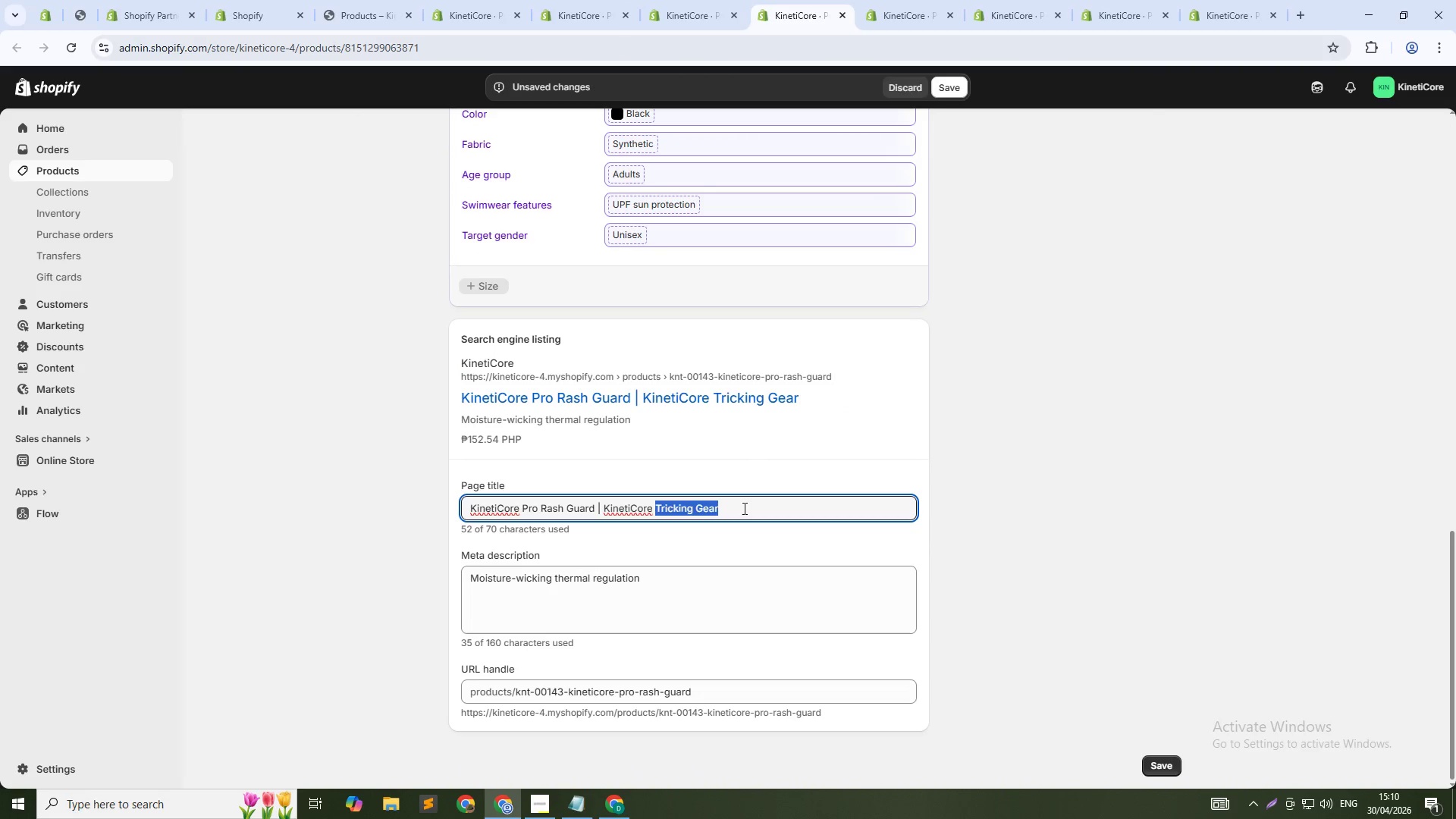 
key(Control+Shift+ArrowLeft)
 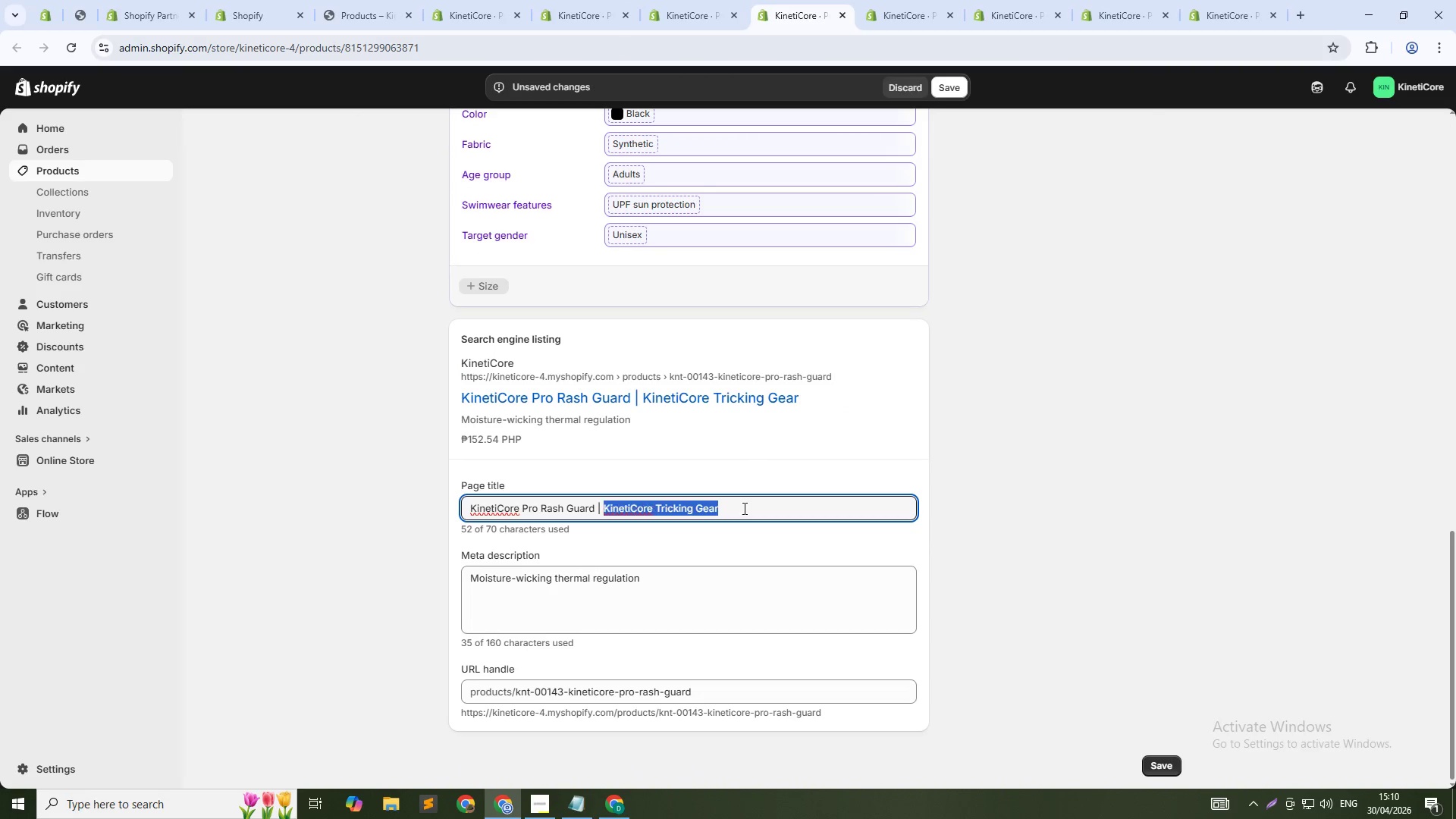 
key(Control+Shift+ArrowLeft)
 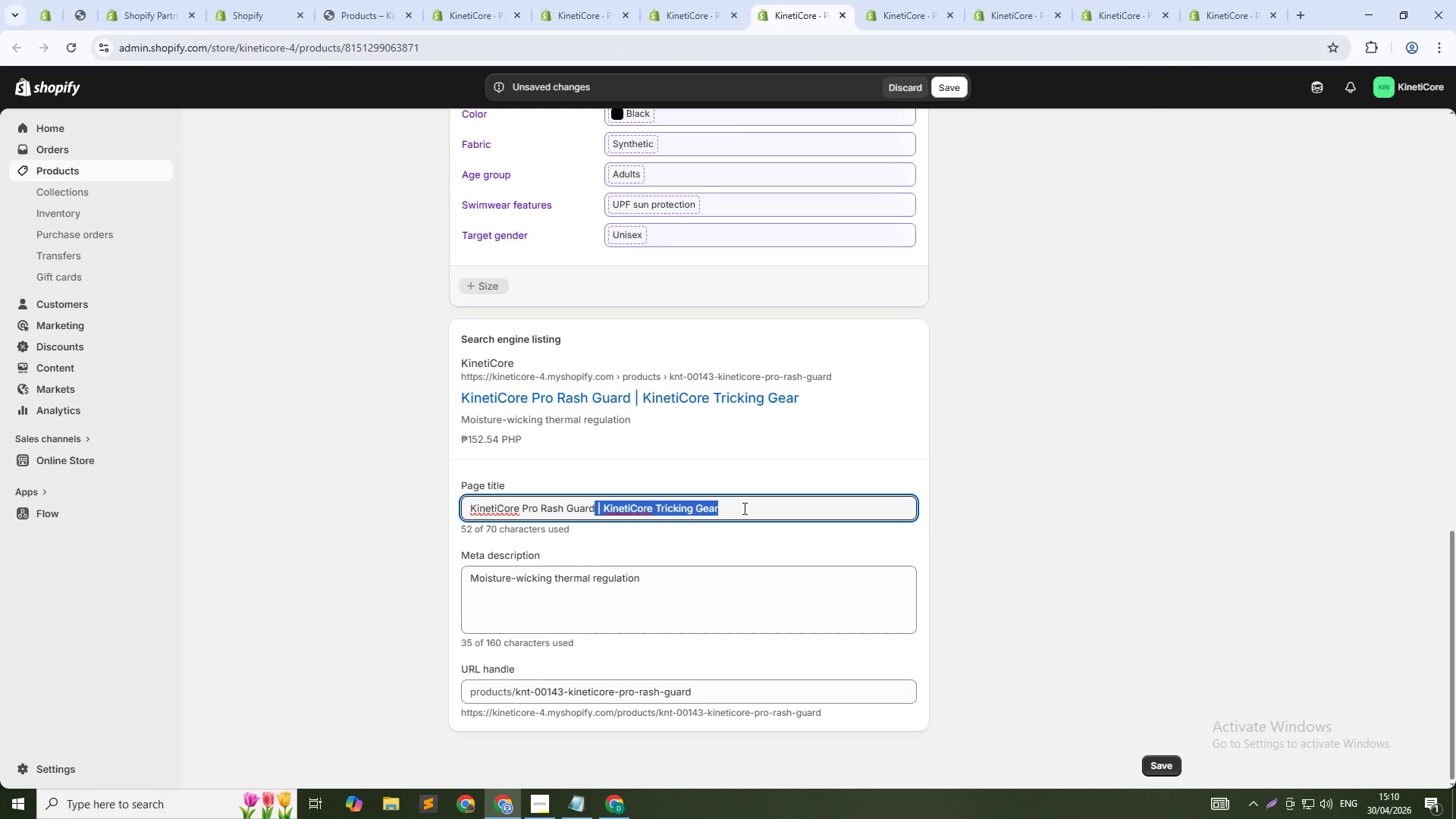 
key(Shift+ArrowLeft)
 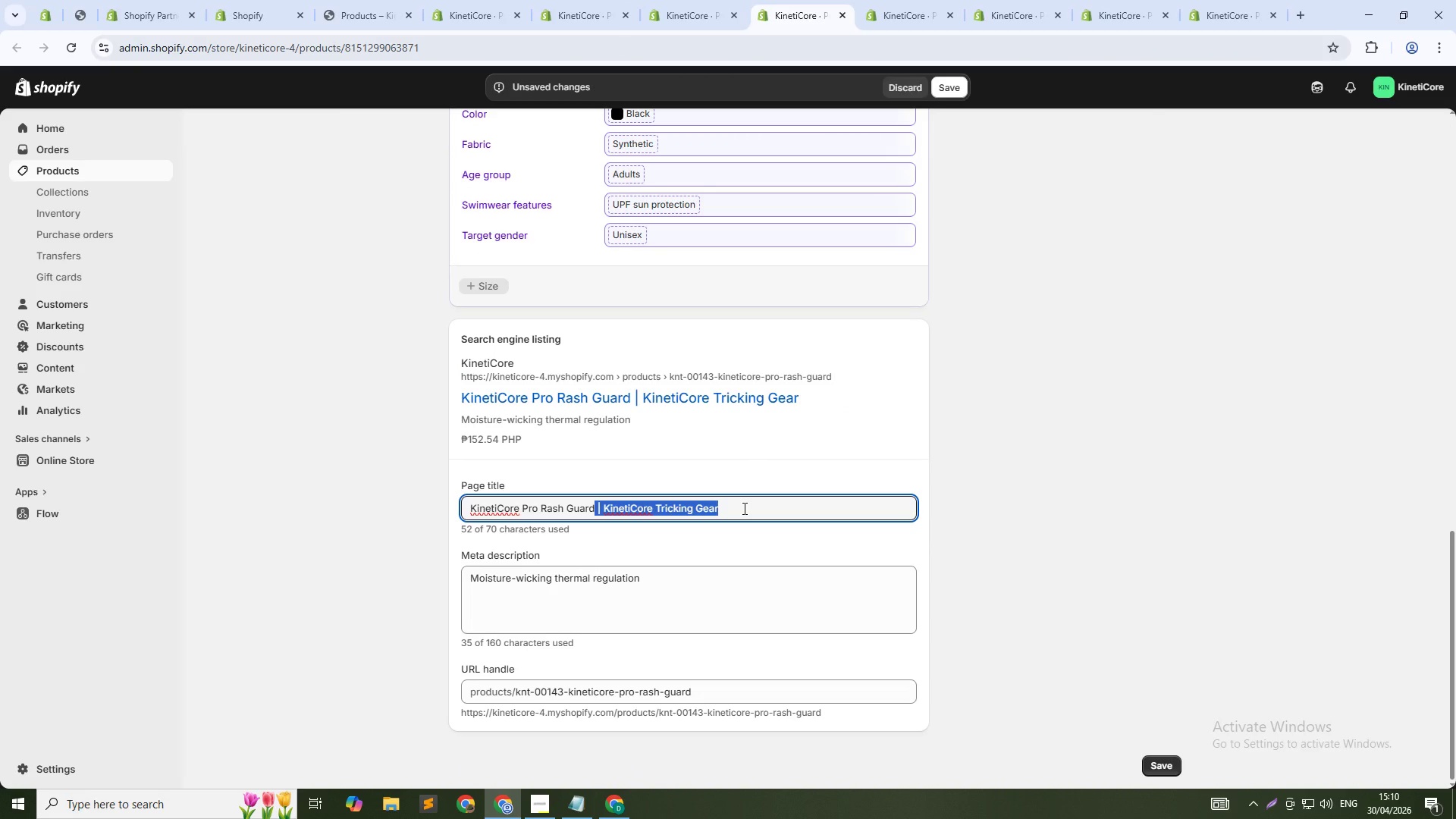 
key(Backspace)
 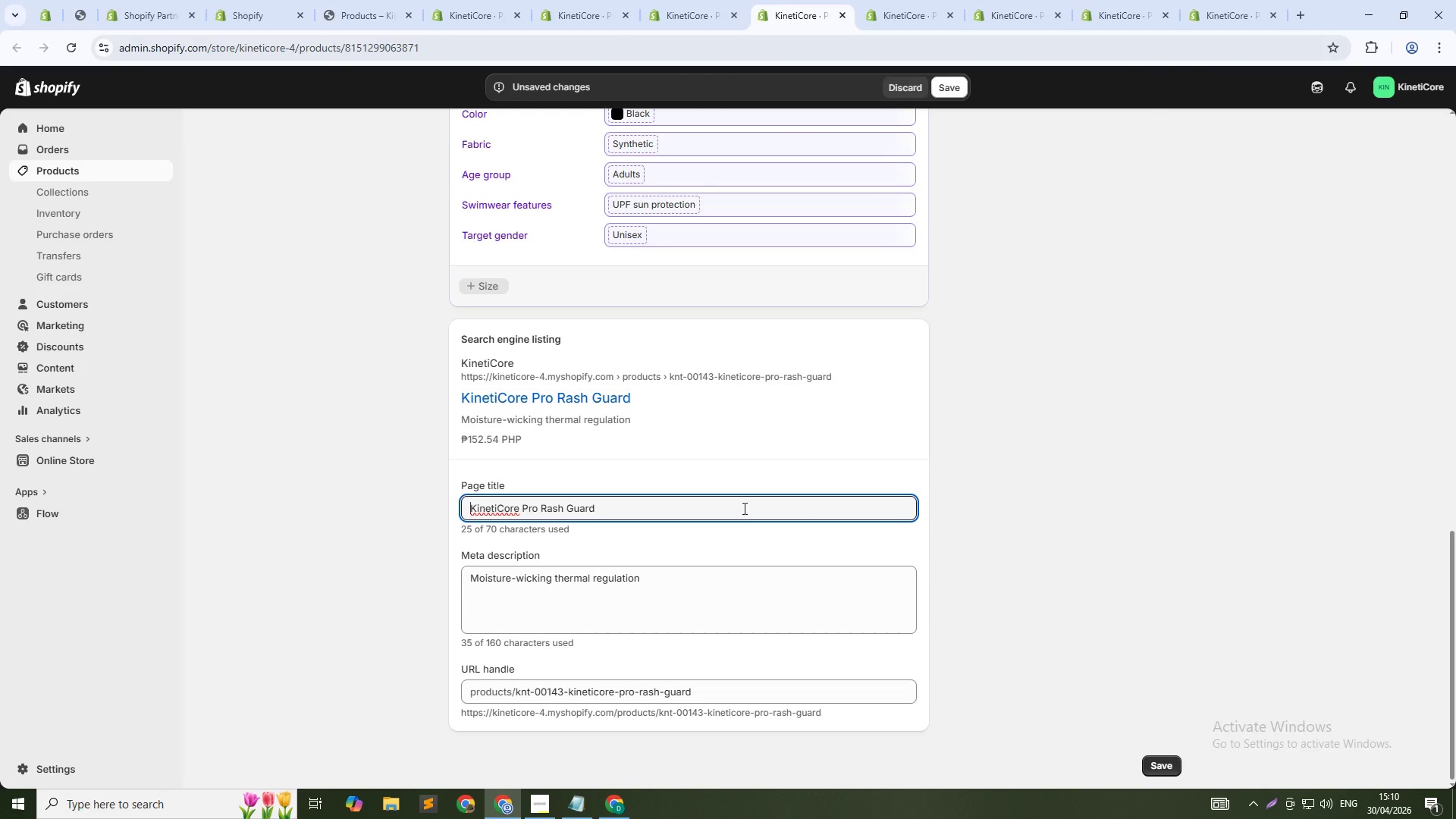 
key(ArrowUp)
 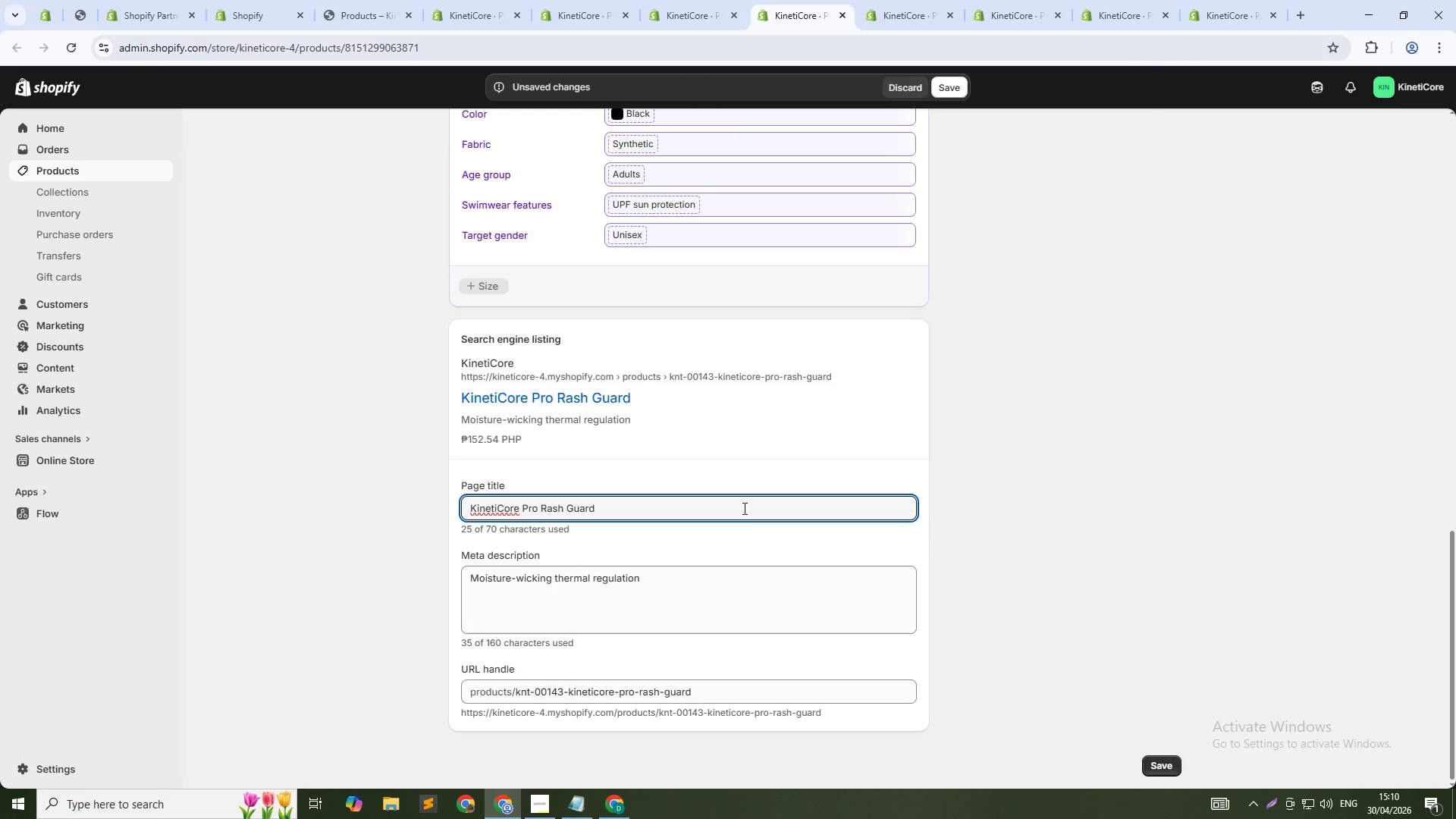 
key(ArrowRight)
 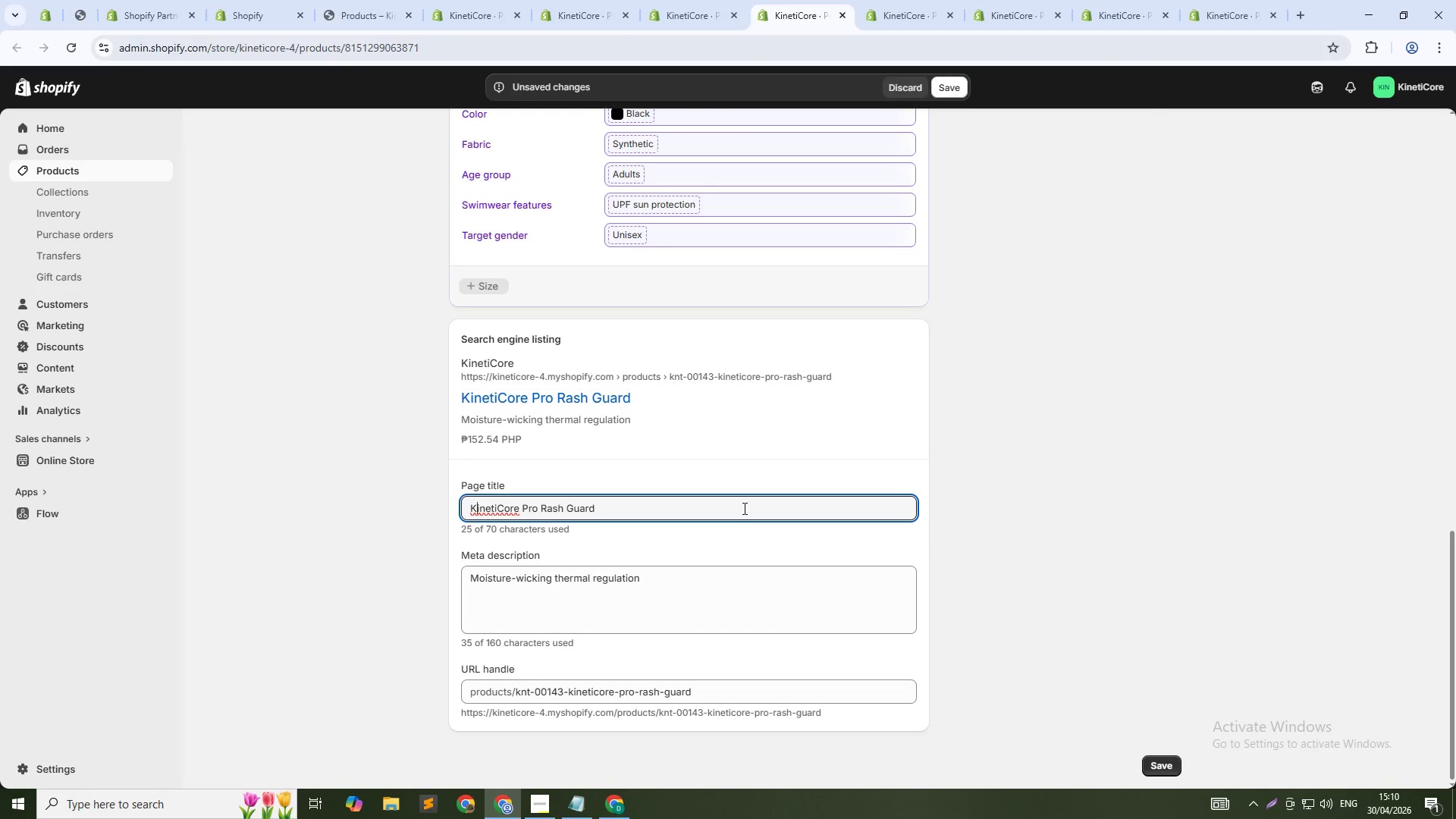 
key(ArrowRight)
 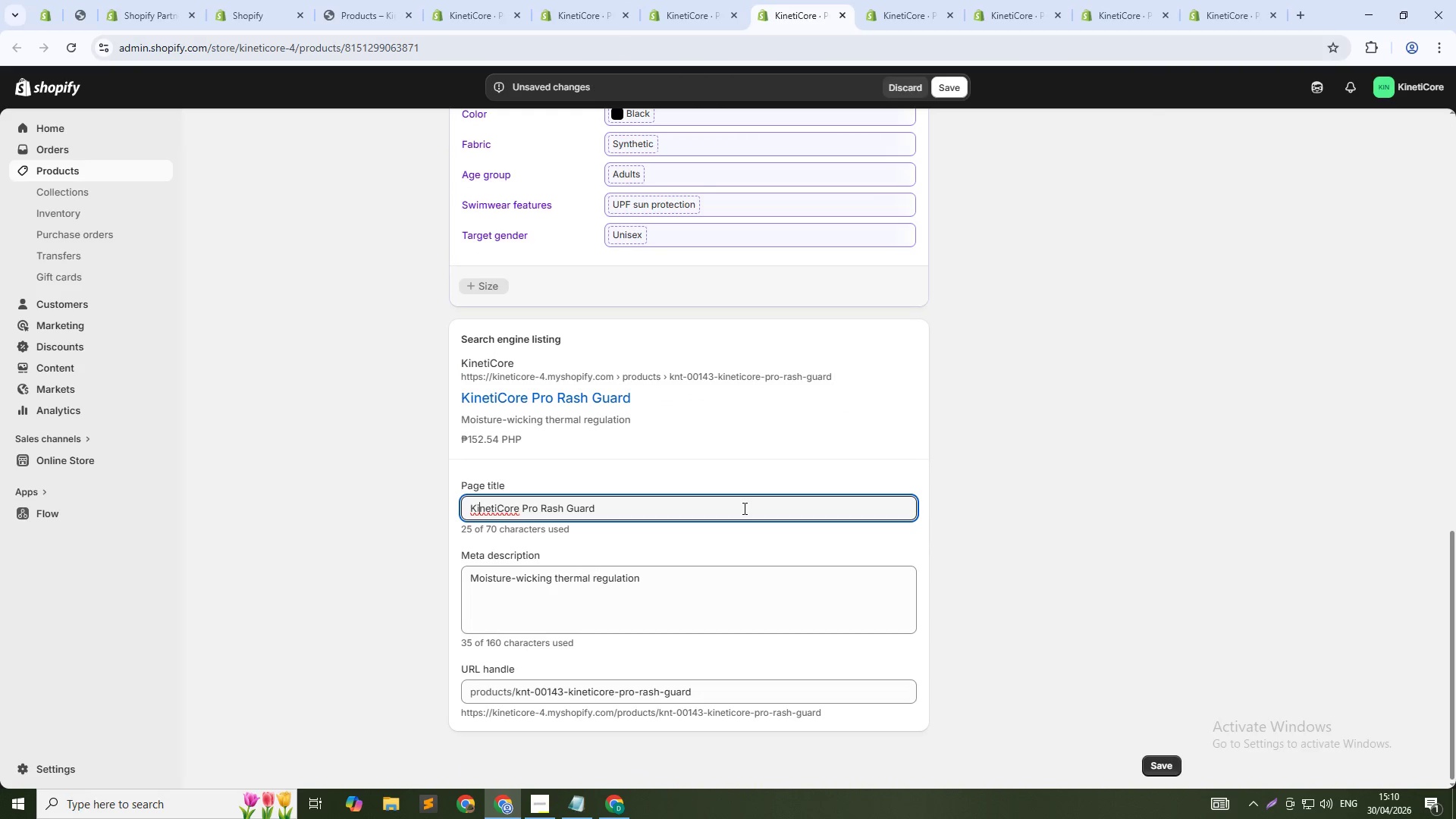 
hold_key(key=ArrowRight, duration=0.64)
 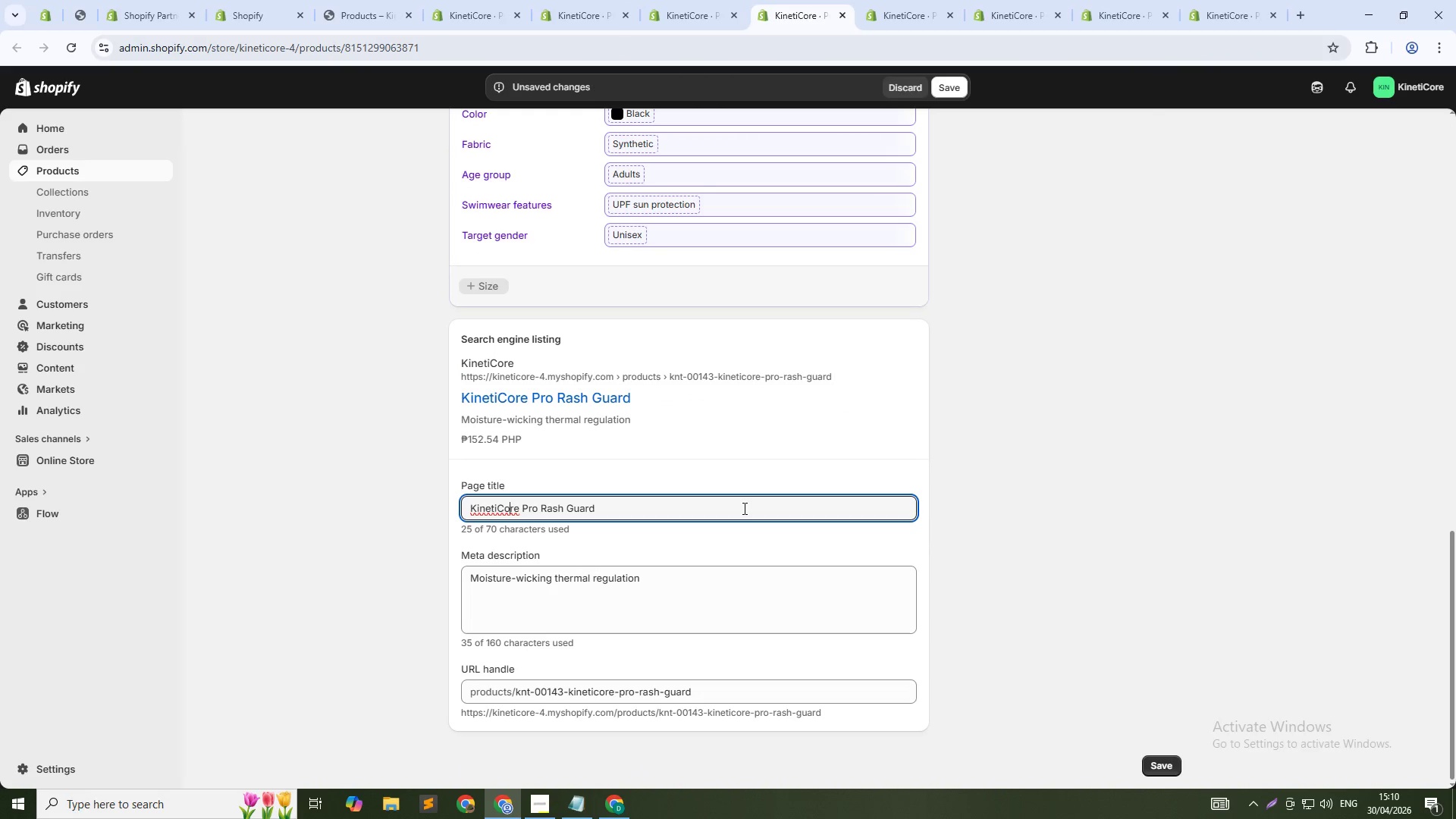 
key(ArrowRight)
 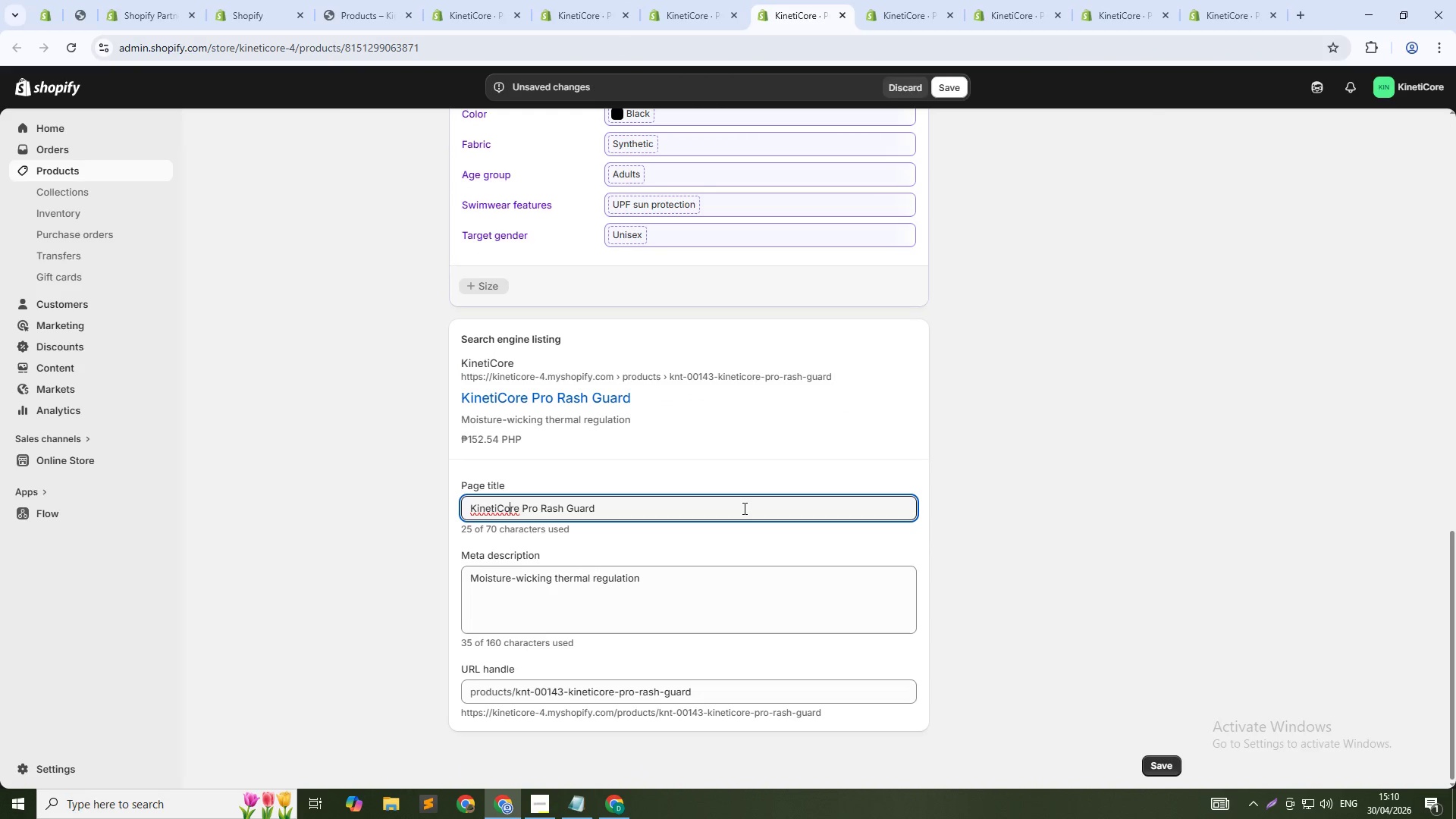 
key(ArrowRight)
 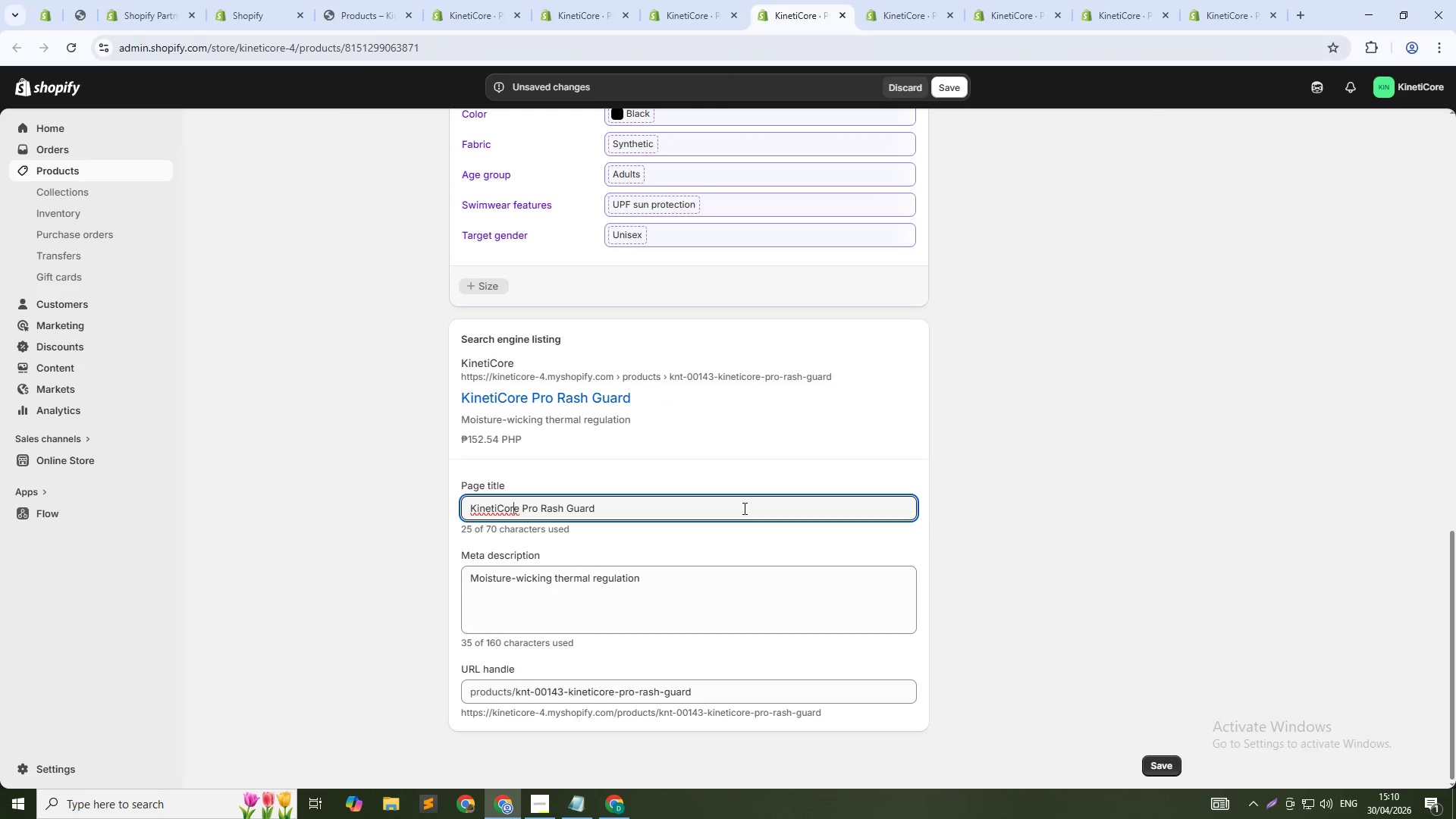 
key(ArrowRight)
 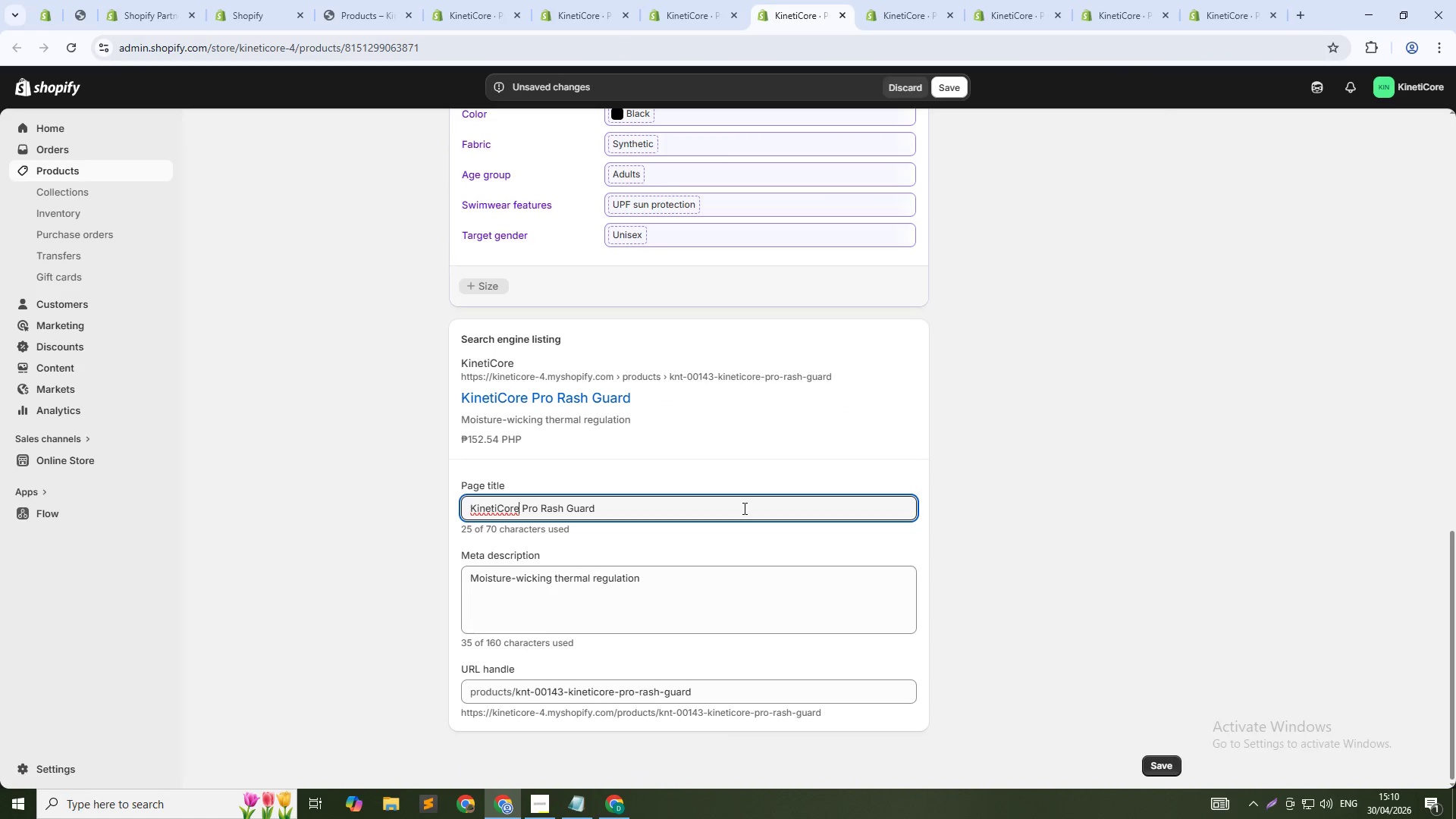 
key(Control+Shift+ArrowRight)
 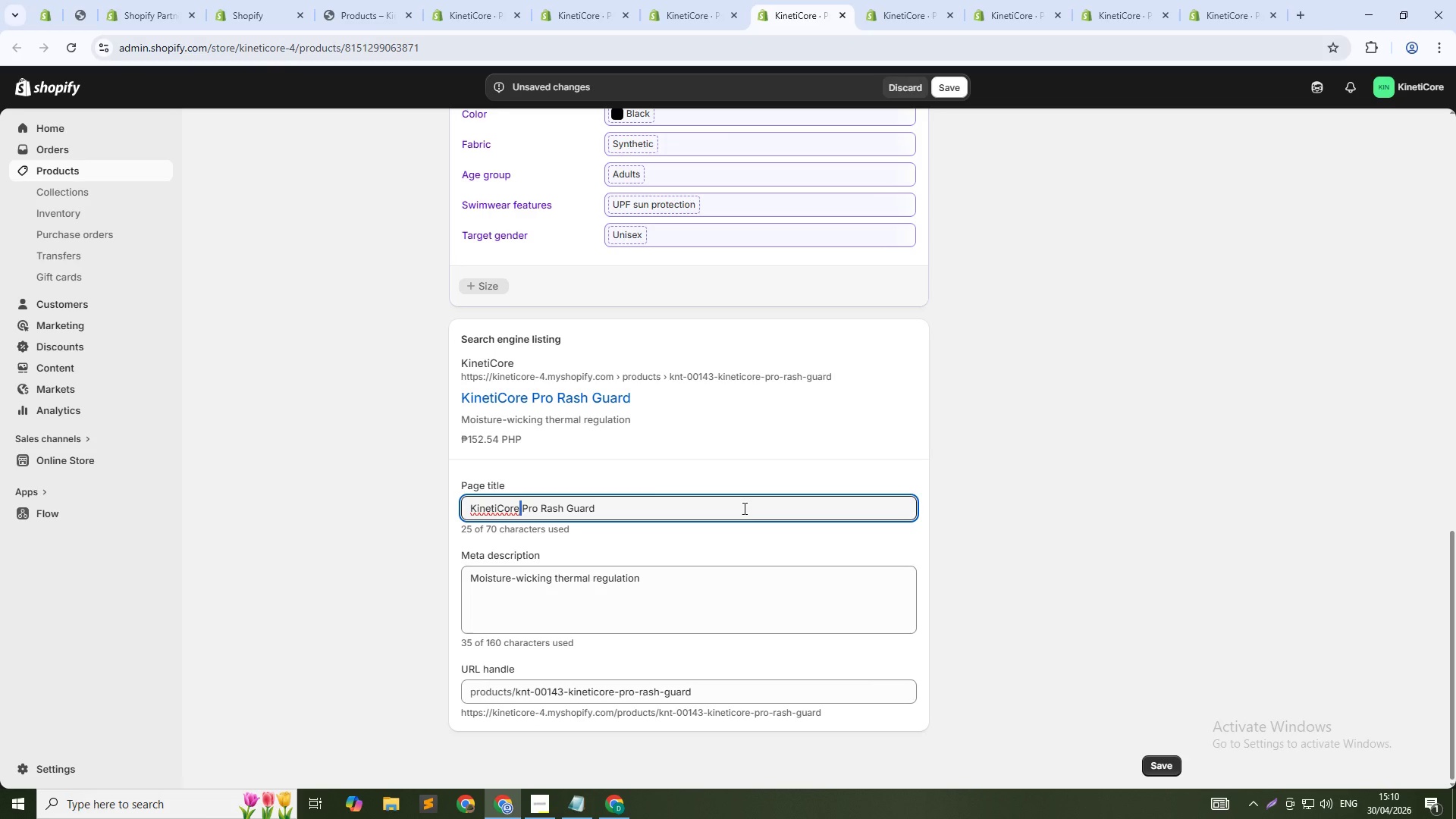 
key(Control+Shift+ArrowRight)
 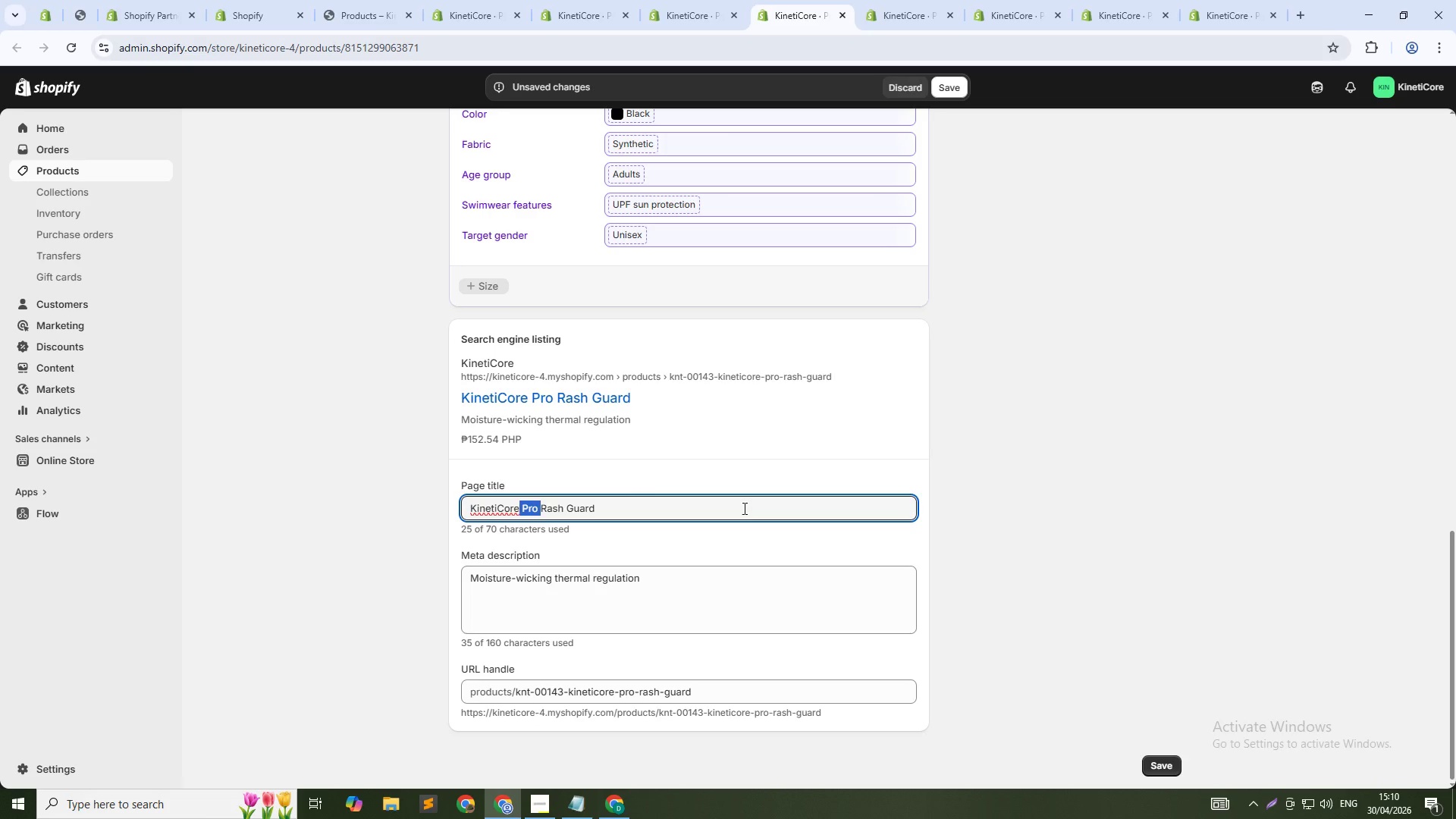 
key(Backspace)
 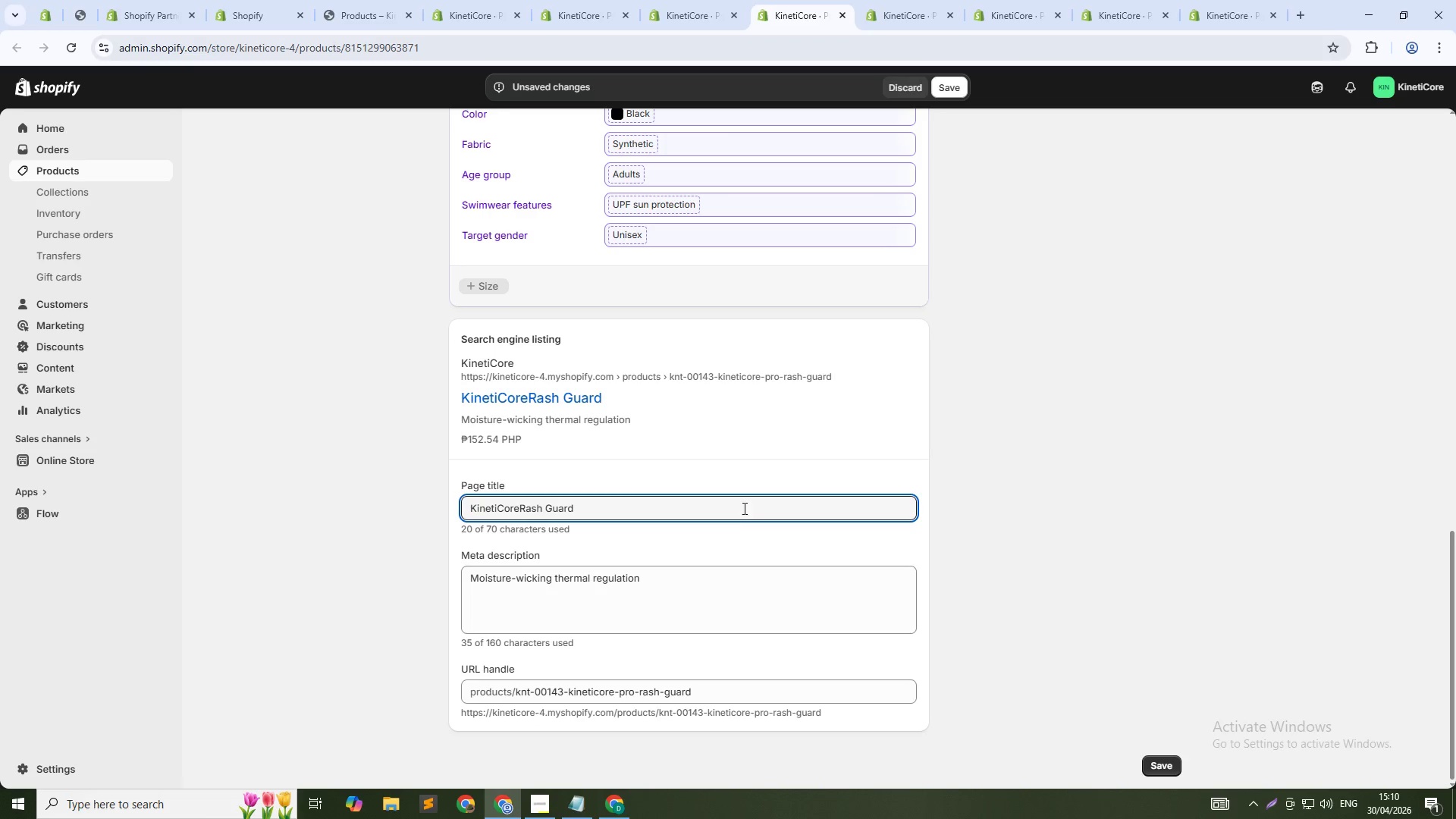 
key(Space)
 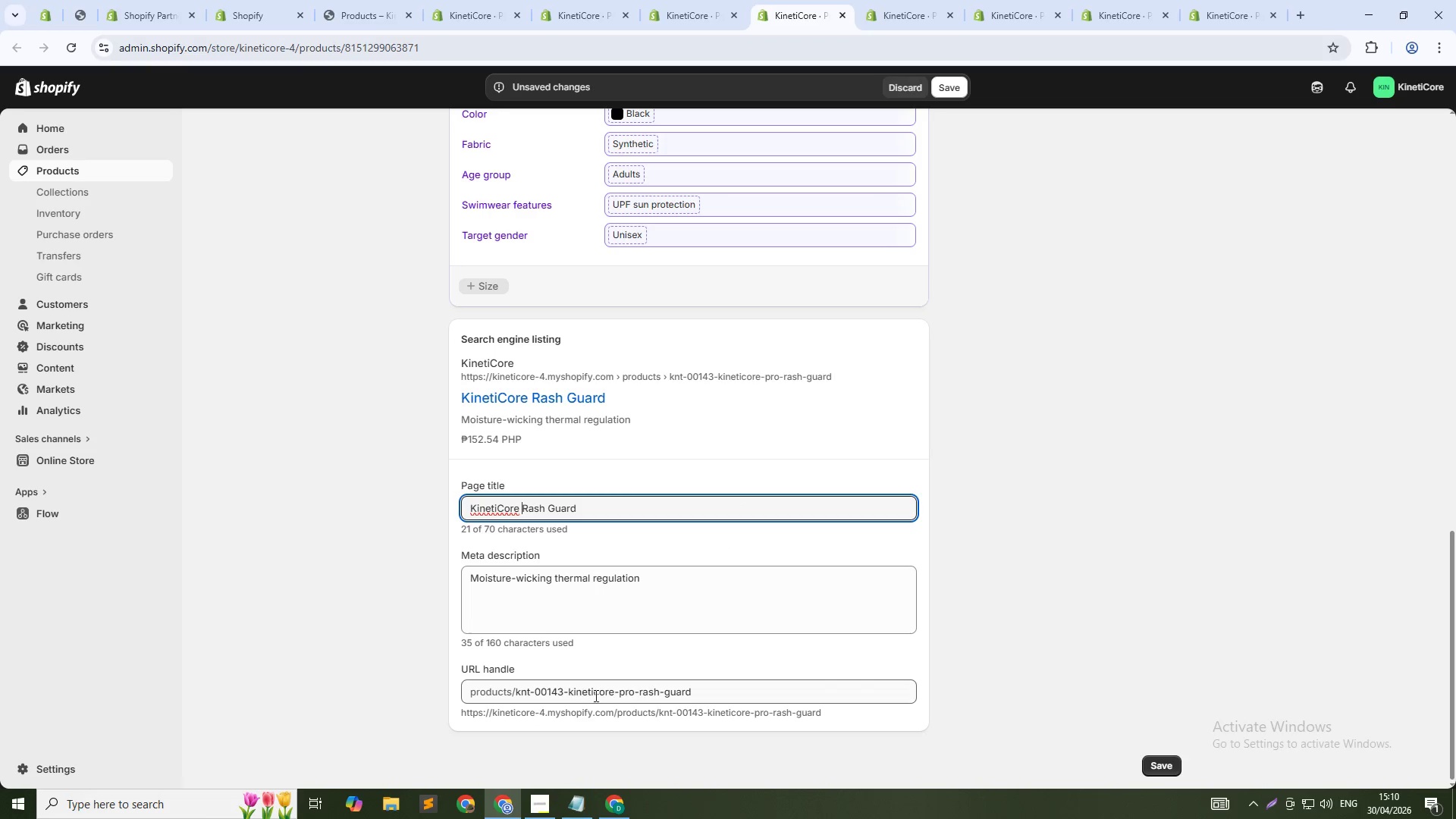 
left_click([720, 699])
 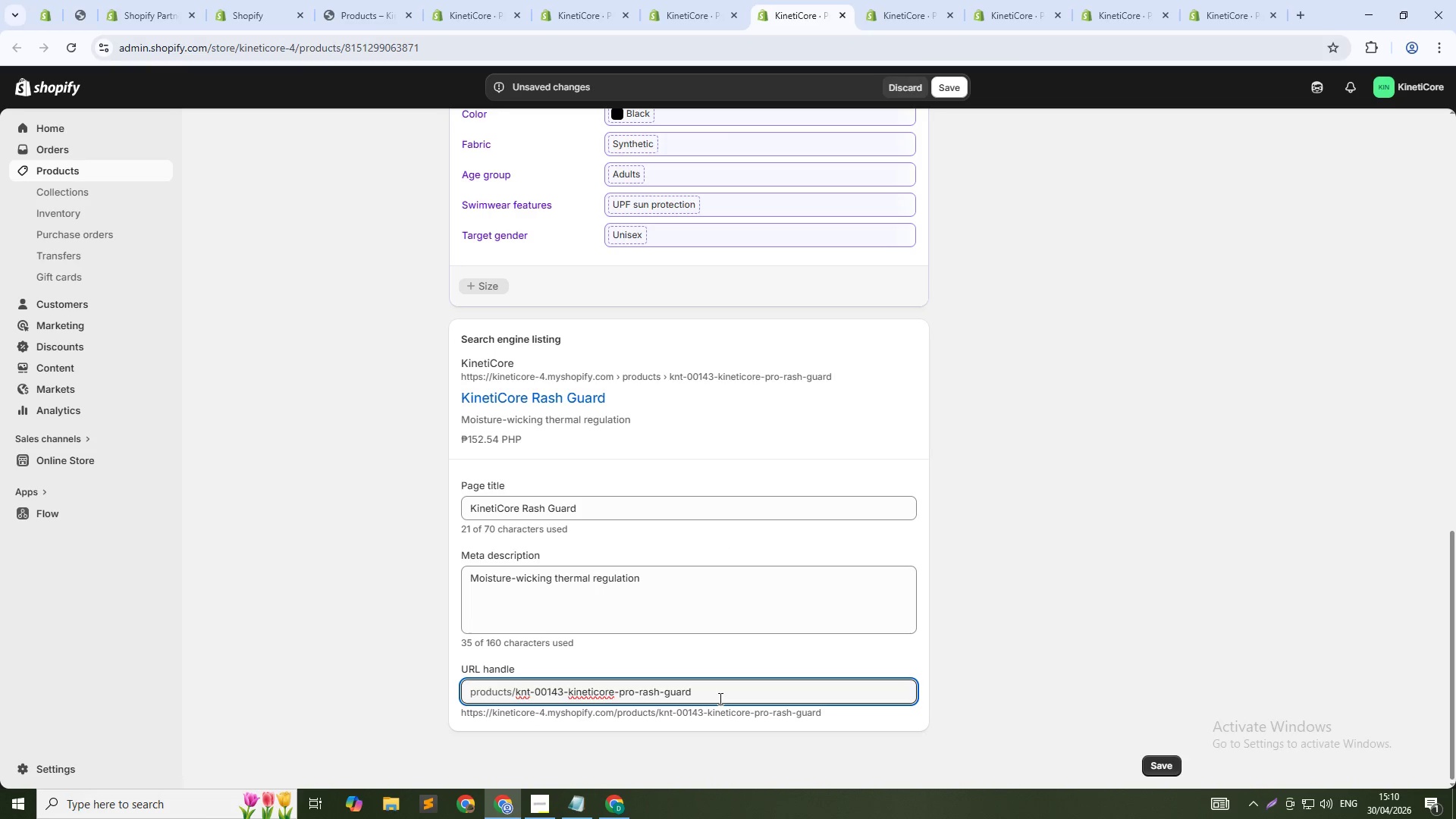 
key(NumpadSubtract)
 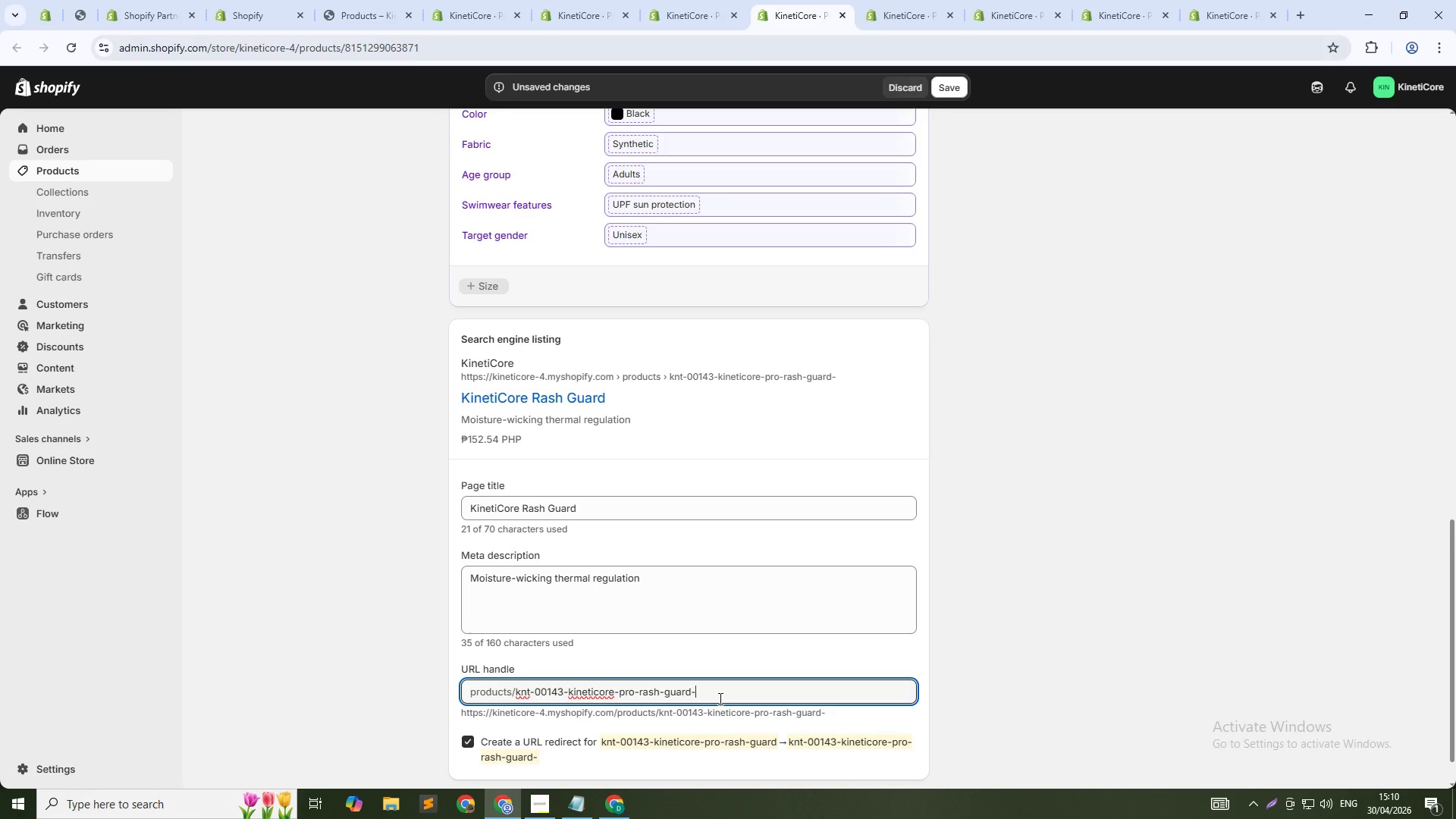 
key(Numpad1)
 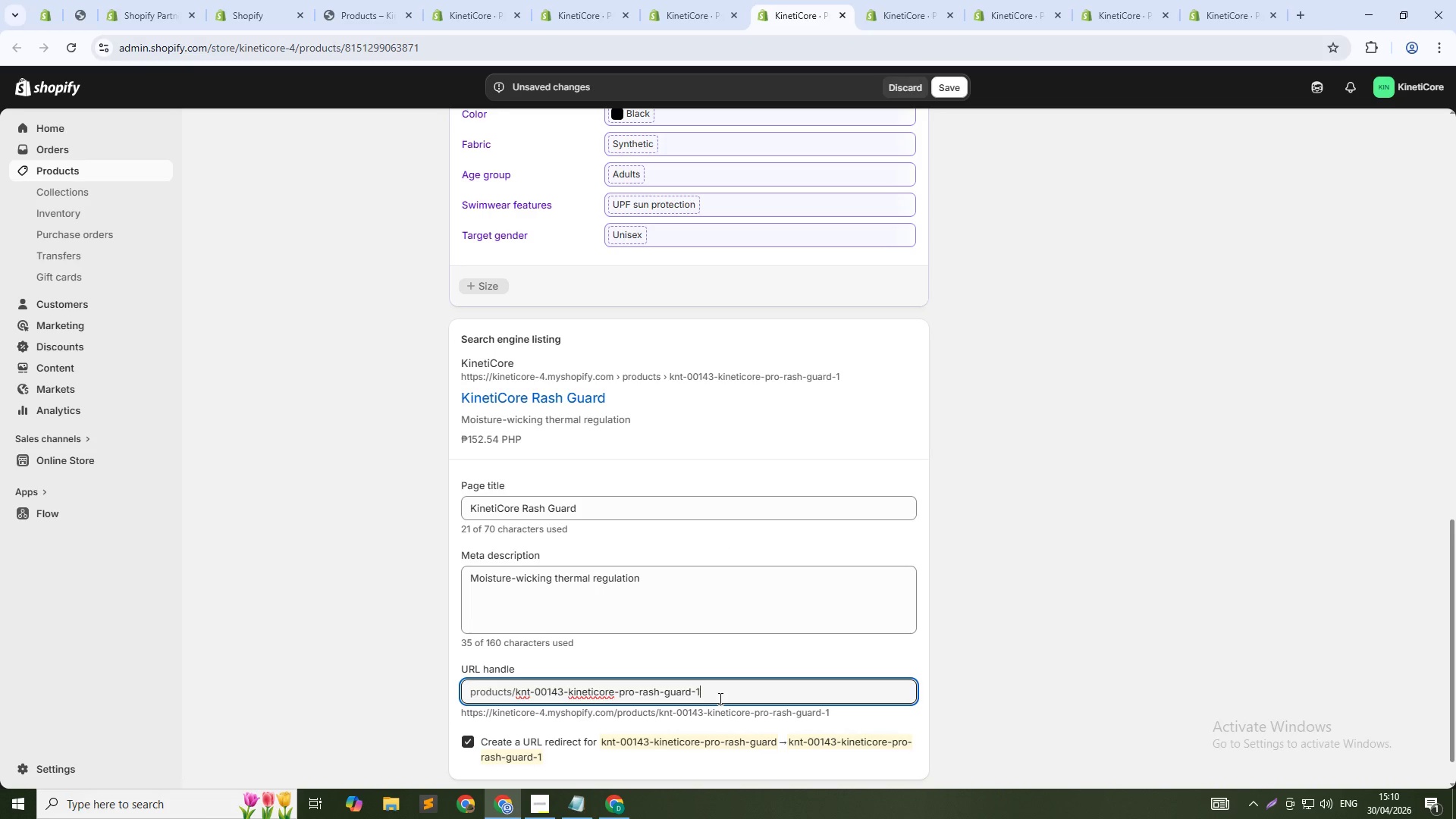 
key(Numpad4)
 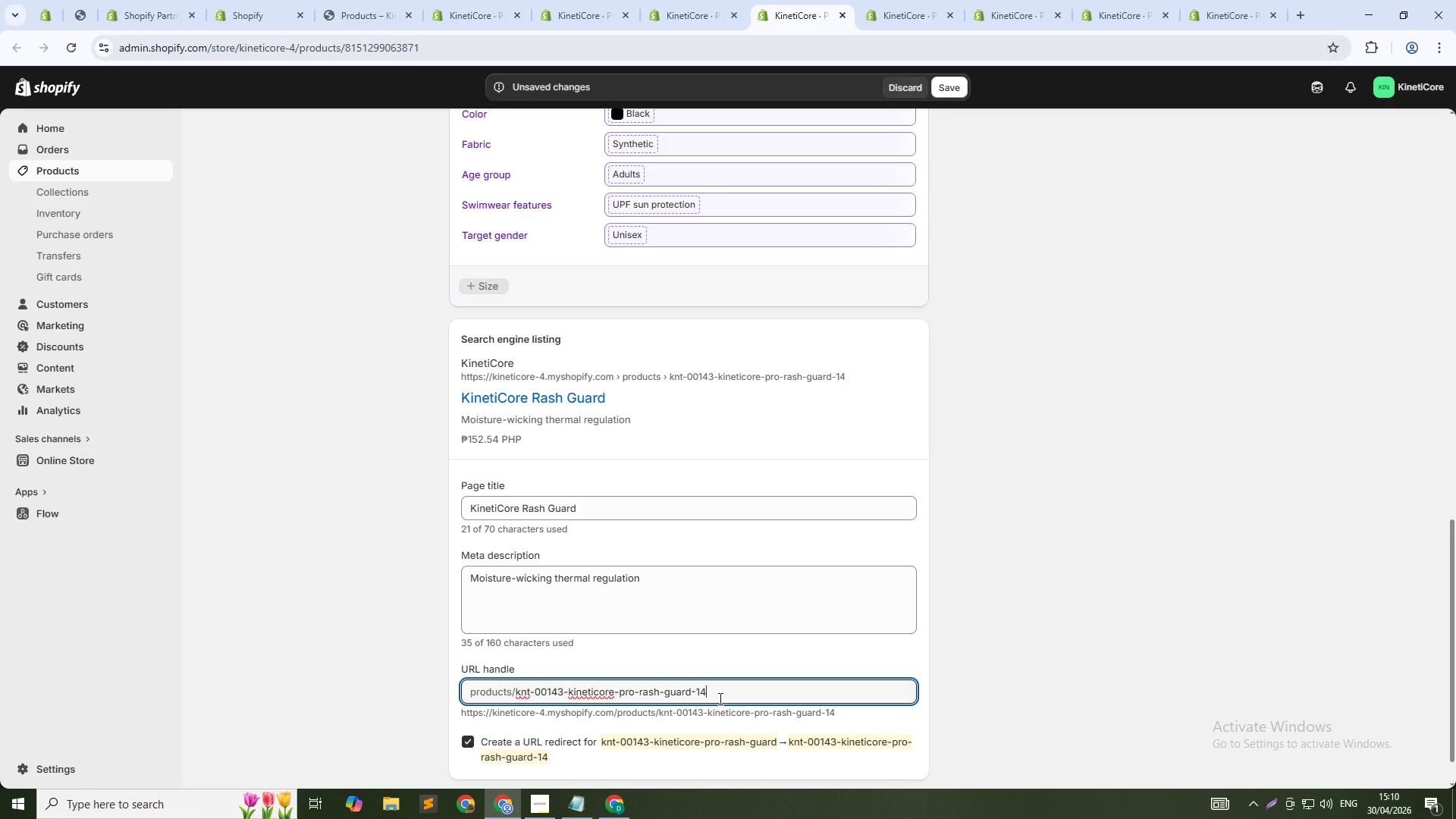 
key(Numpad3)
 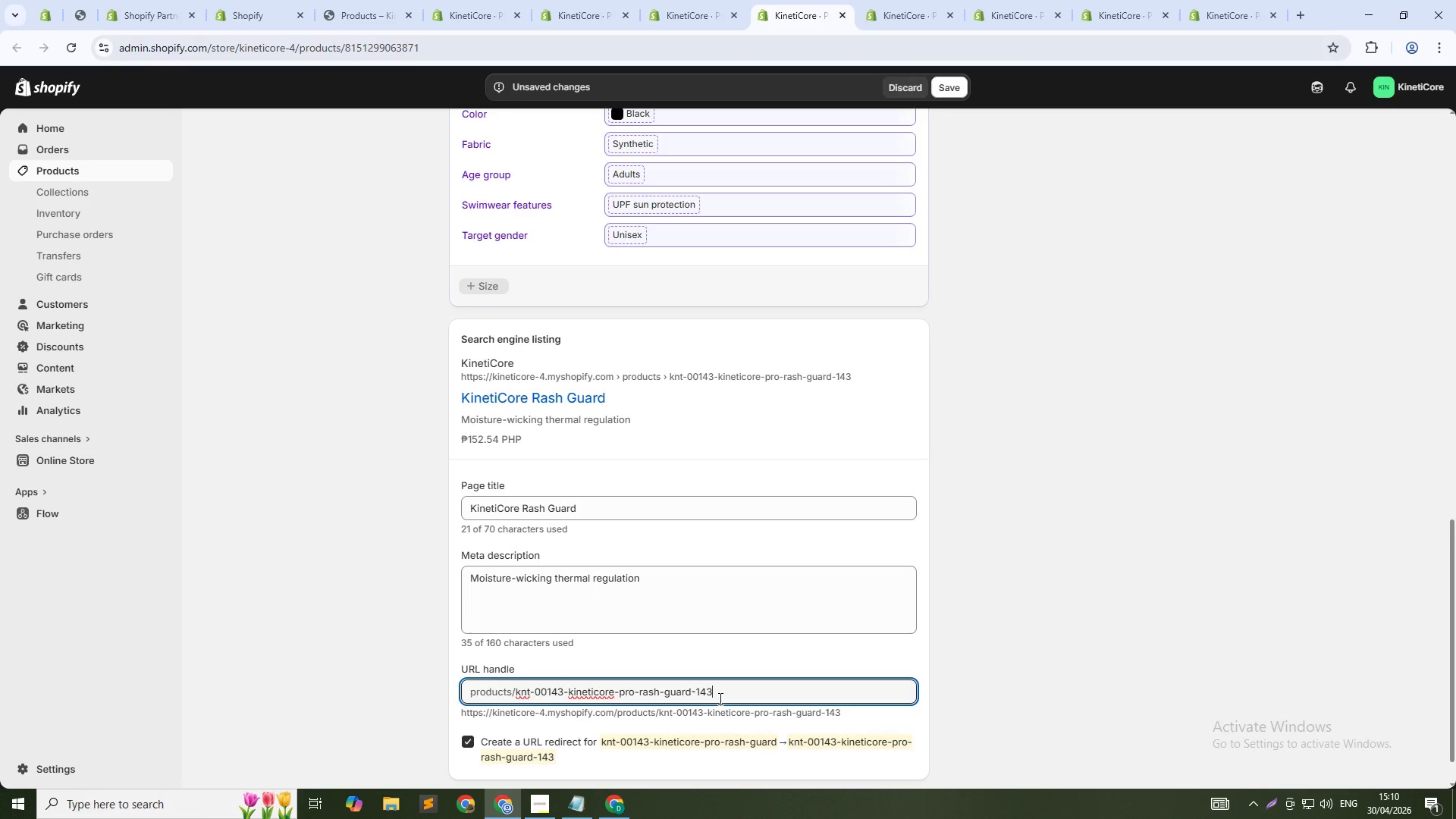 
key(ArrowUp)
 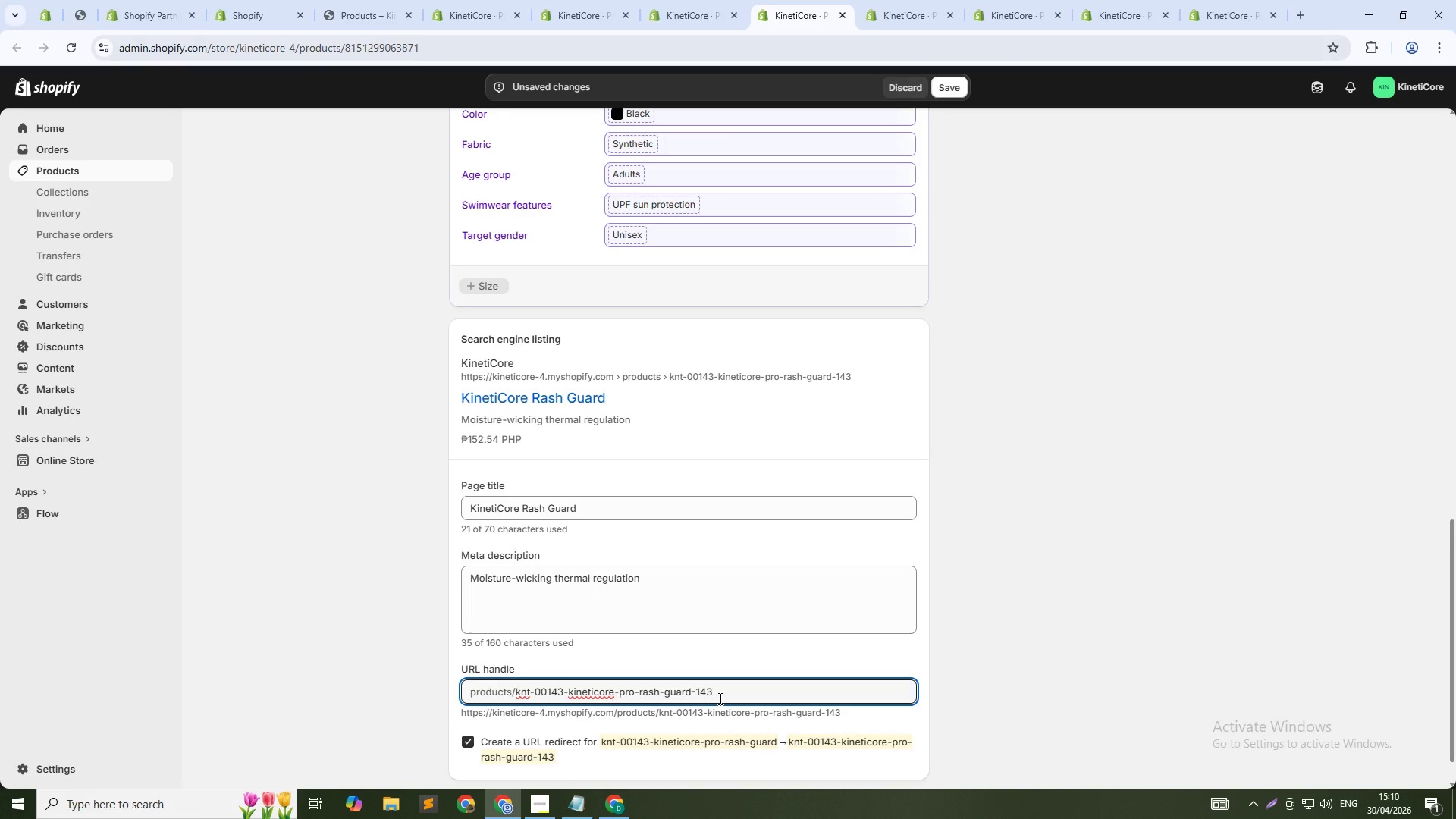 
key(Control+Shift+ArrowRight)
 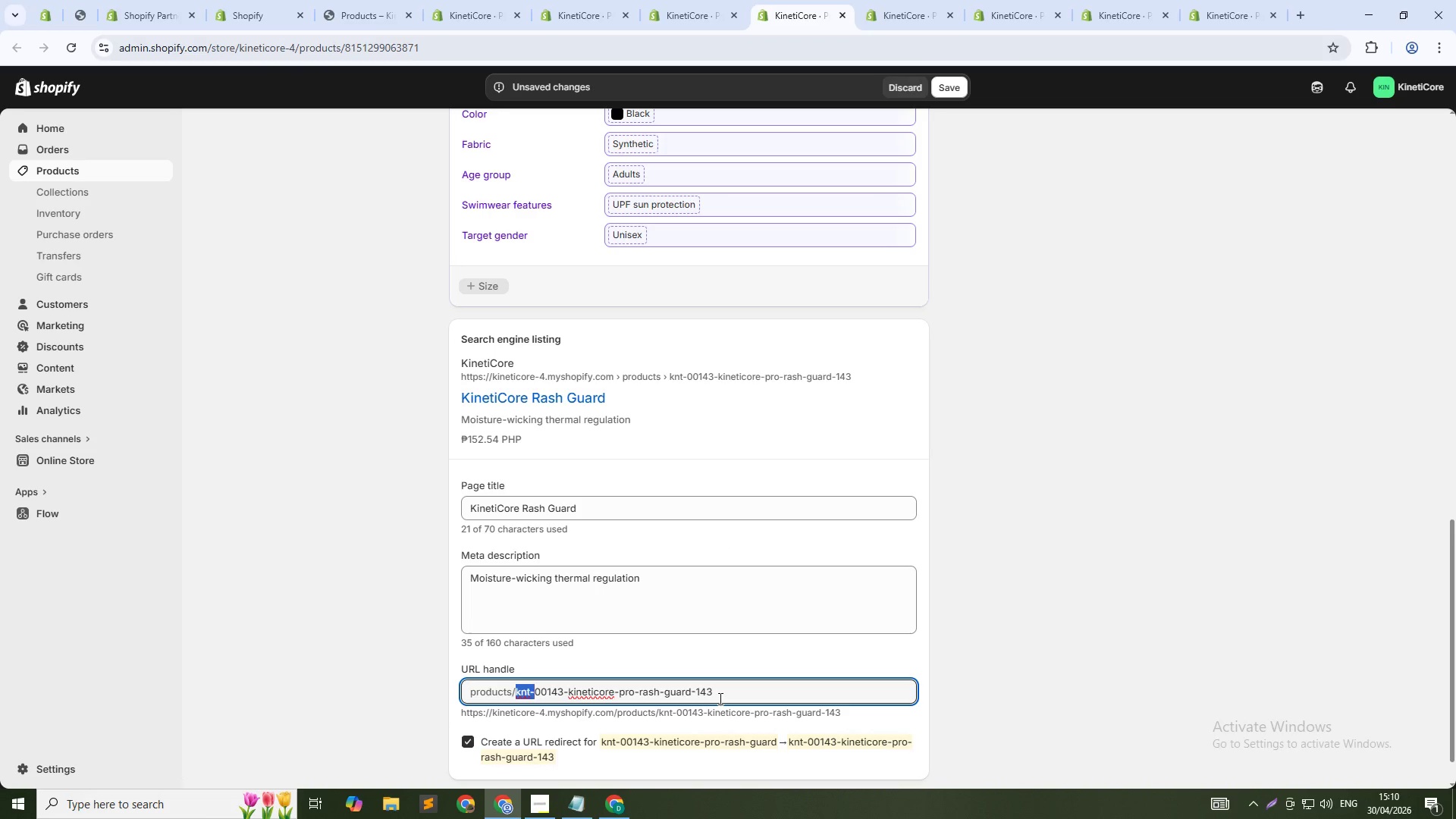 
key(Control+Shift+ArrowRight)
 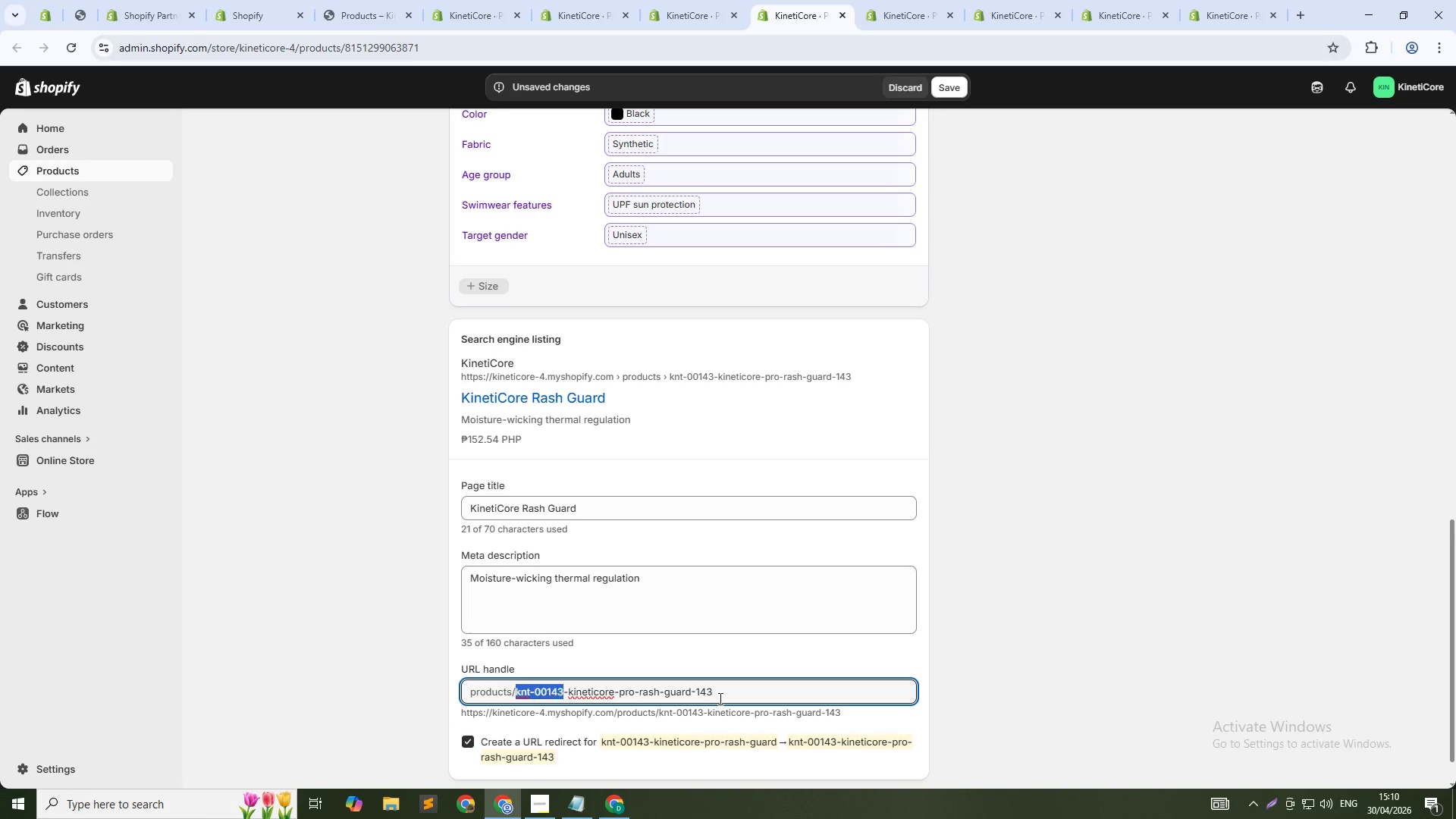 
key(Control+Shift+ArrowRight)
 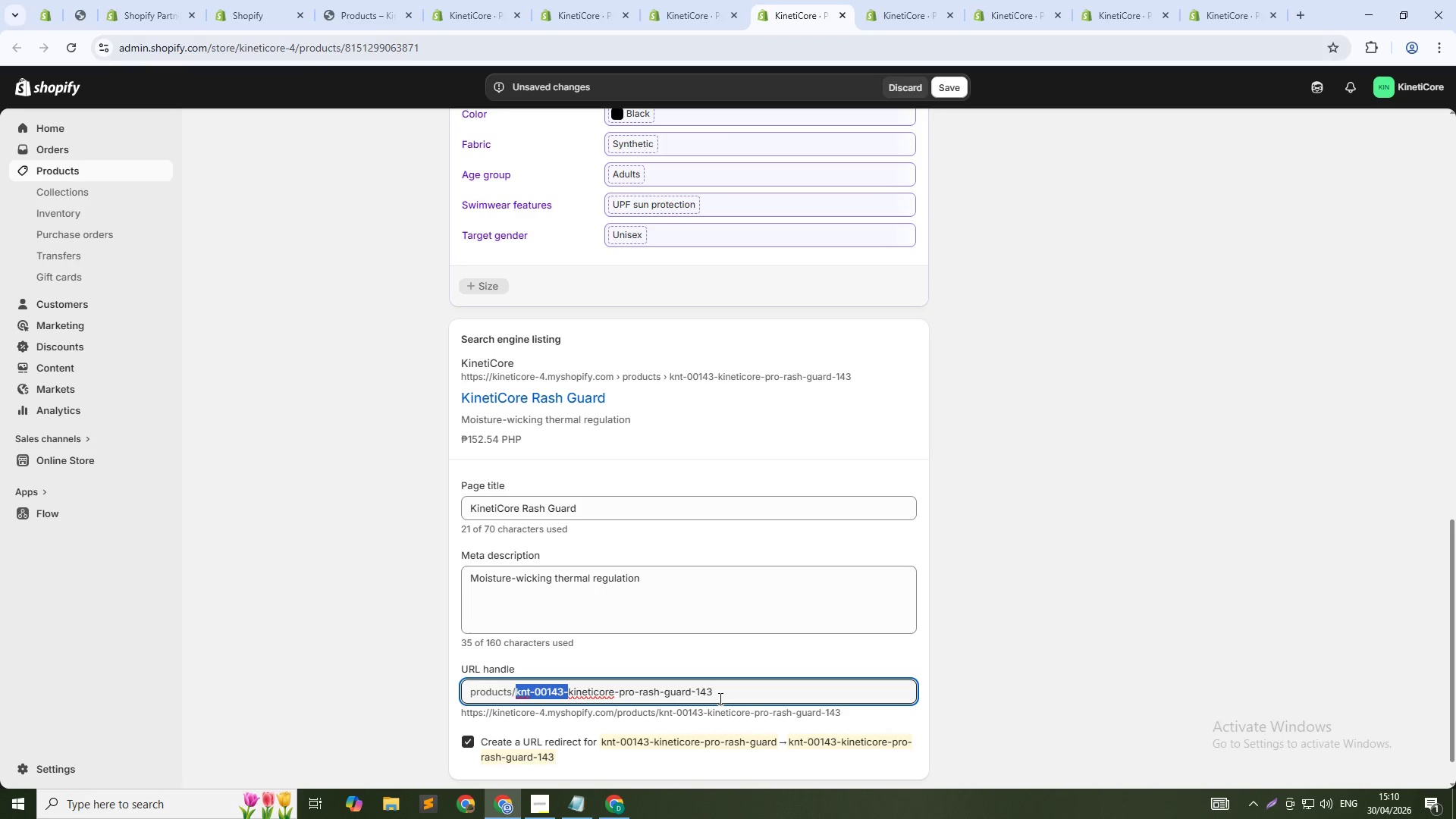 
key(Control+Shift+ArrowRight)
 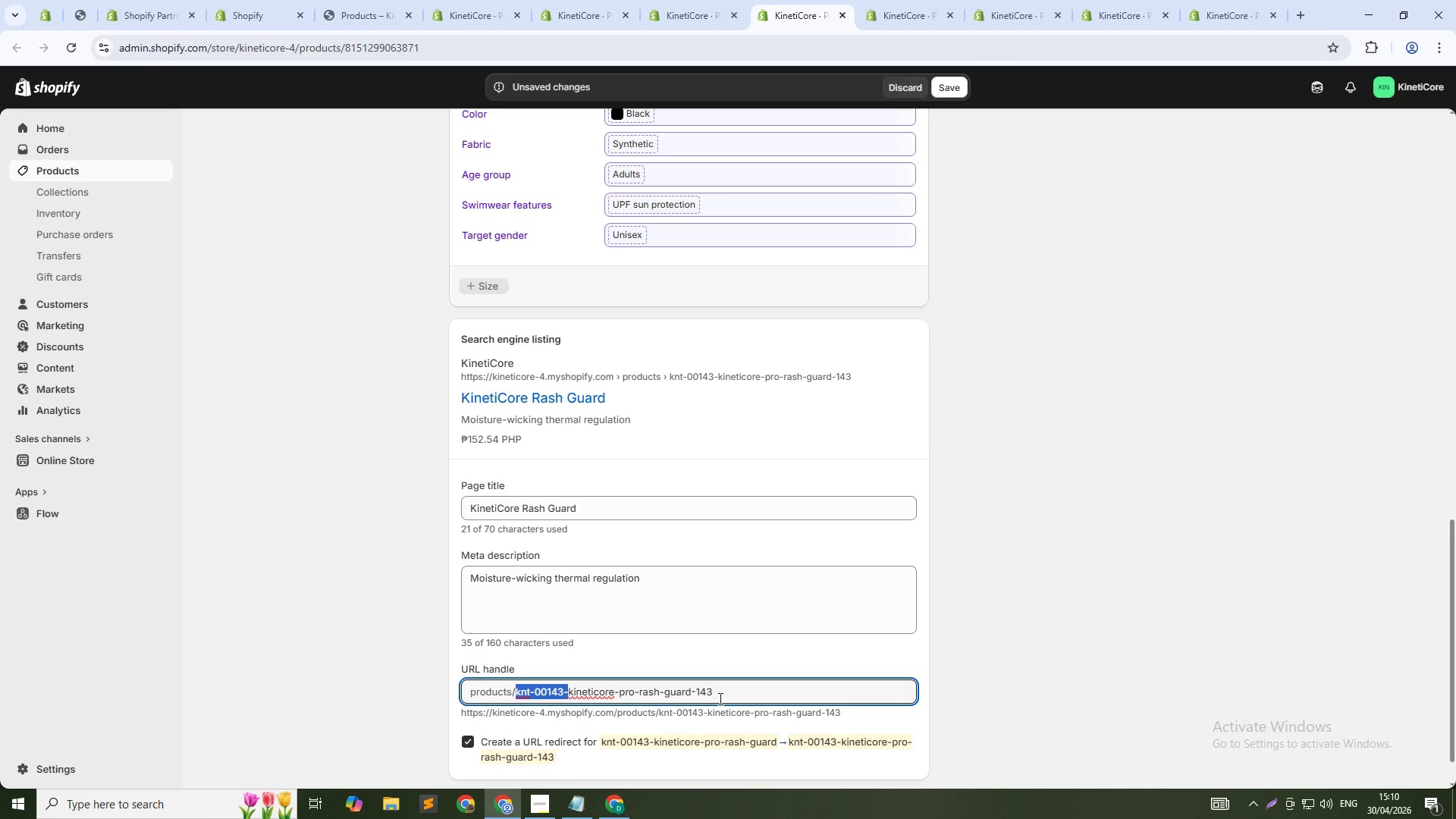 
key(Backspace)
 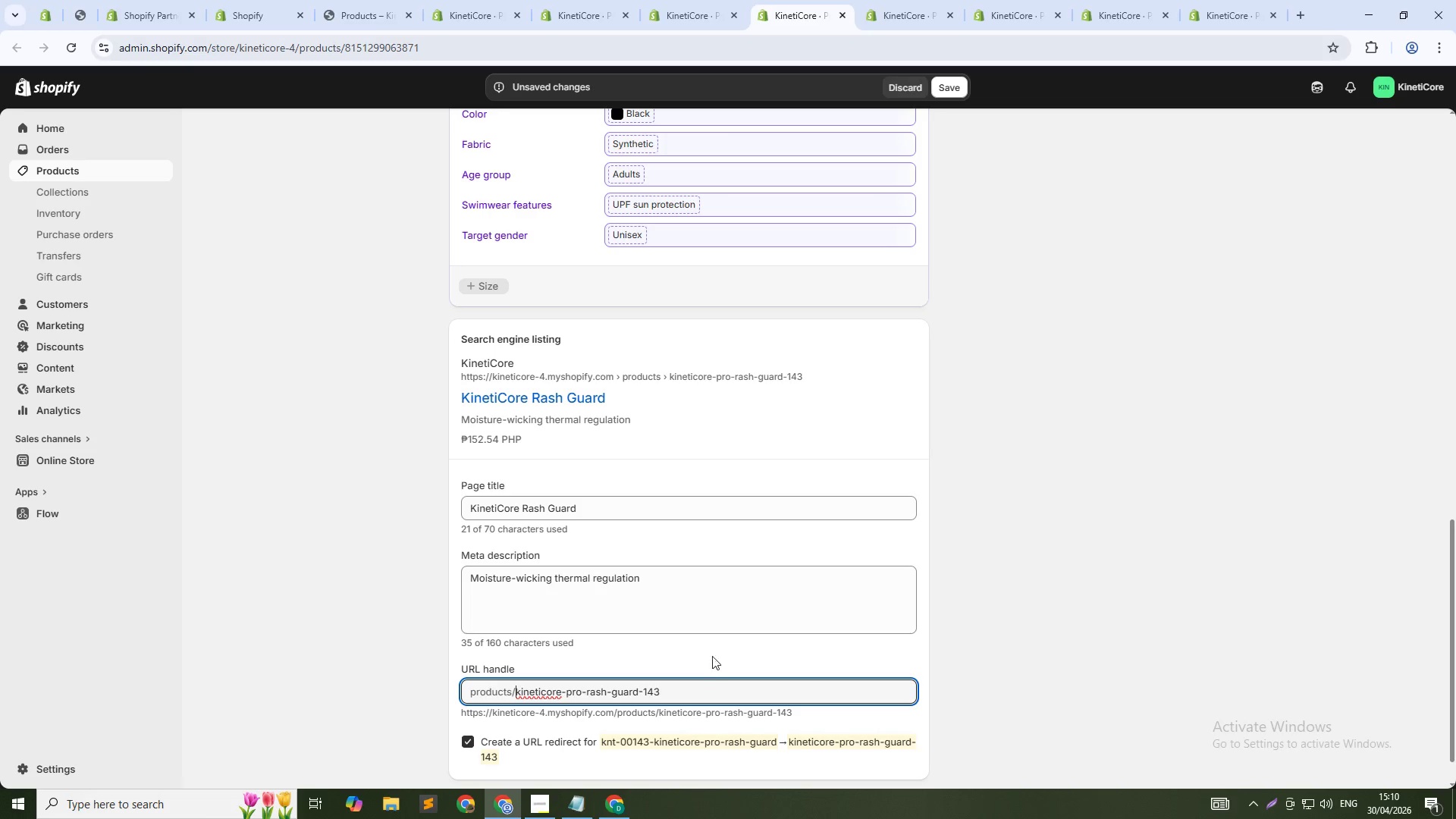 
left_click([699, 609])
 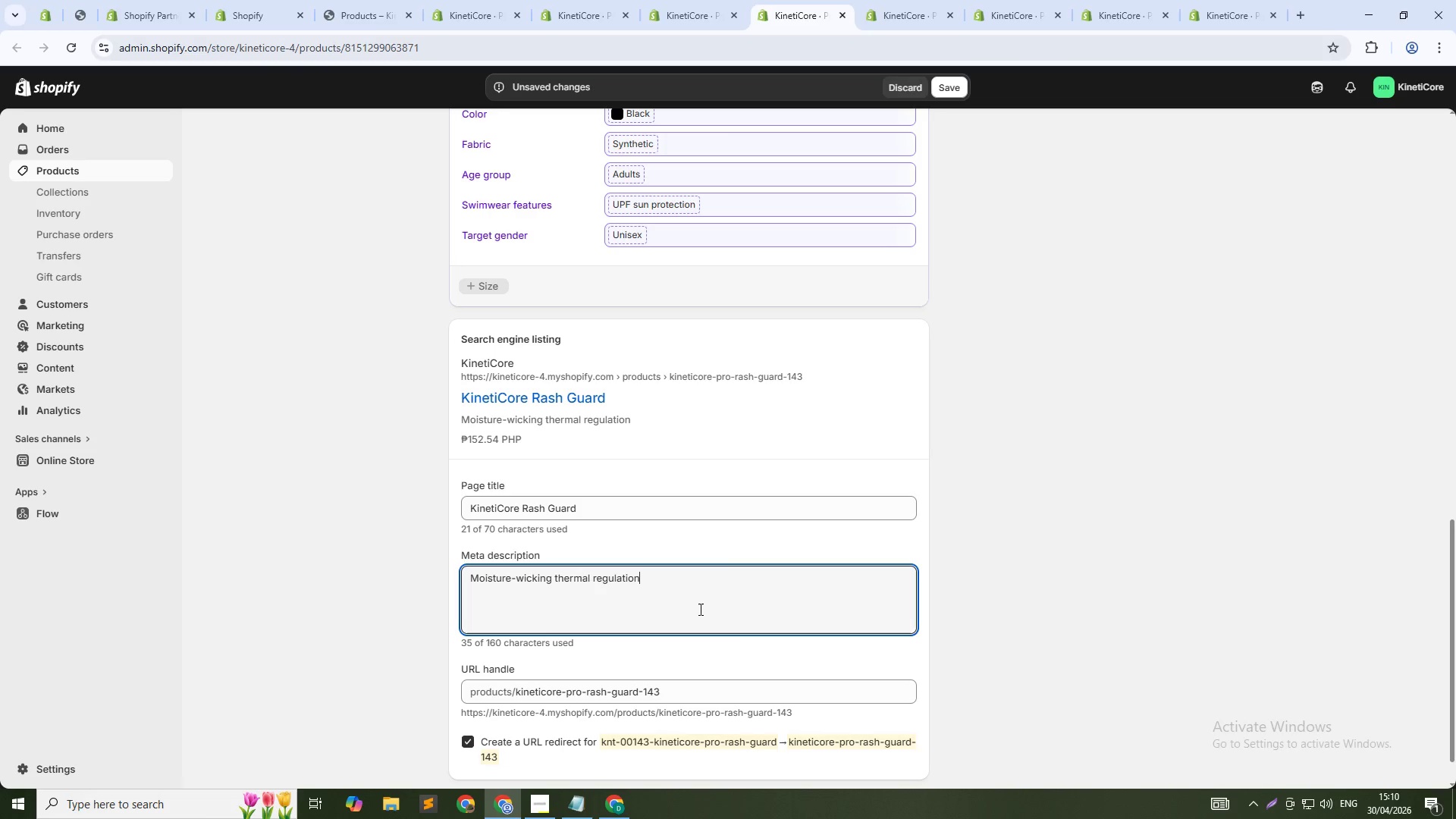 
key(Control+A)
 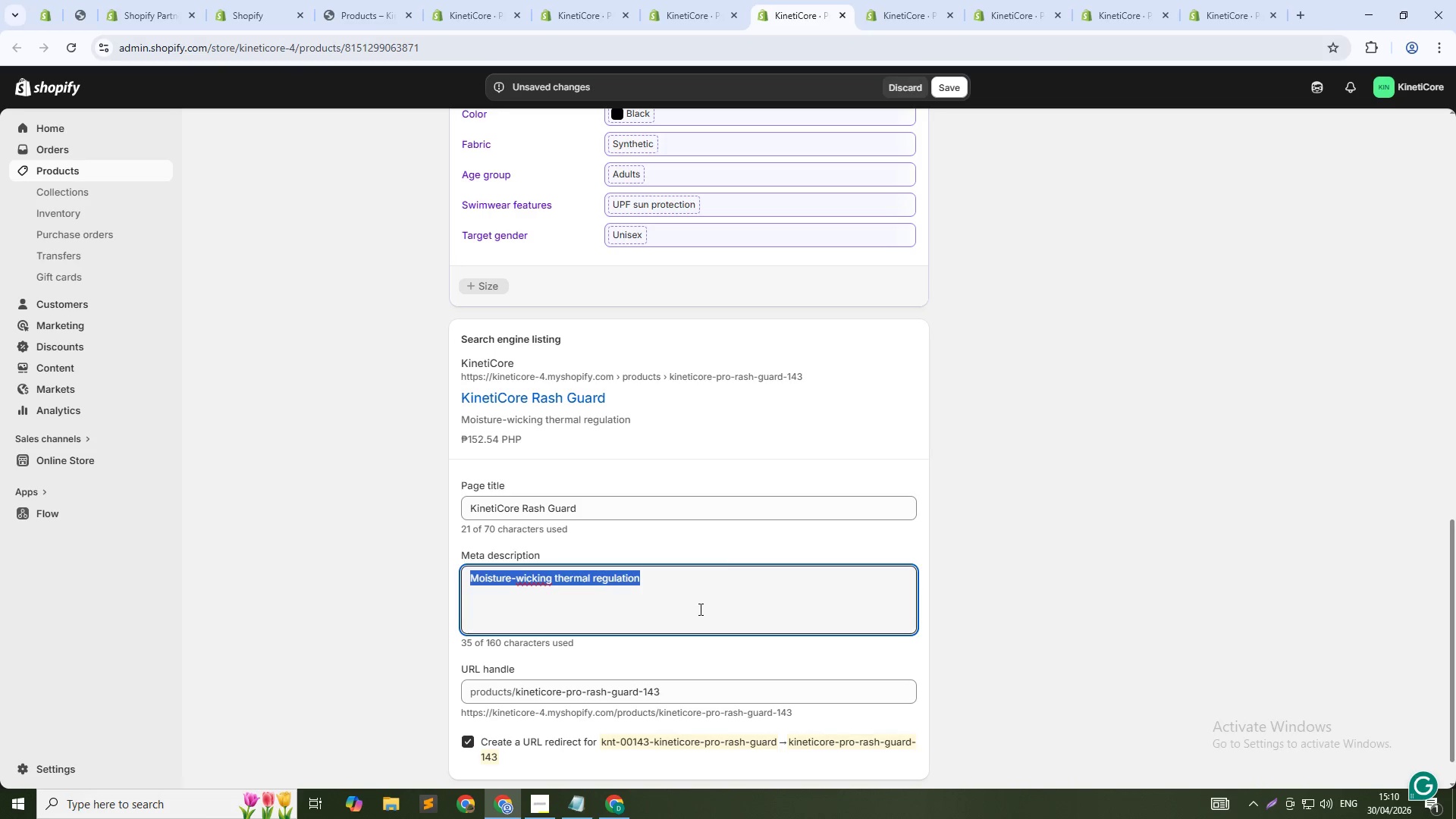 
type(Professional grade base layer. Maximum compression. For competition and elite training. Shop now.)
 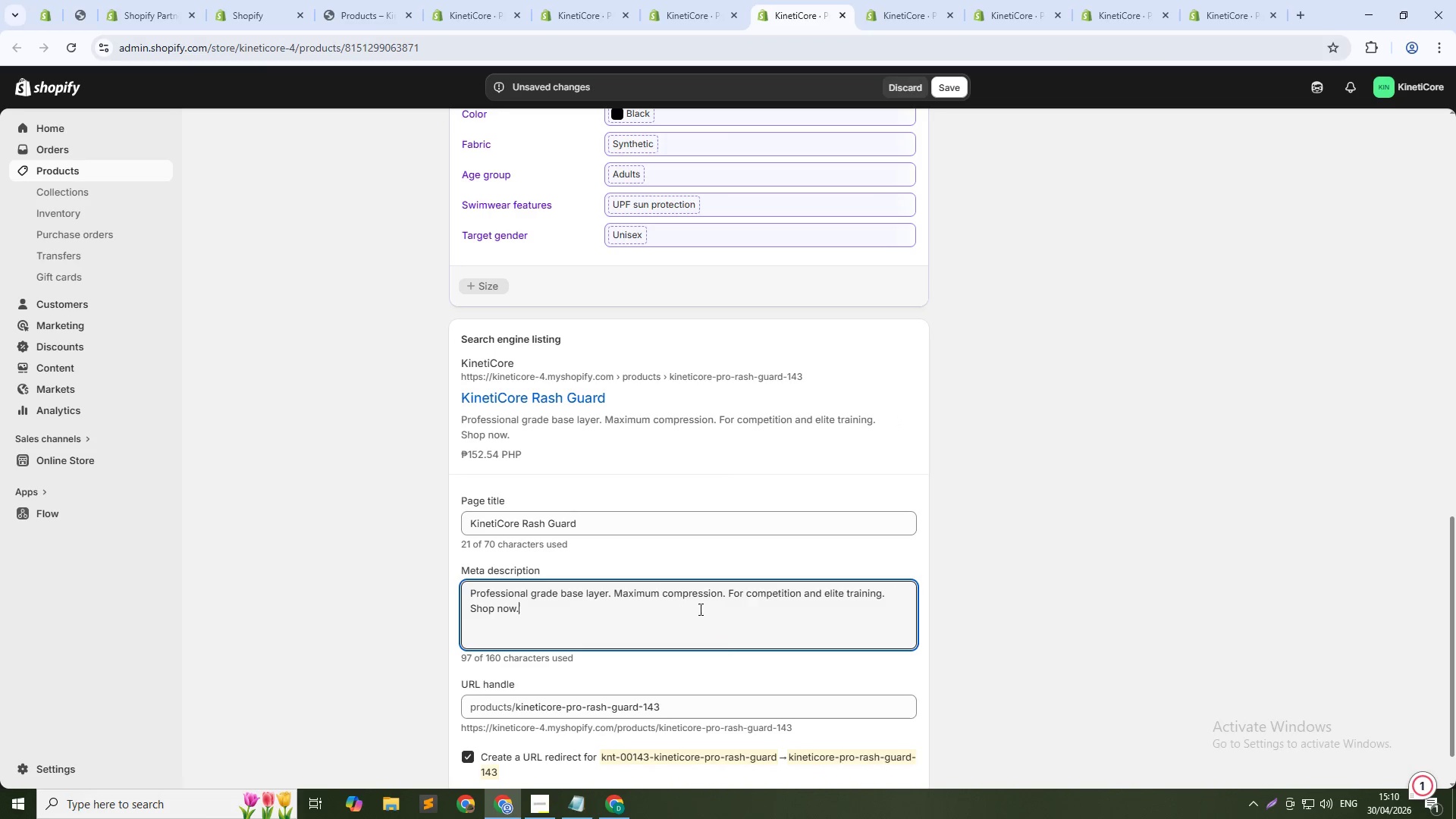 
left_click([966, 85])
 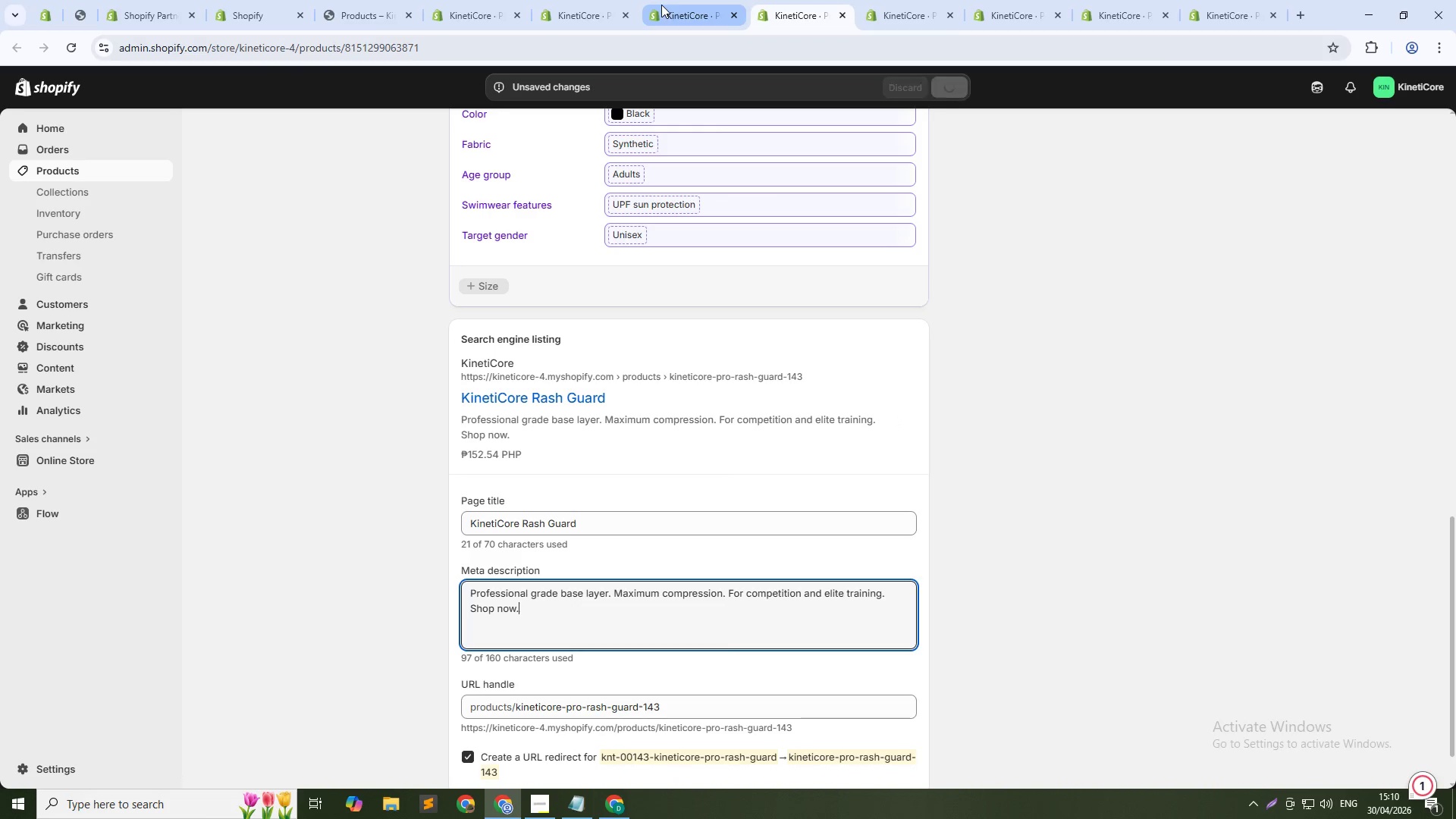 
middle_click([667, 6])
 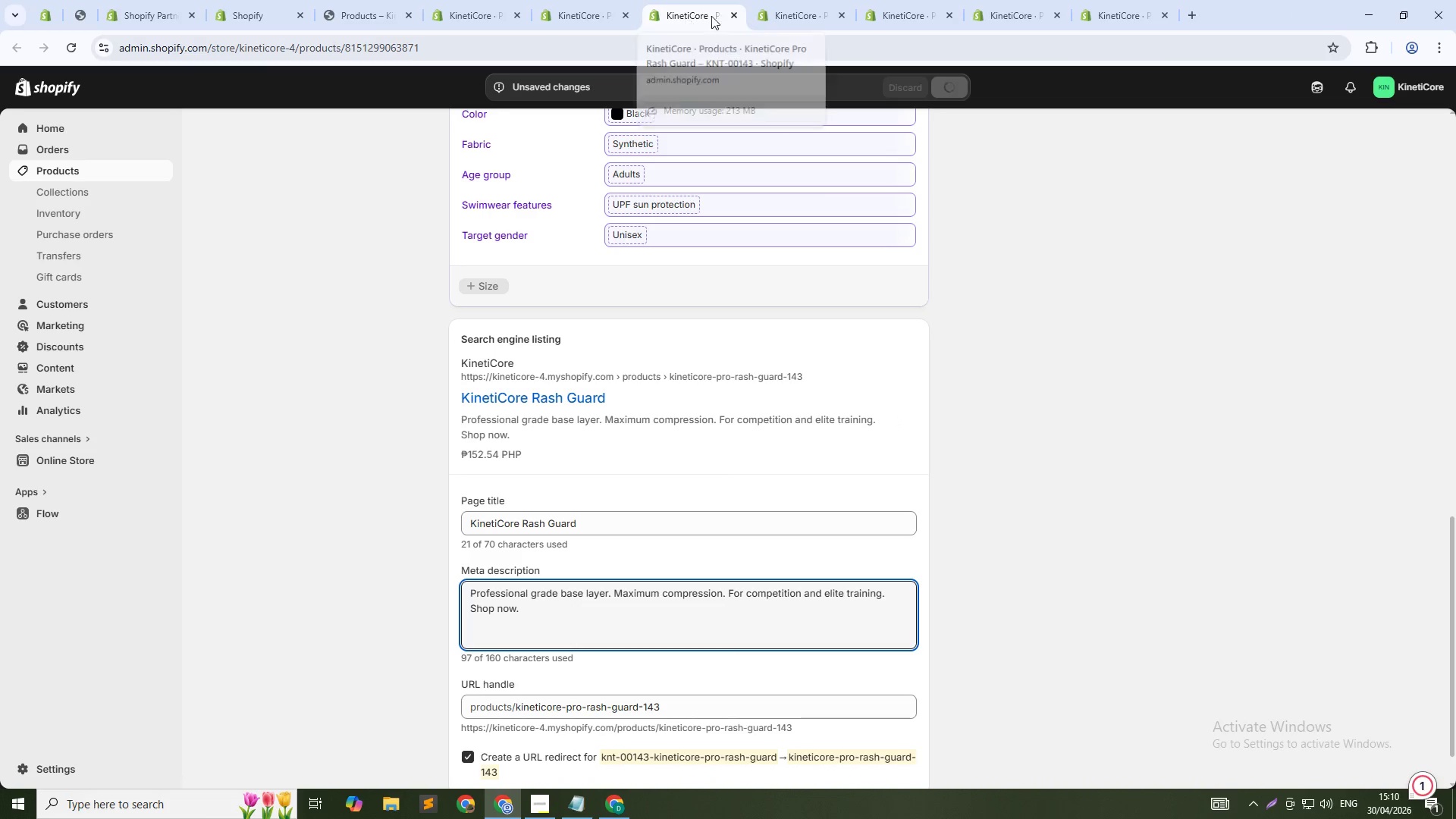 
left_click([775, 14])
 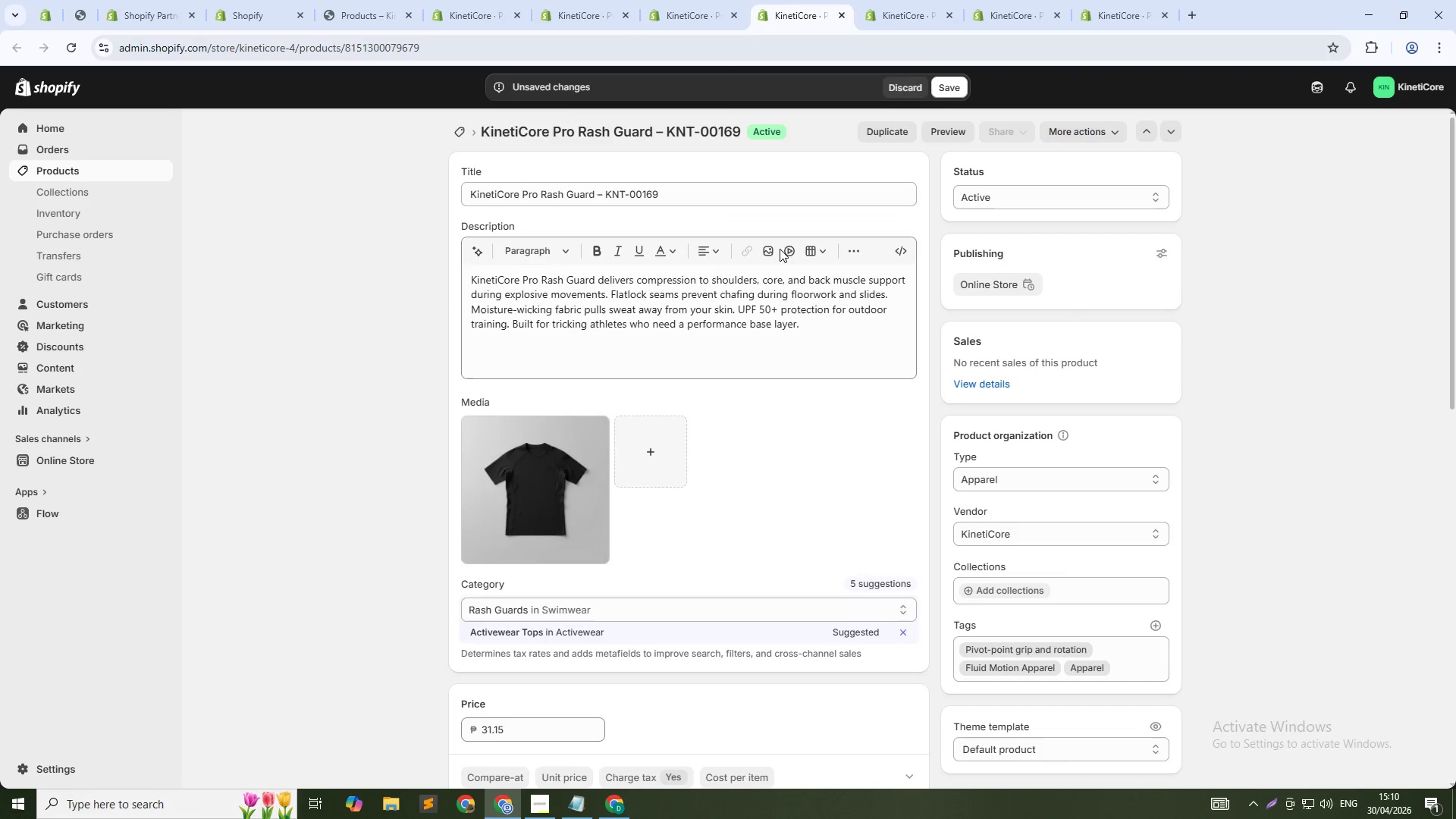 
scroll: coordinate [704, 504], scroll_direction: down, amount: 32.0
 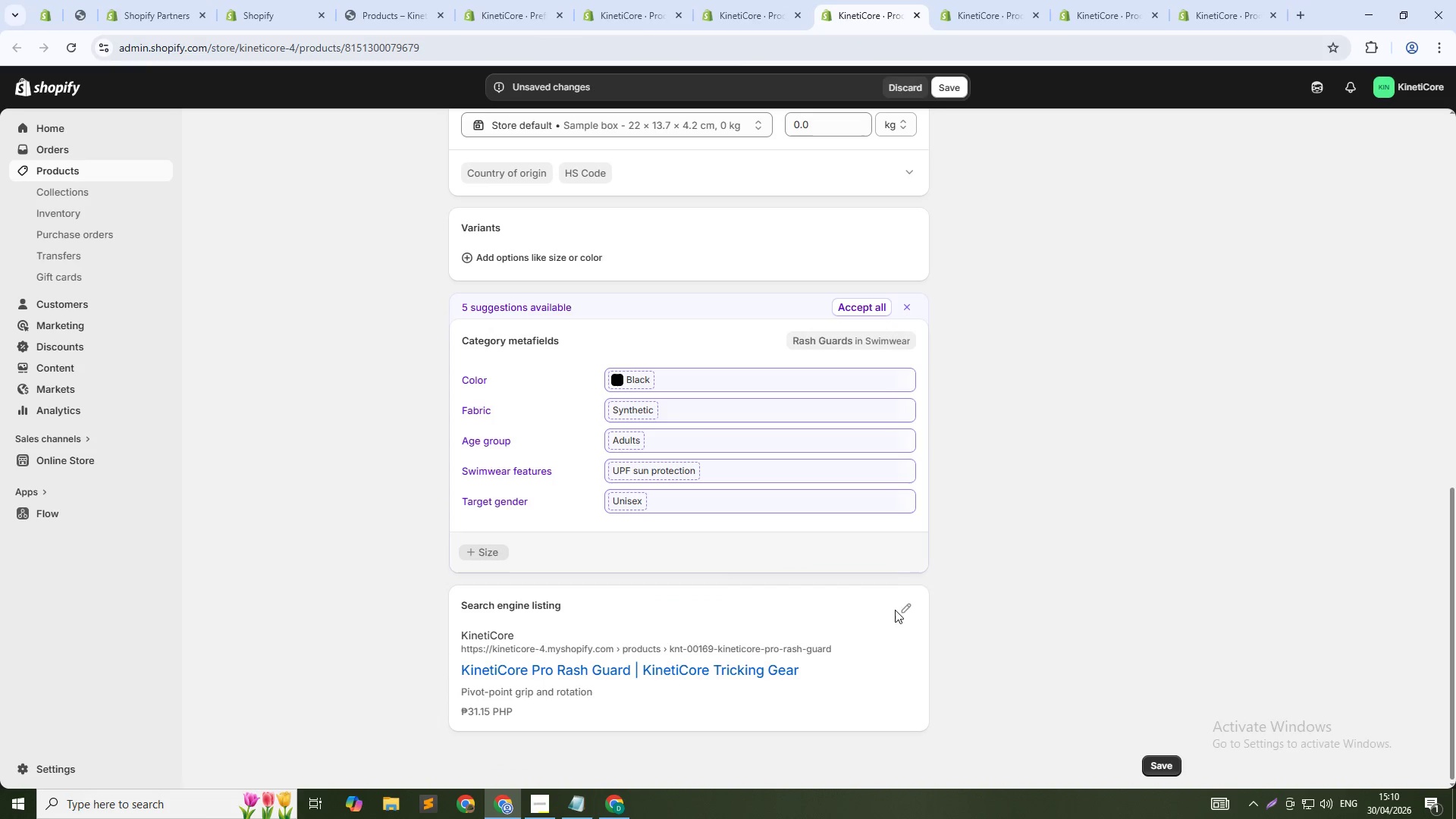 
left_click([903, 609])
 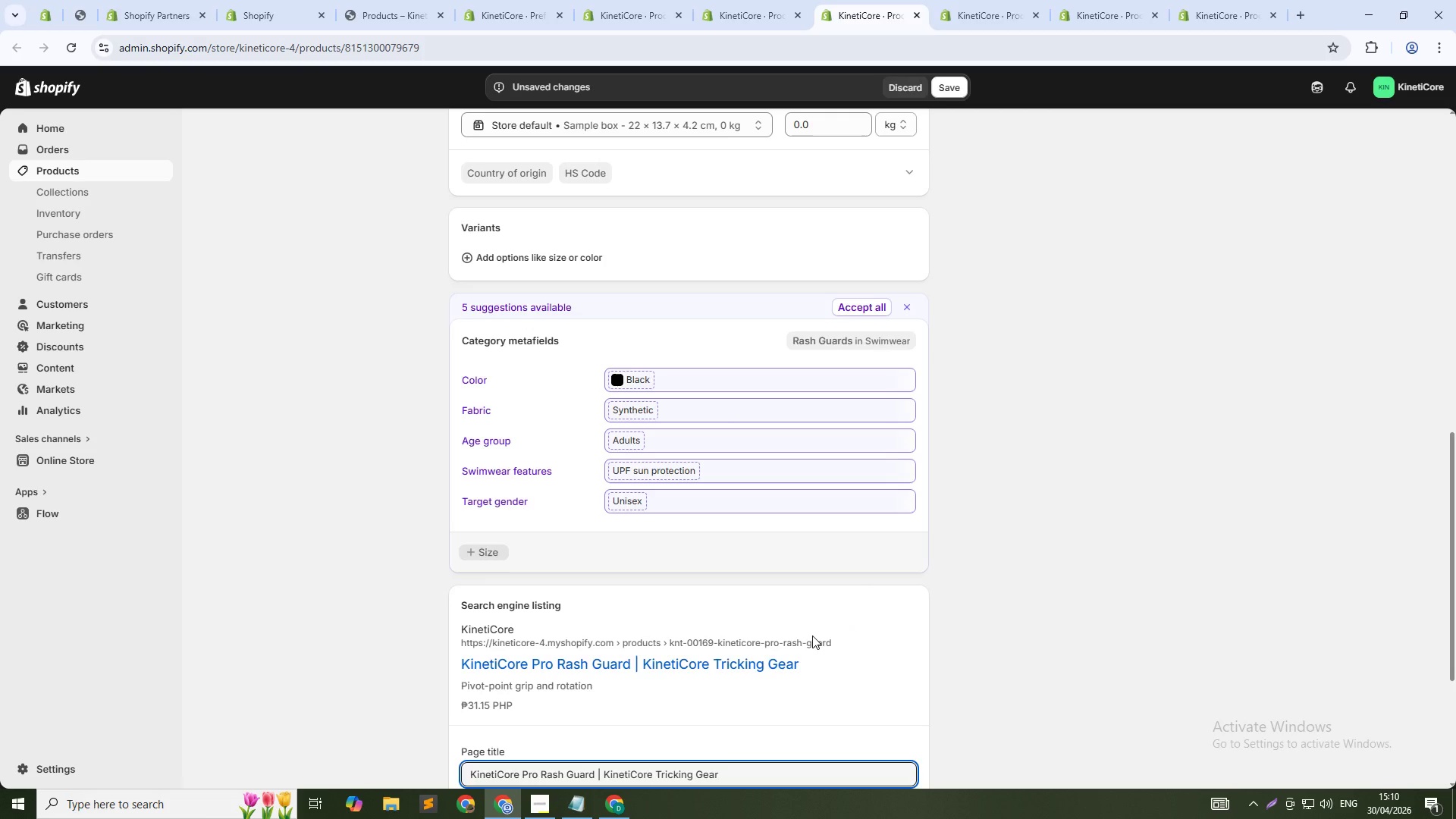 
scroll: coordinate [746, 697], scroll_direction: down, amount: 7.0
 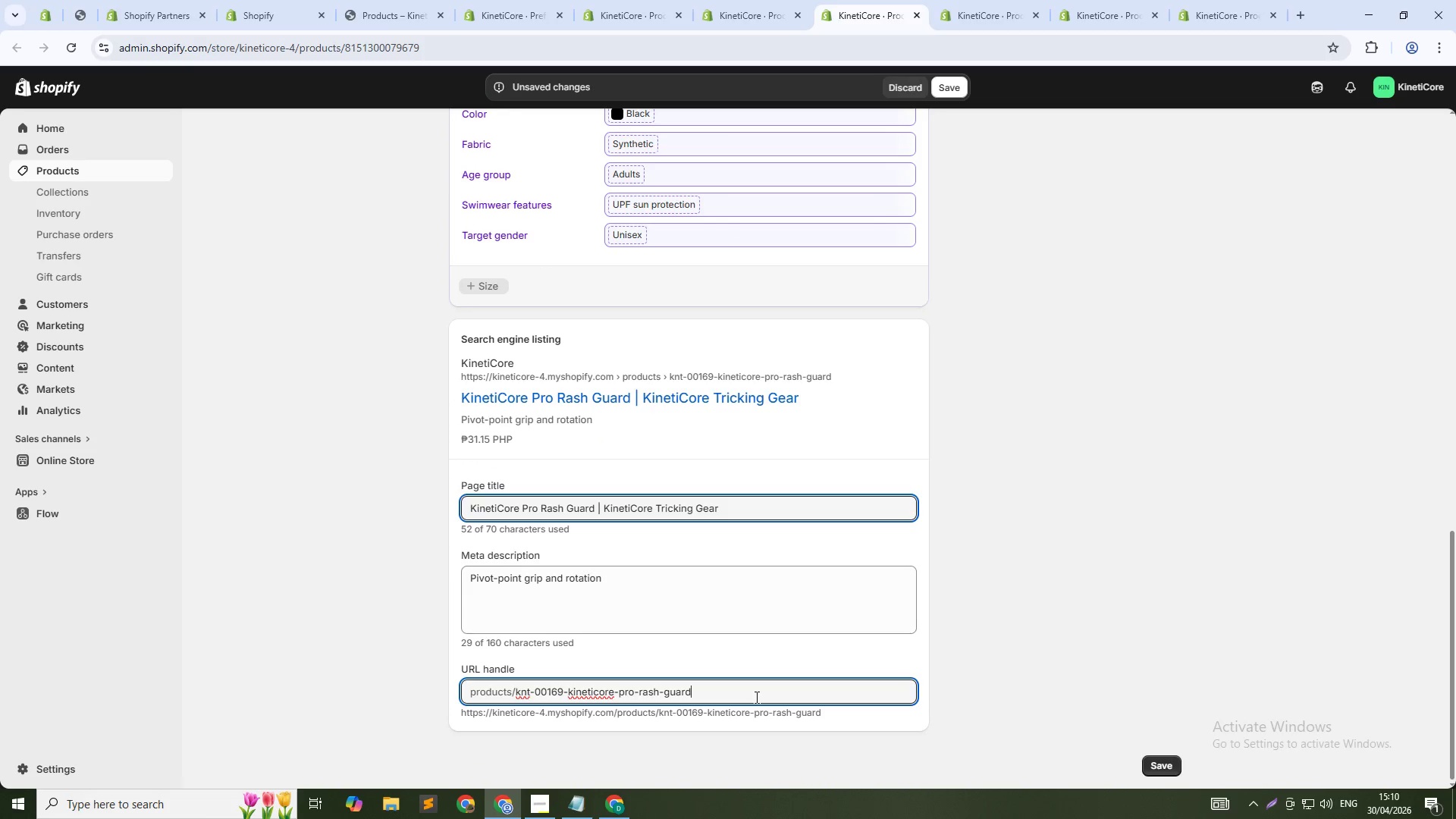 
key(NumpadSubtract)
 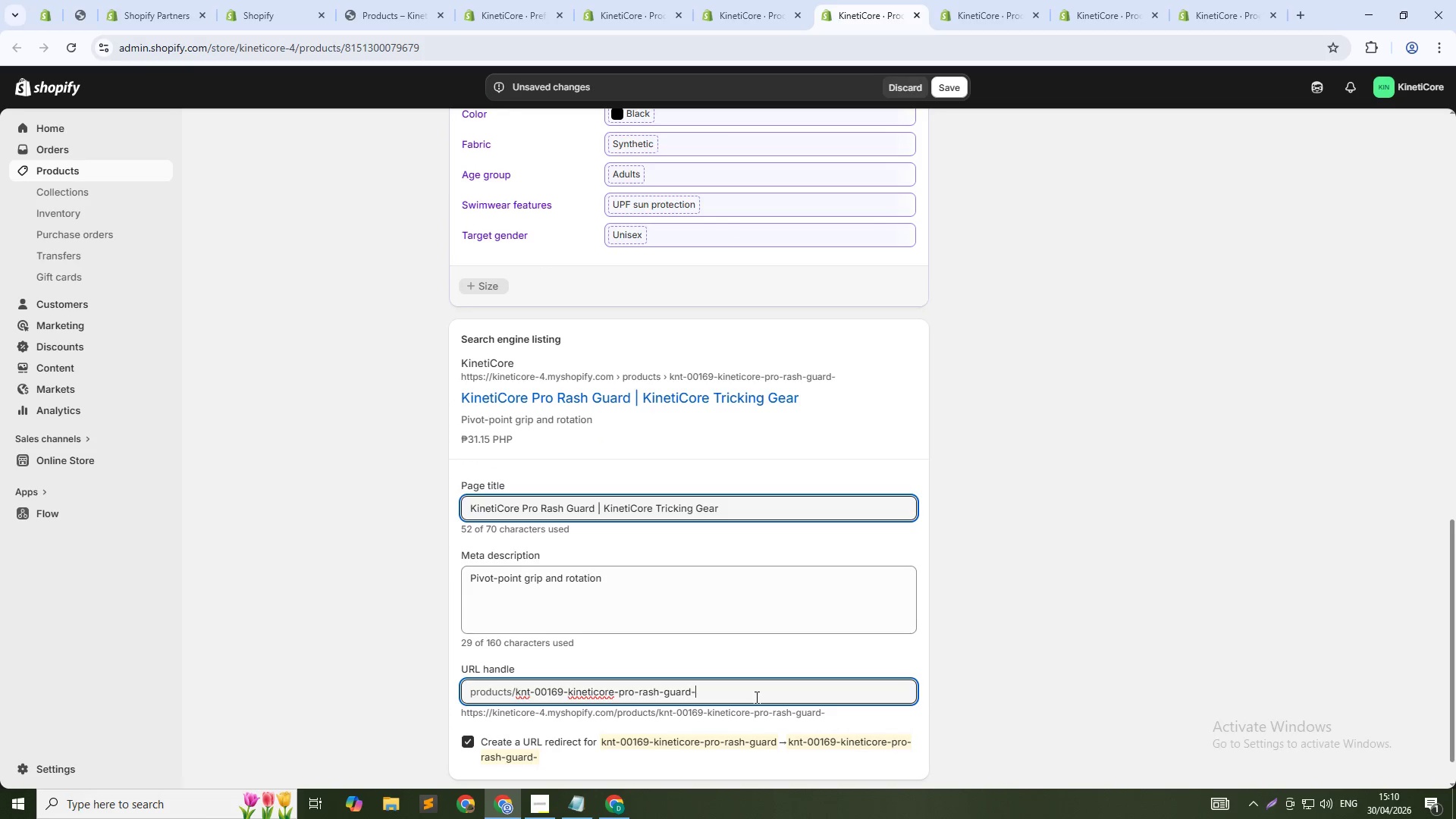 
key(Numpad1)
 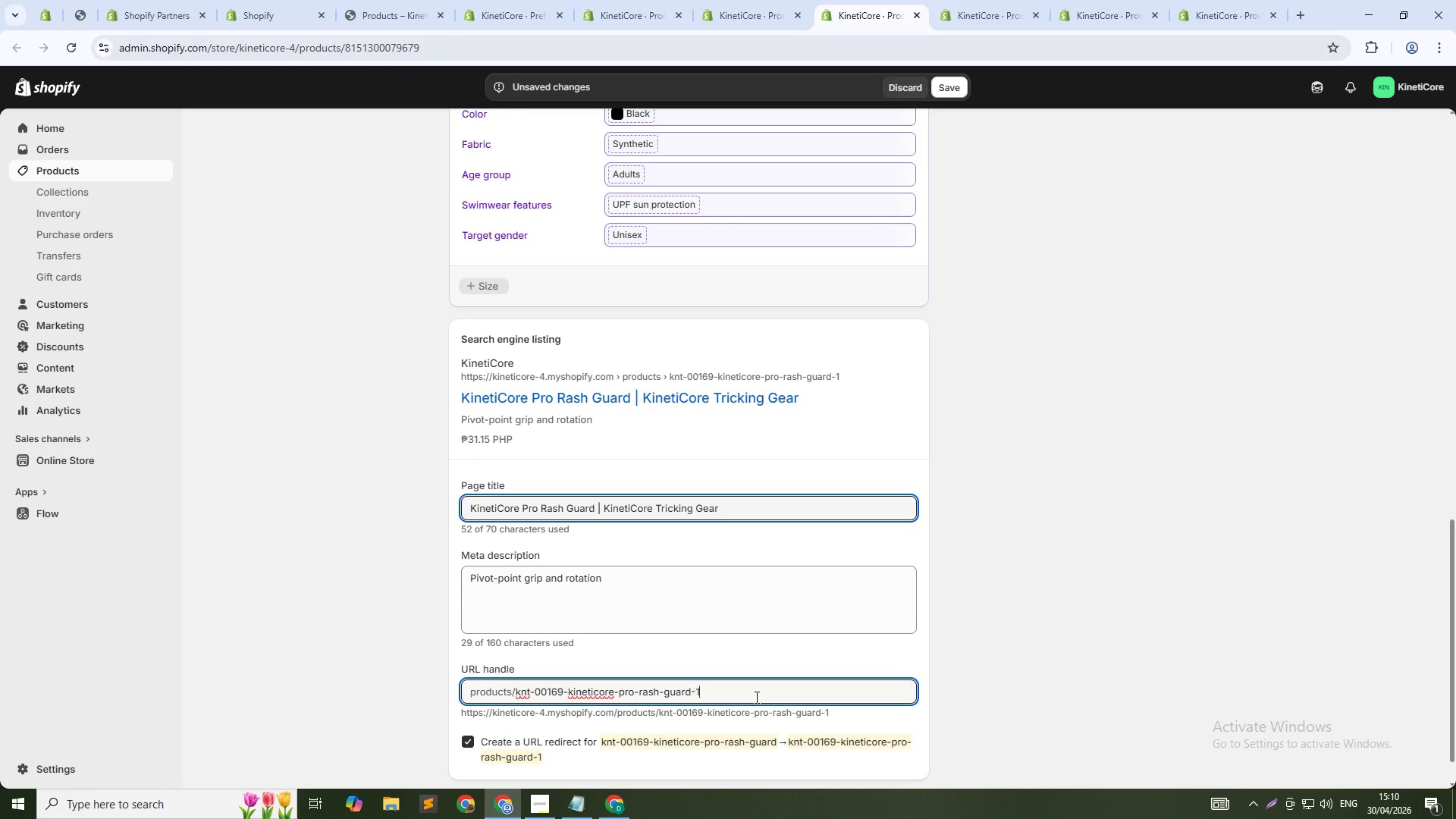 
key(Numpad6)
 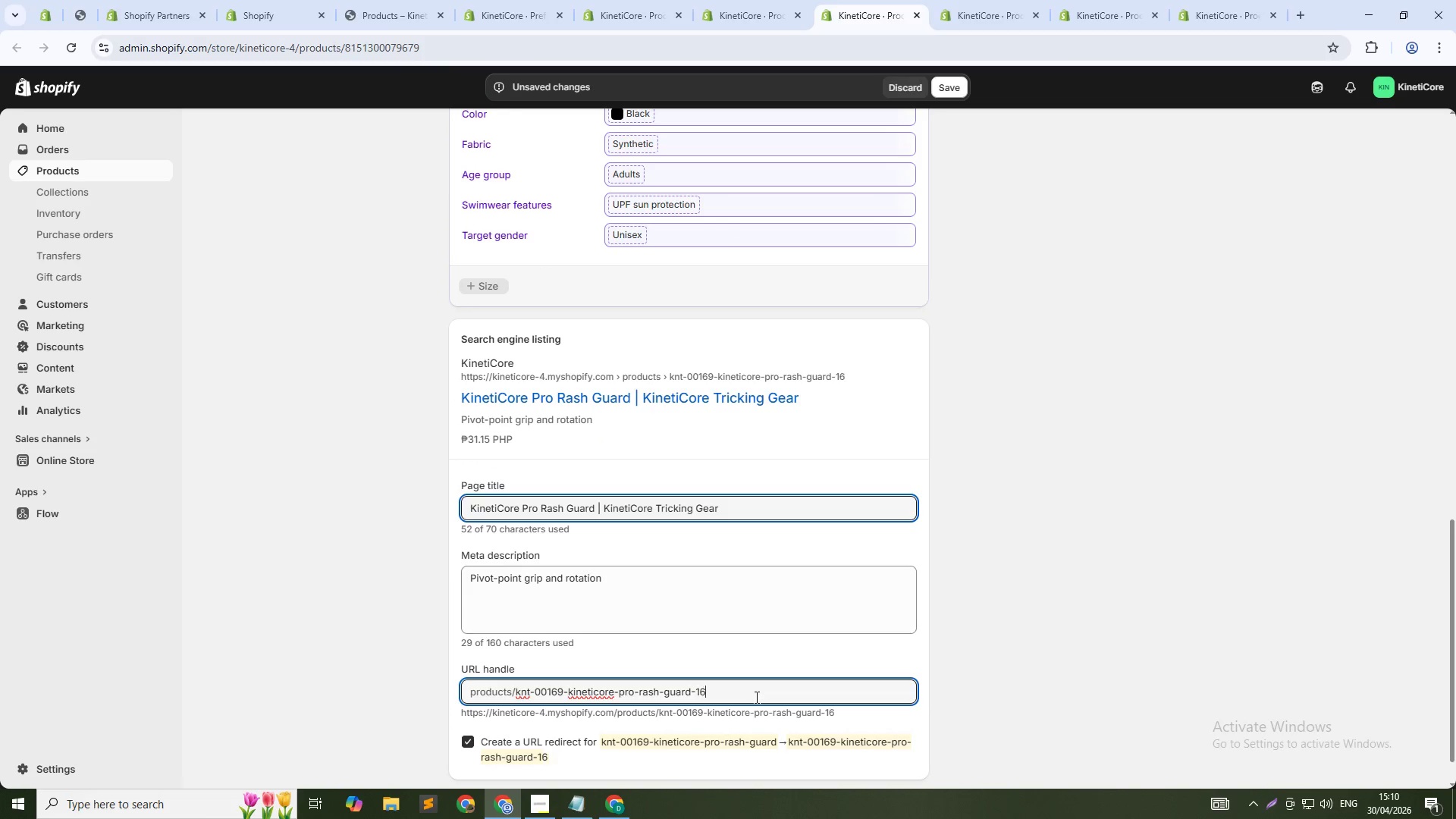 
key(Numpad9)
 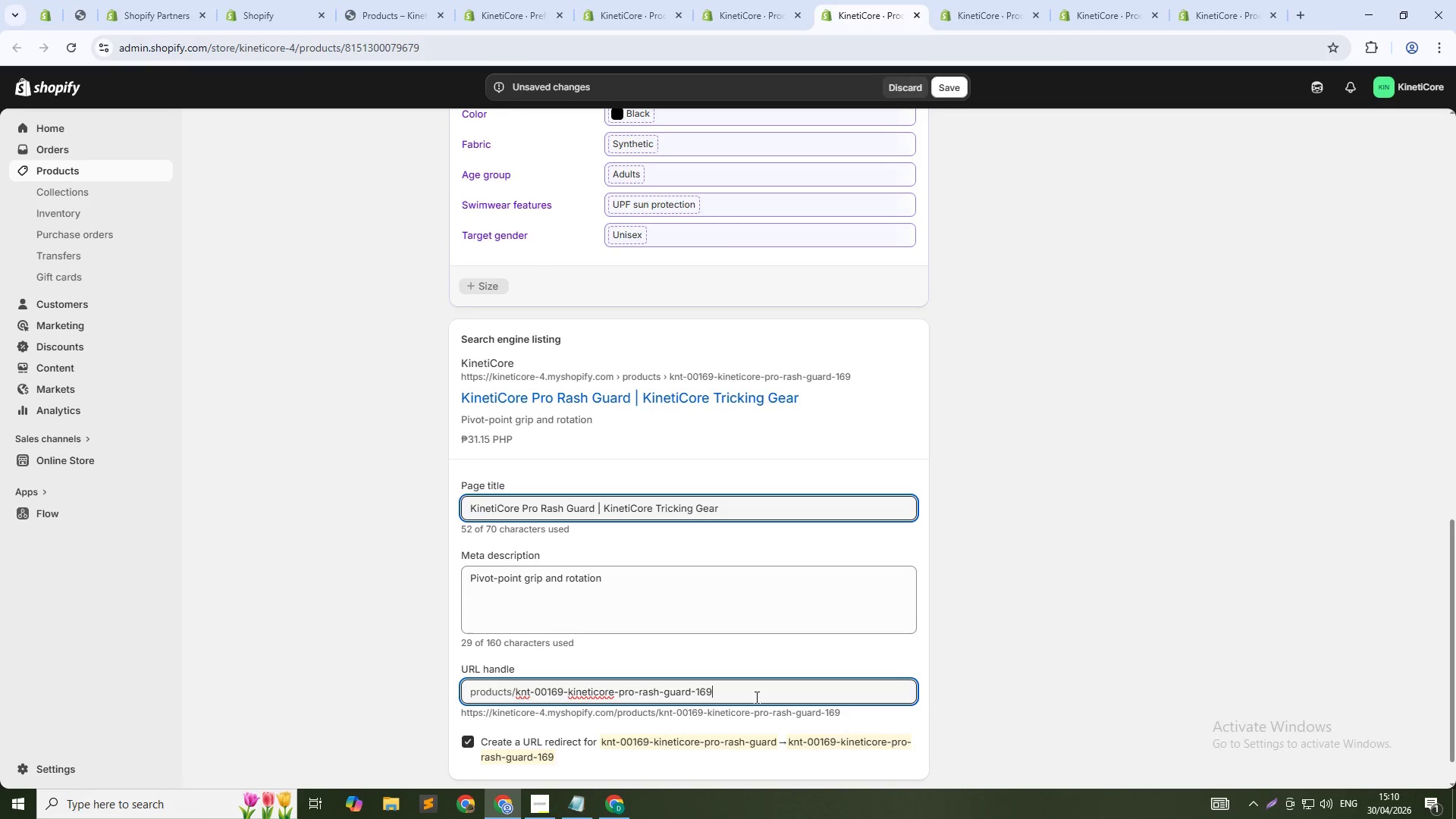 
key(ArrowUp)
 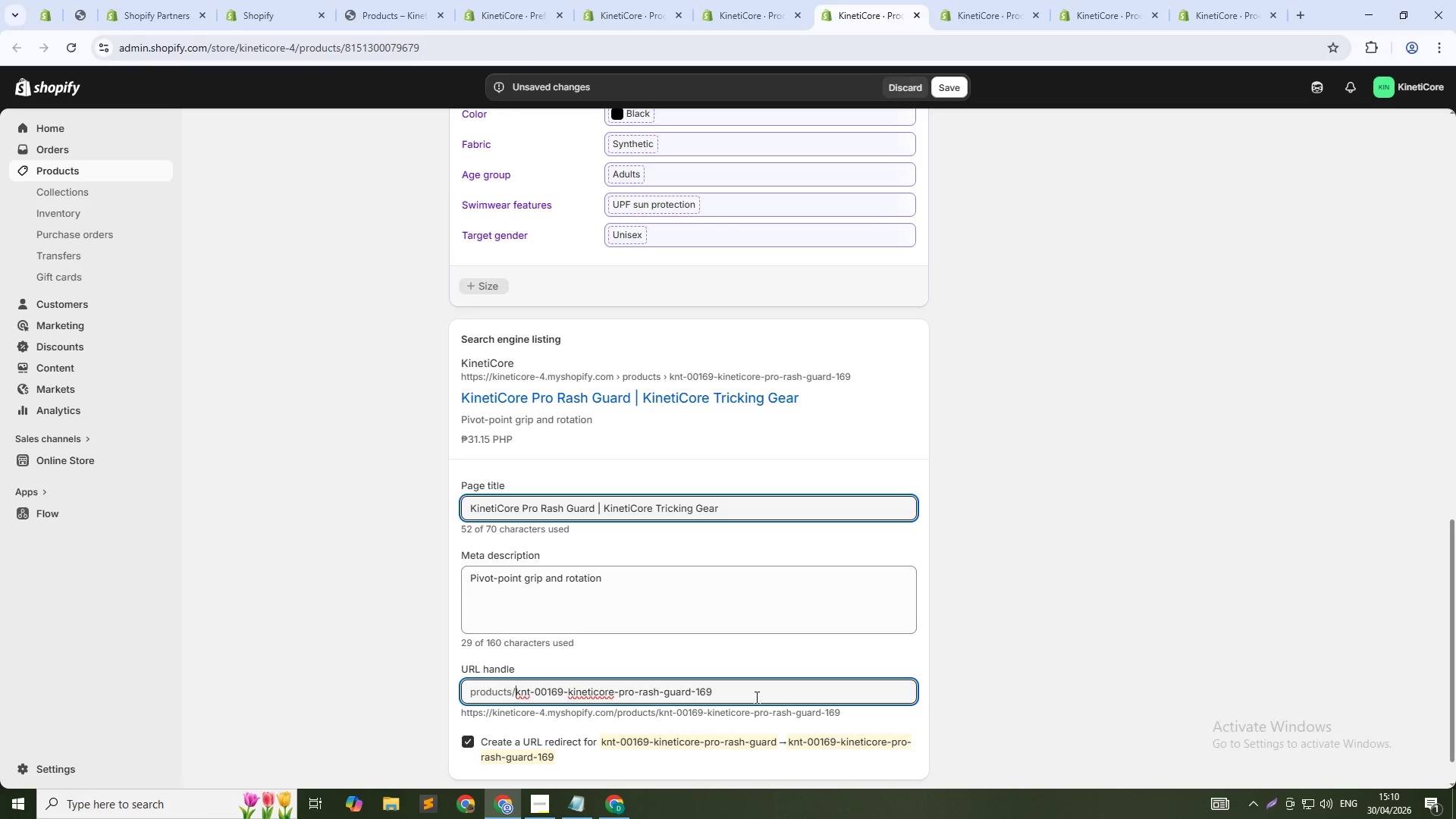 
key(Control+Shift+ArrowRight)
 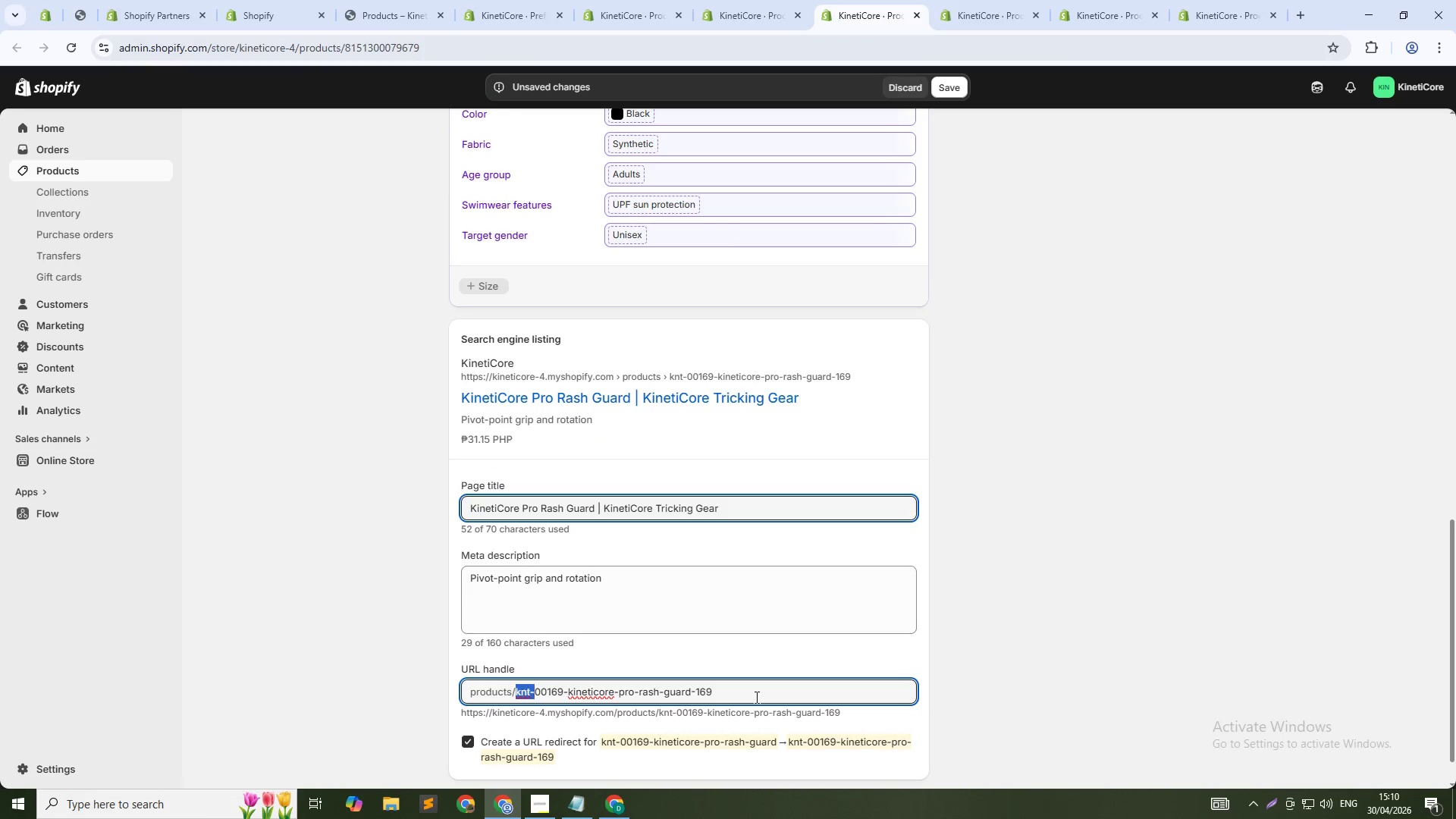 
key(Control+Shift+ArrowRight)
 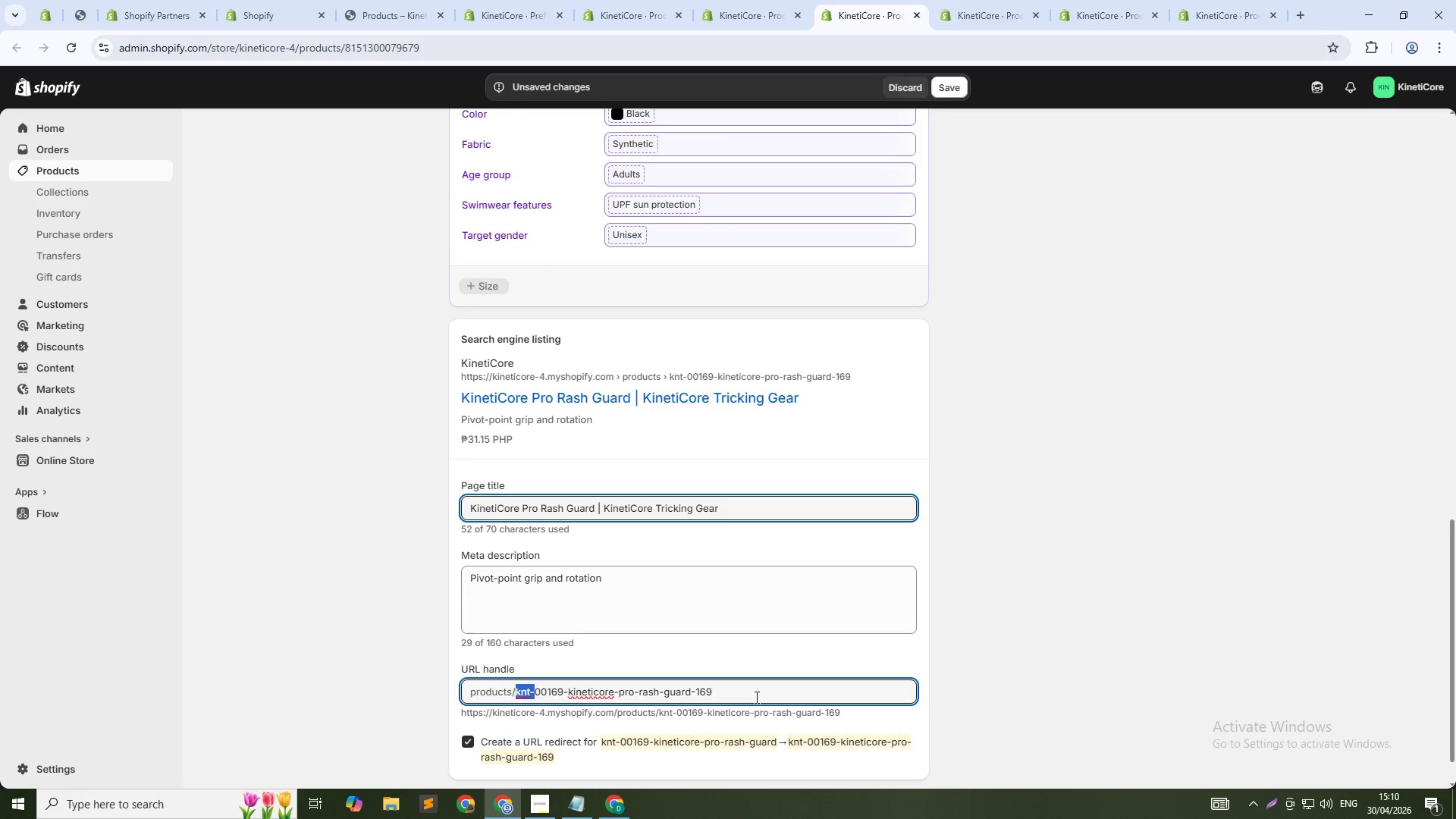 
key(Control+Shift+ArrowRight)
 